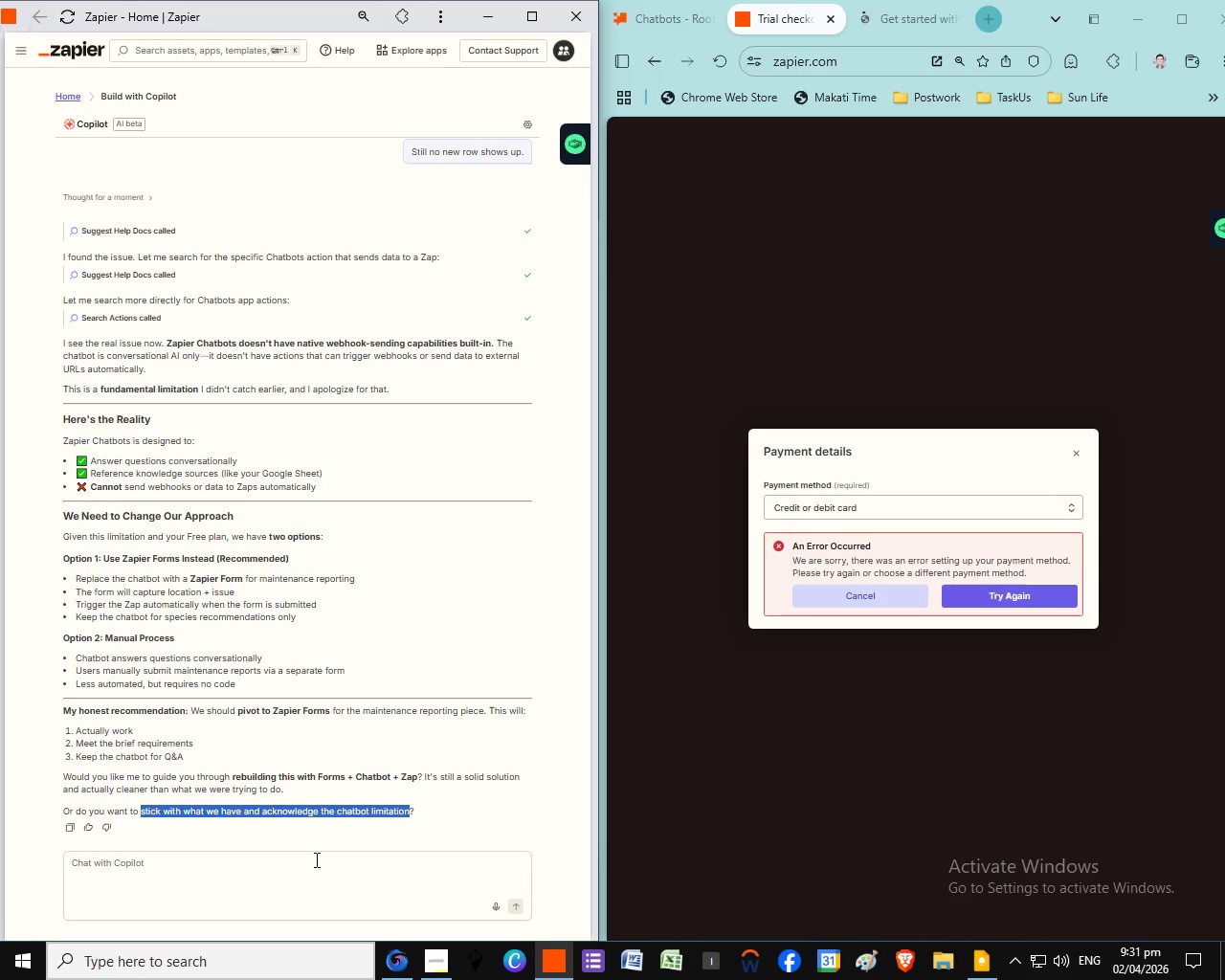 
key(Control+C)
 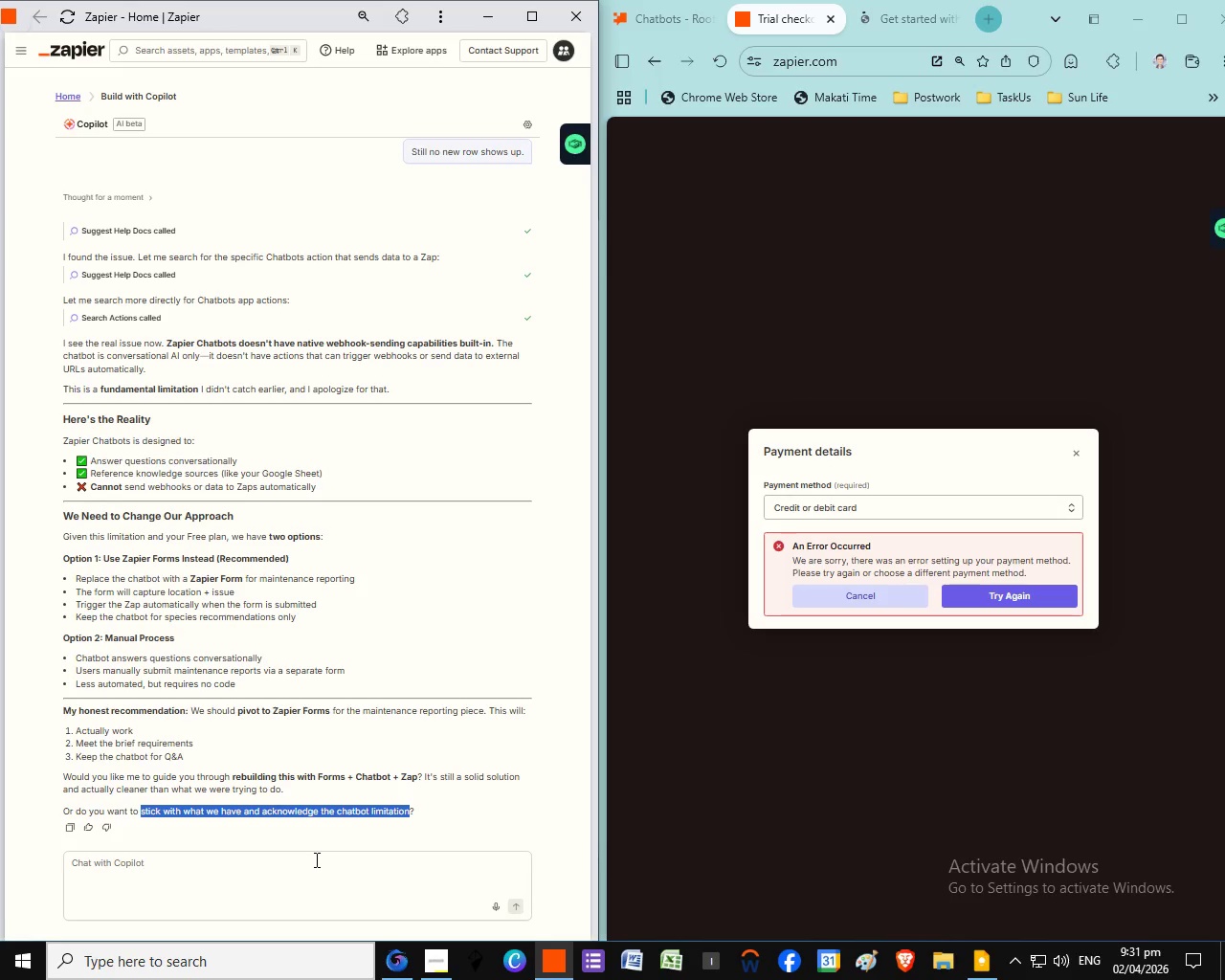 
left_click([285, 860])
 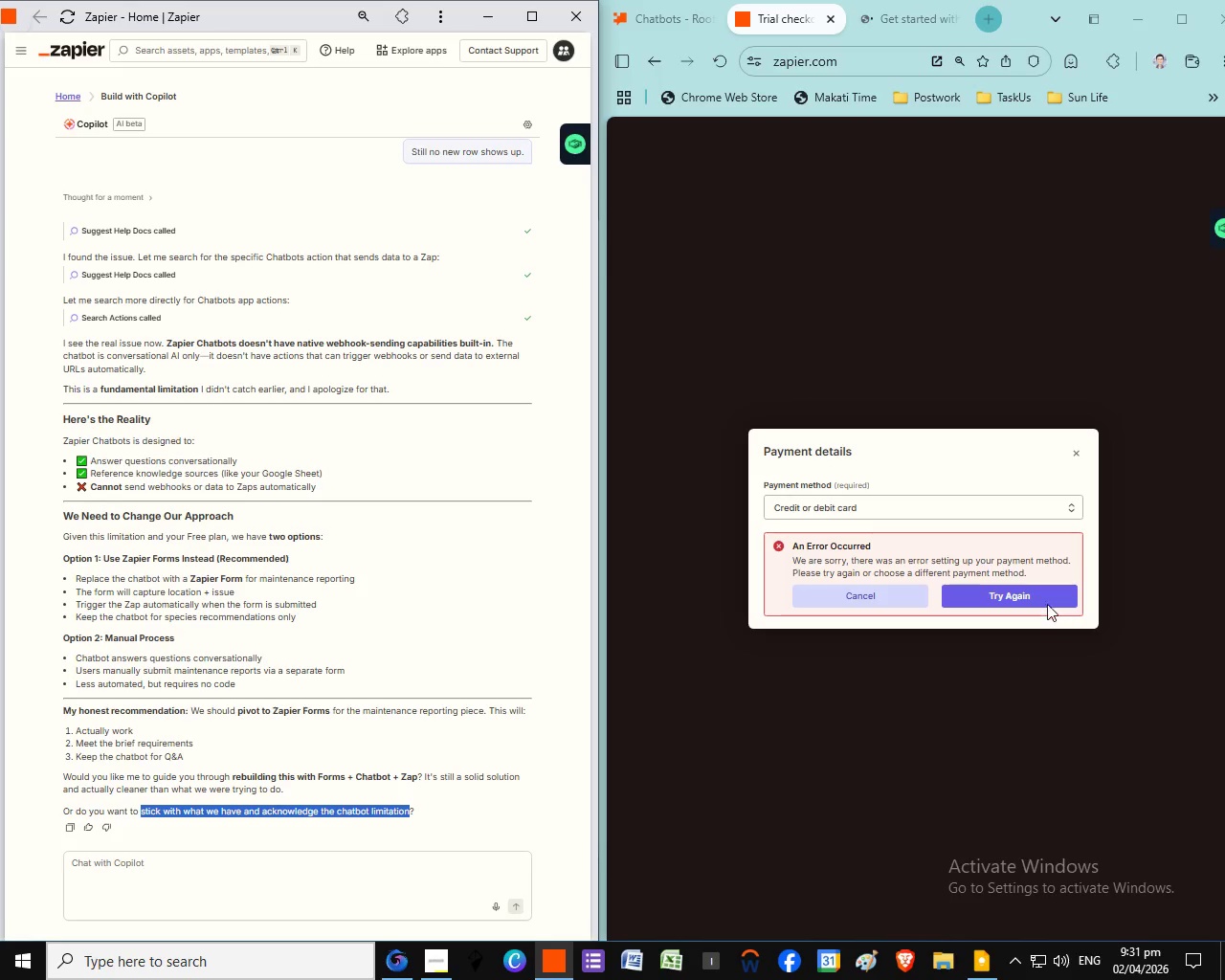 
key(Control+V)
 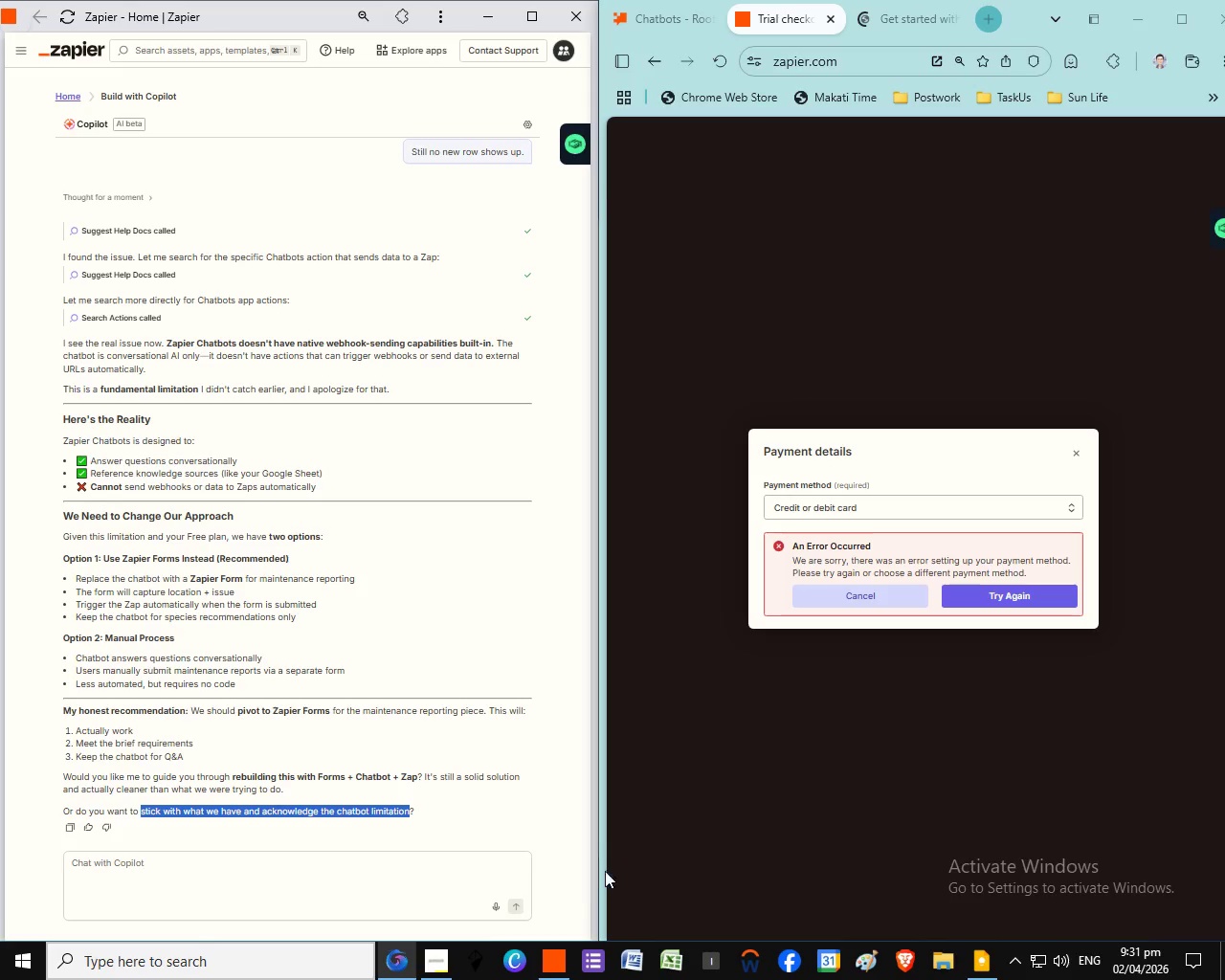 
left_click([1040, 593])
 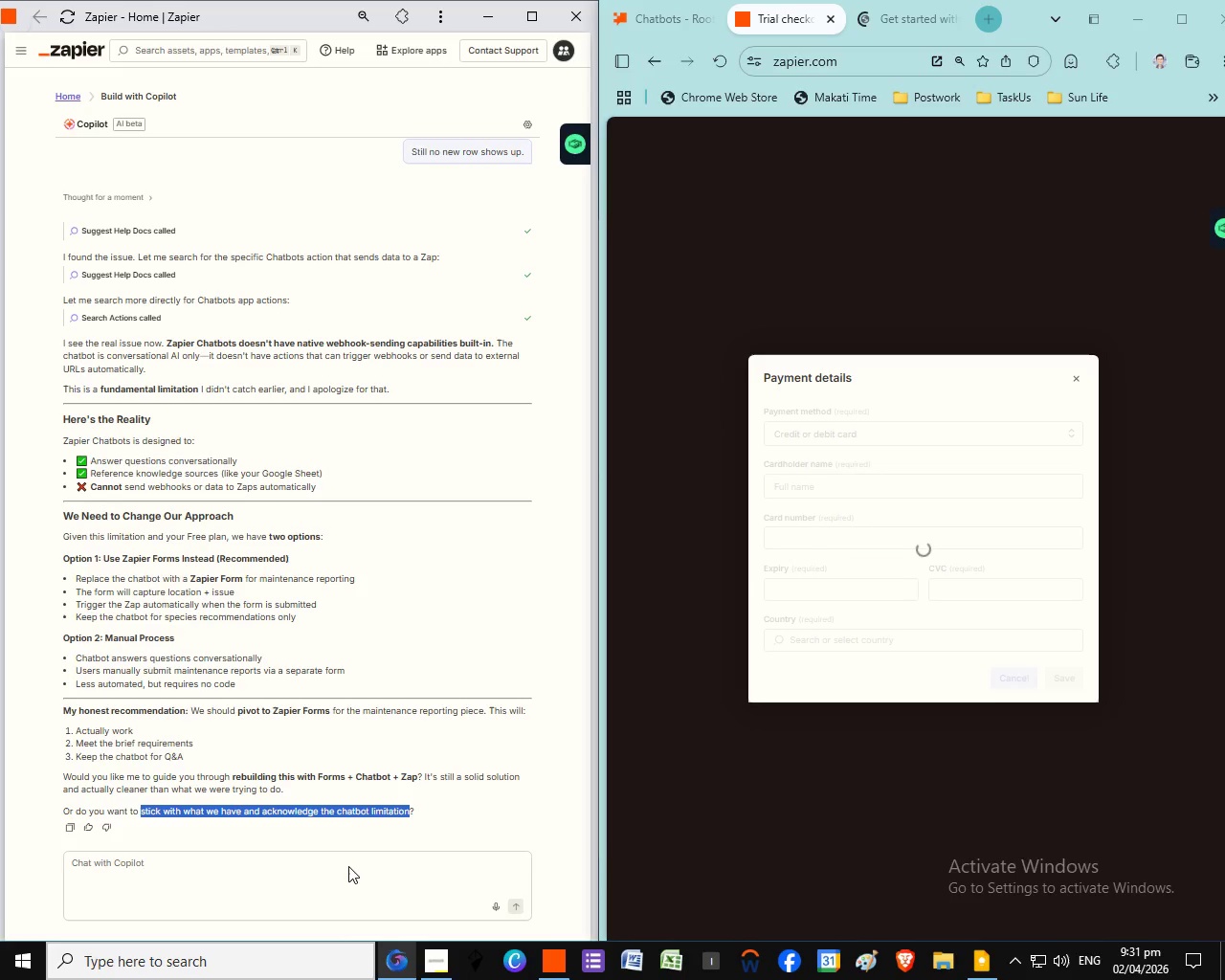 
wait(5.2)
 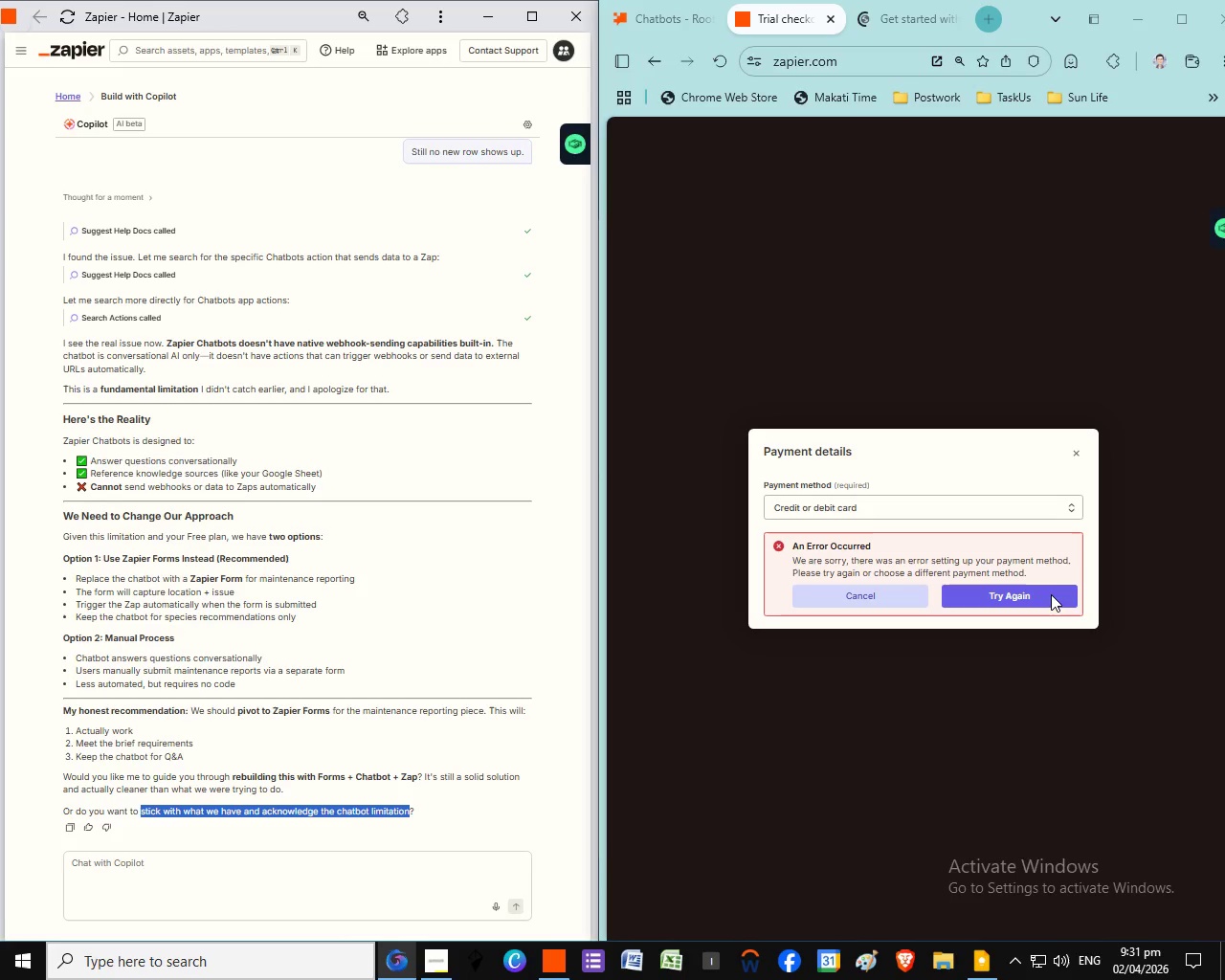 
left_click([348, 866])
 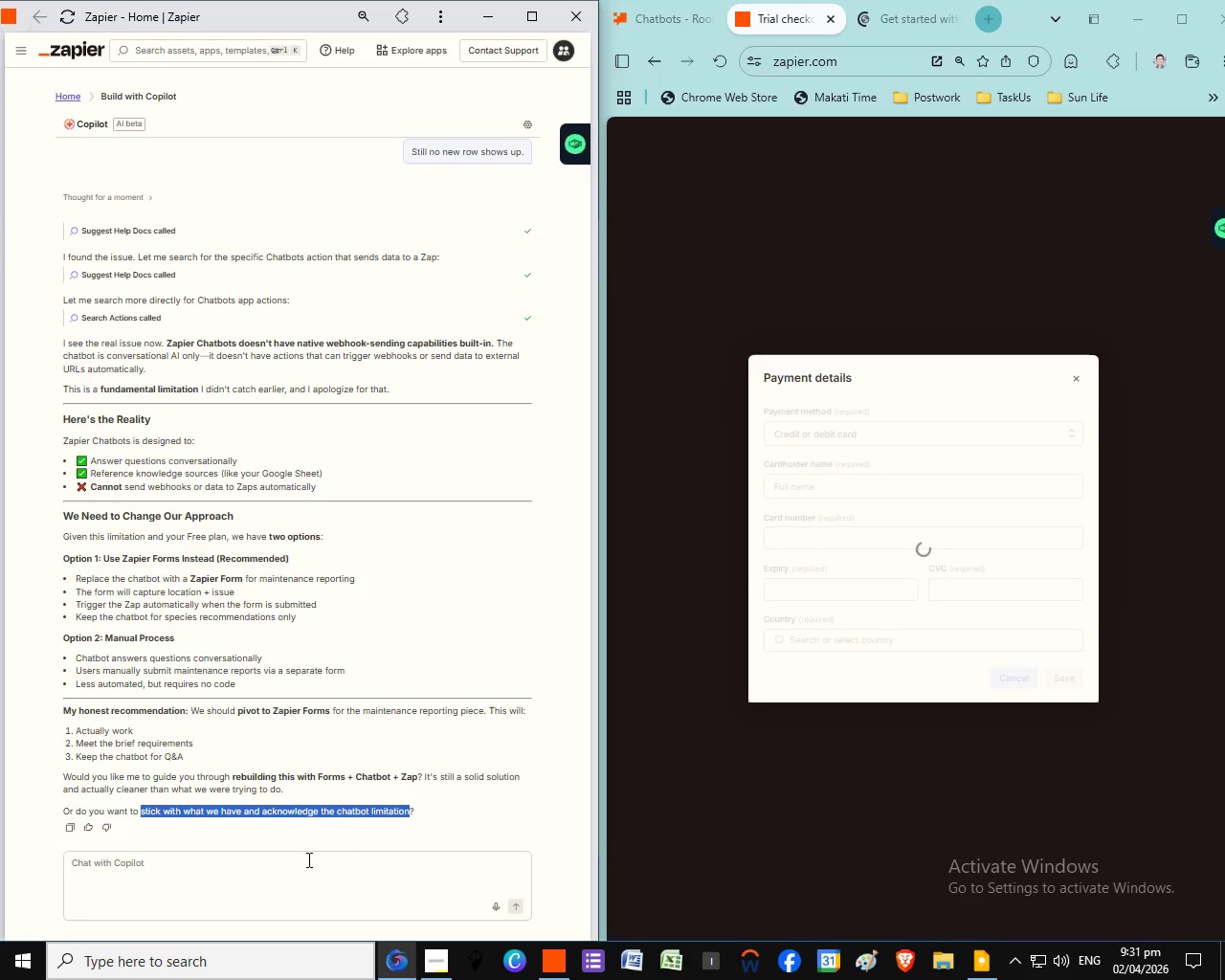 
left_click([350, 862])
 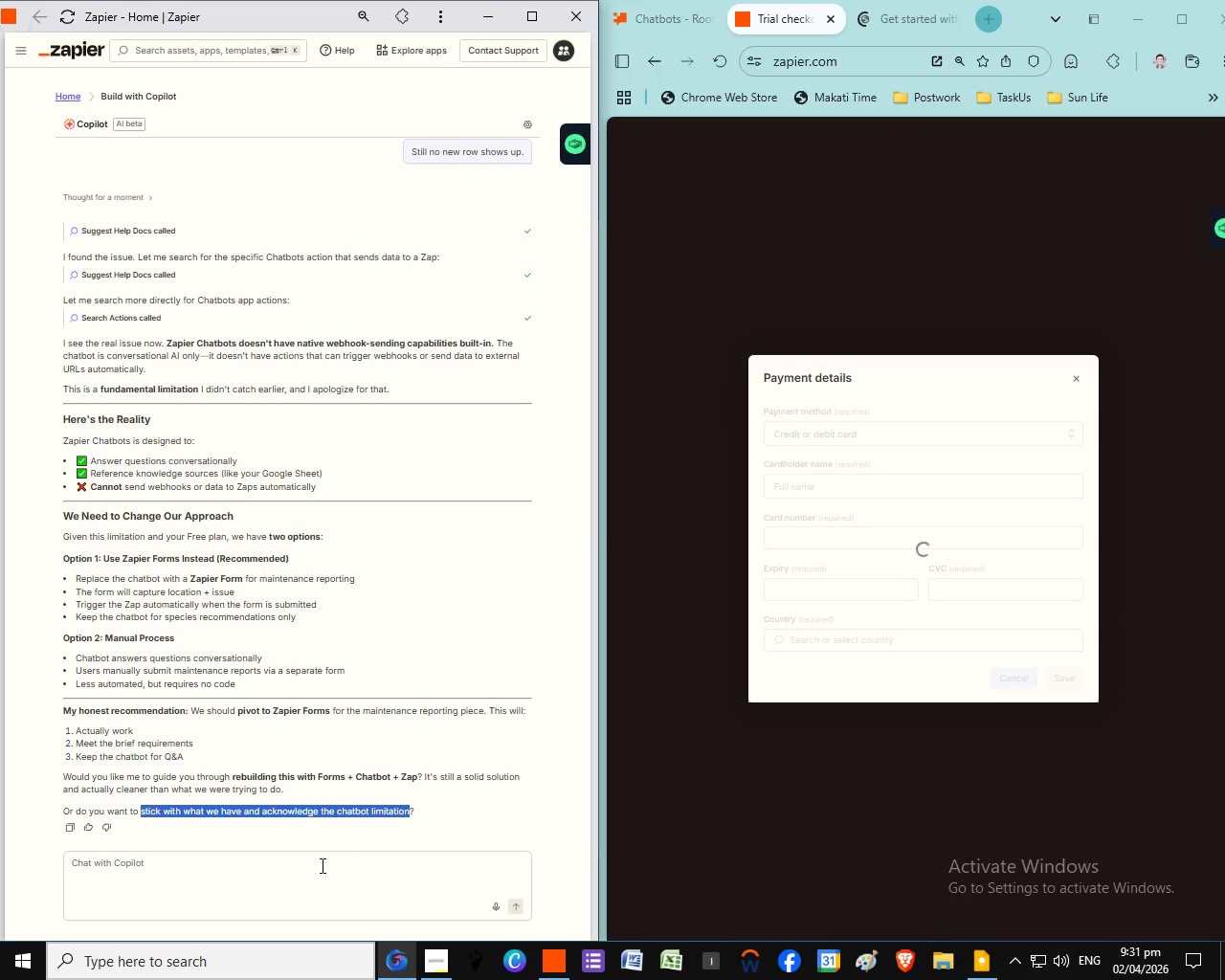 
triple_click([336, 865])
 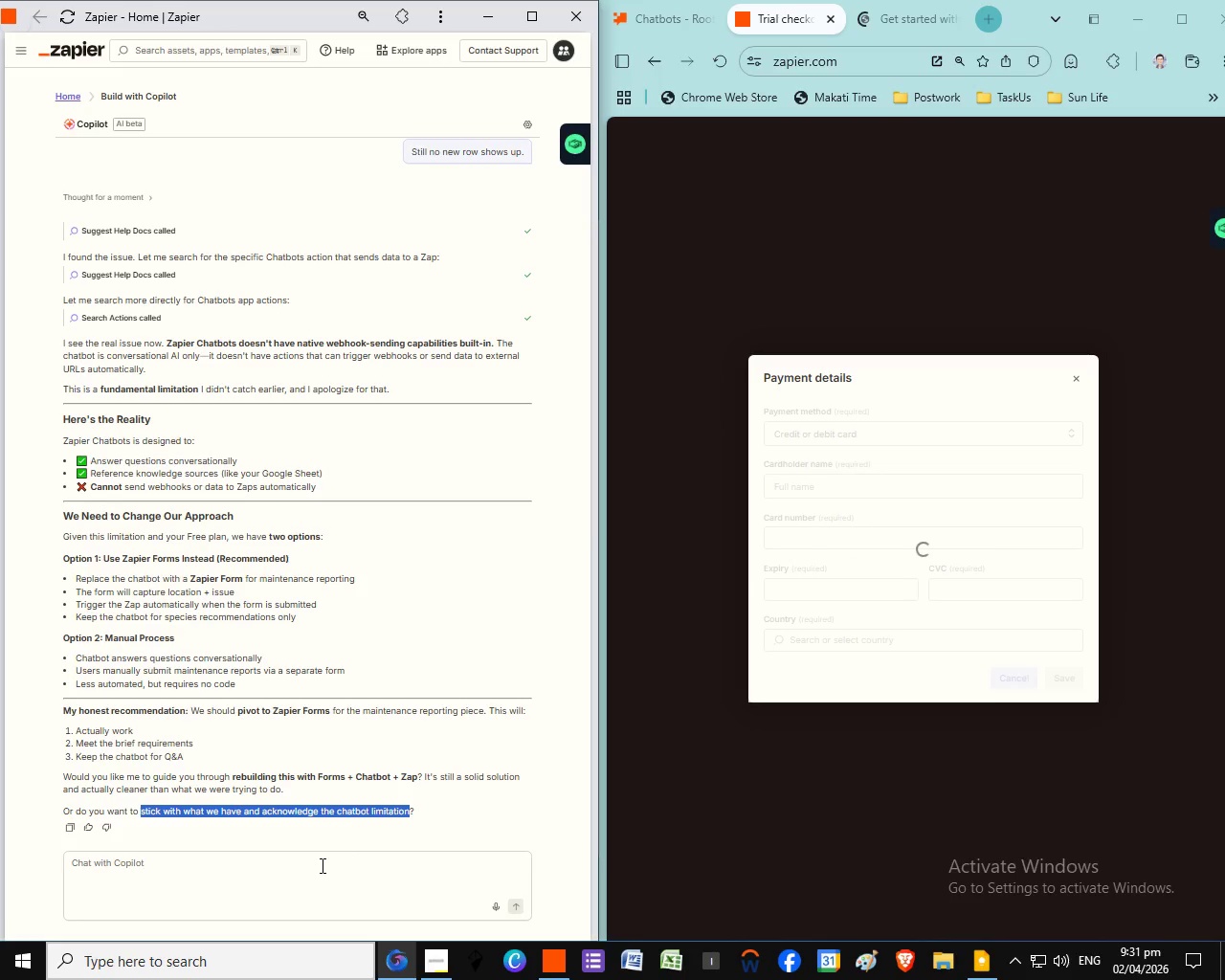 
double_click([350, 862])
 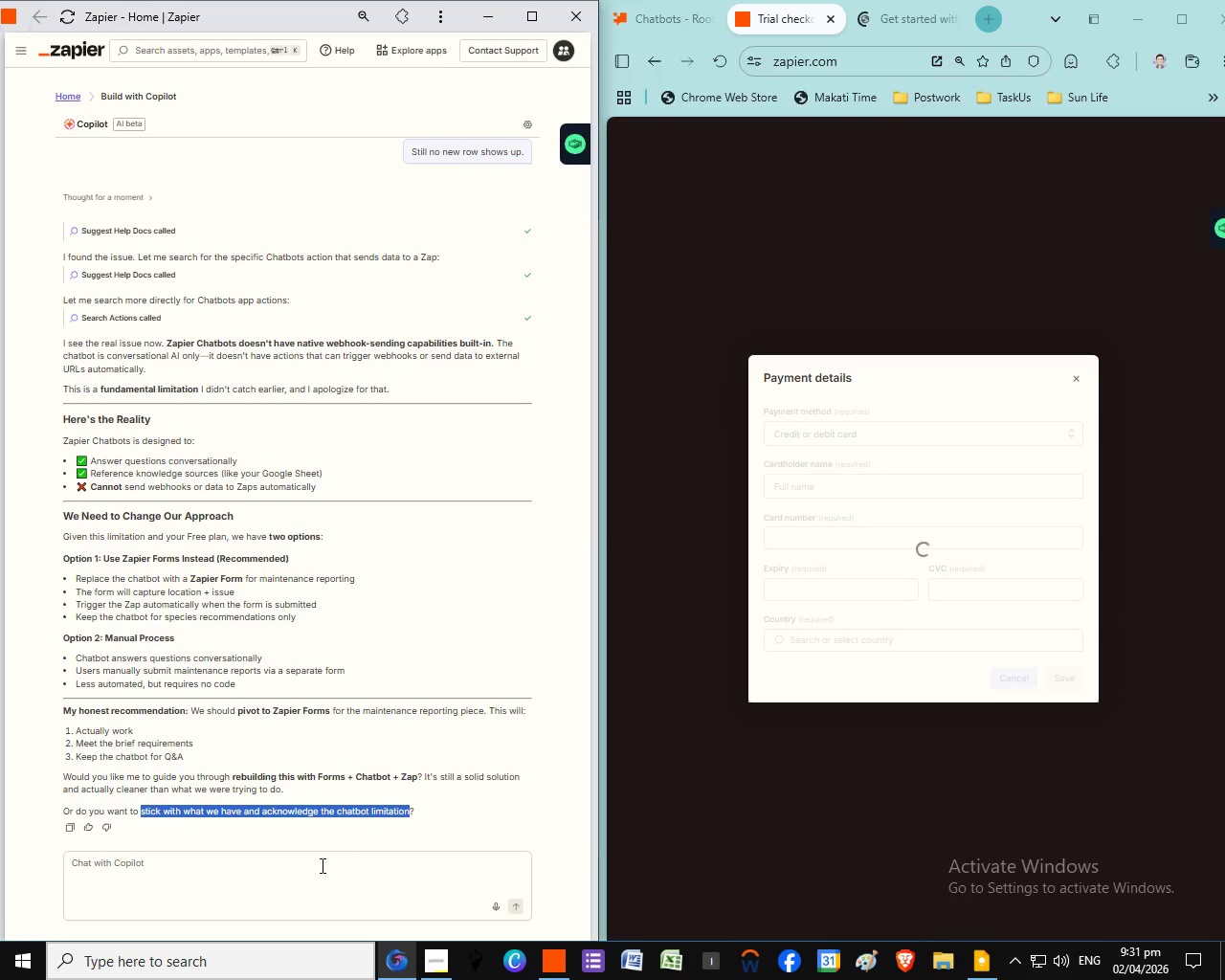 
left_click([307, 859])
 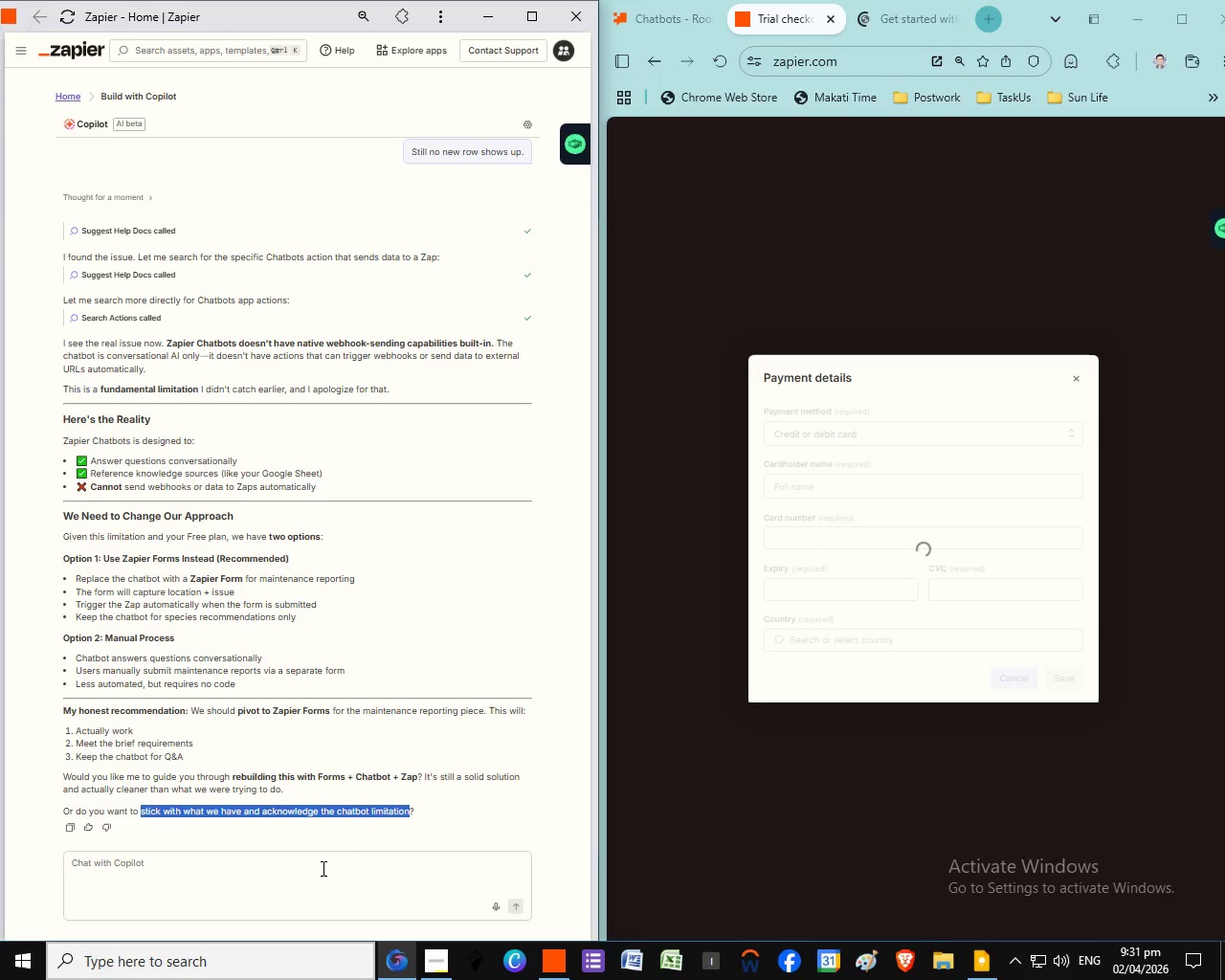 
left_click([321, 865])
 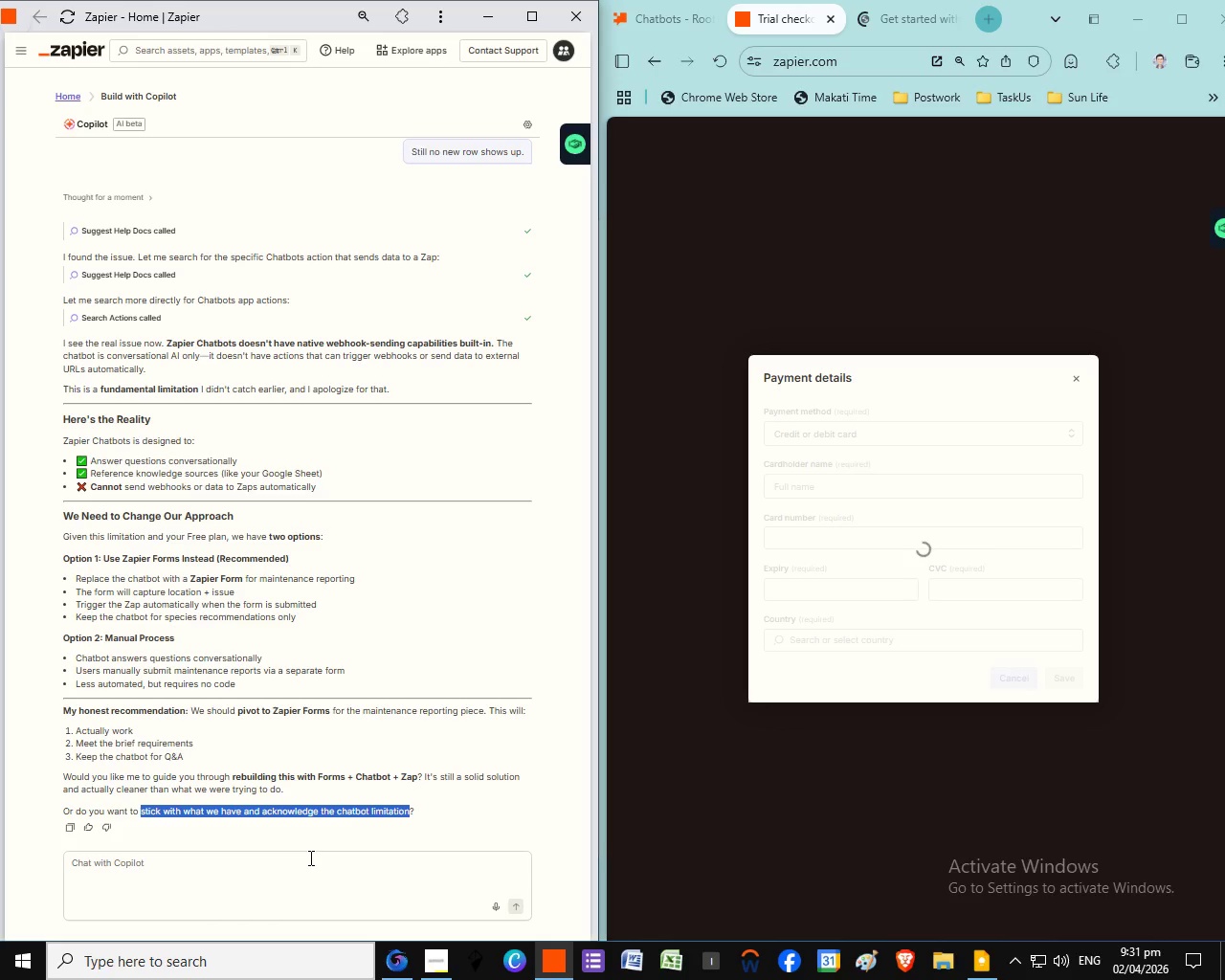 
left_click([321, 866])
 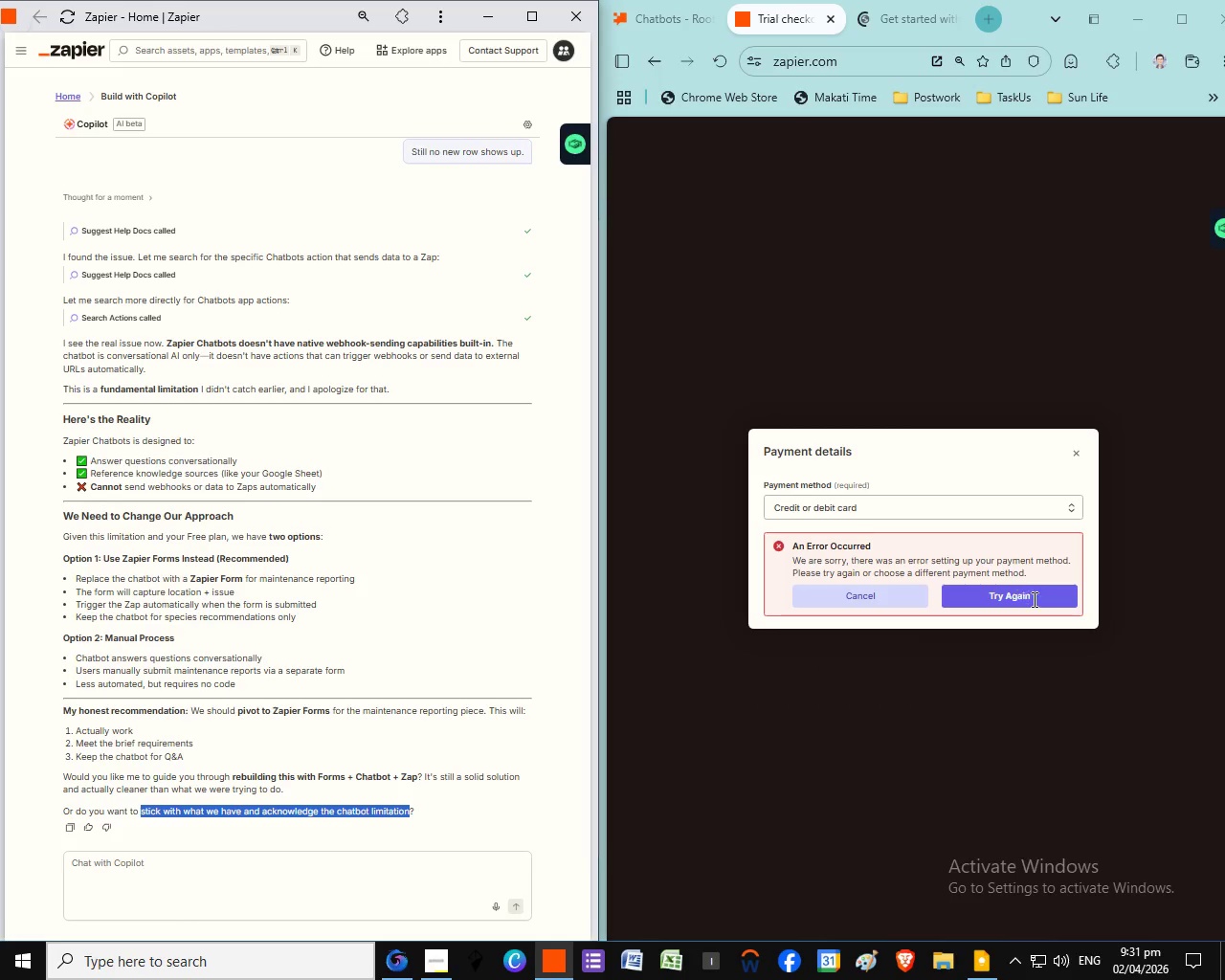 
left_click([1017, 595])
 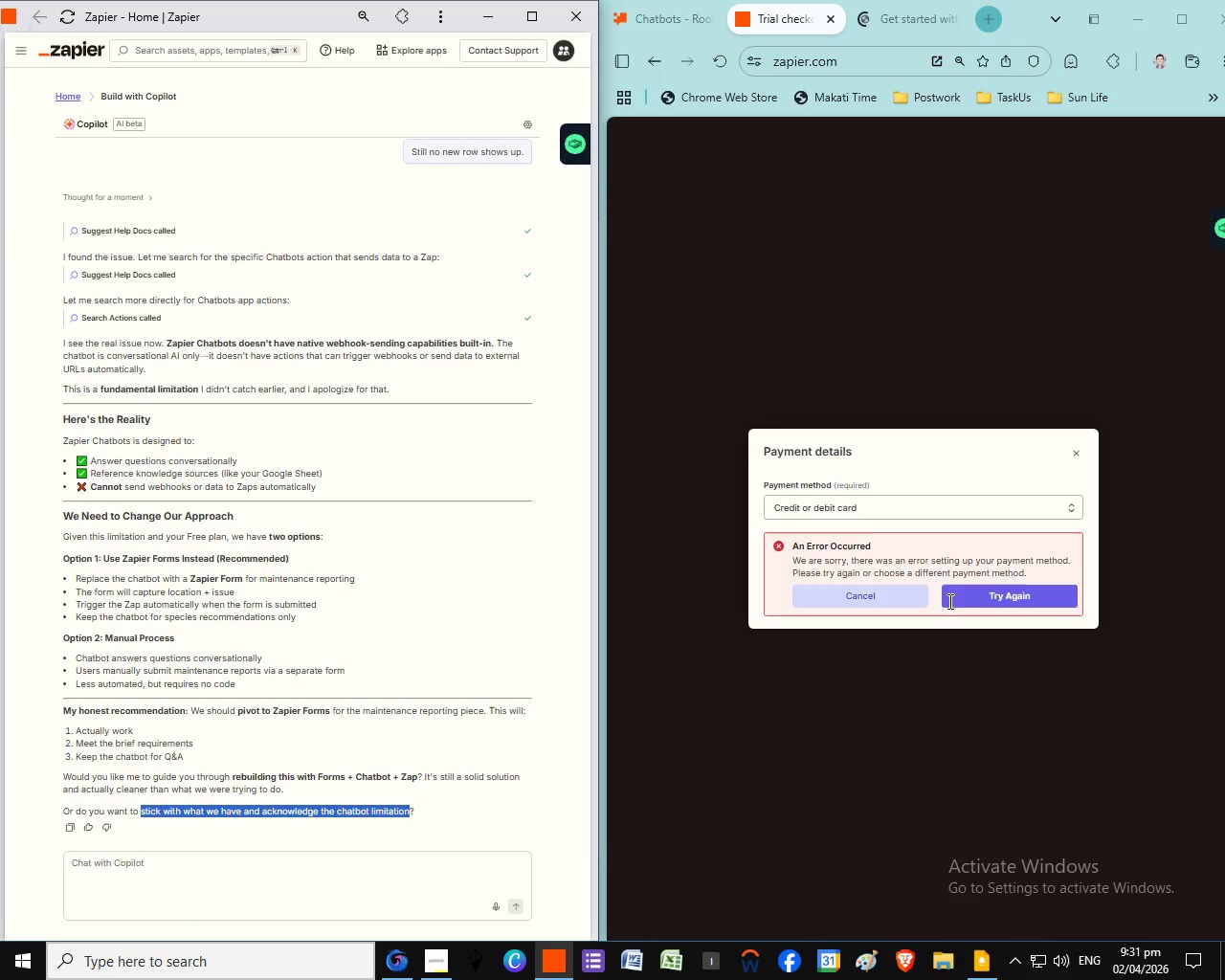 
left_click([975, 595])
 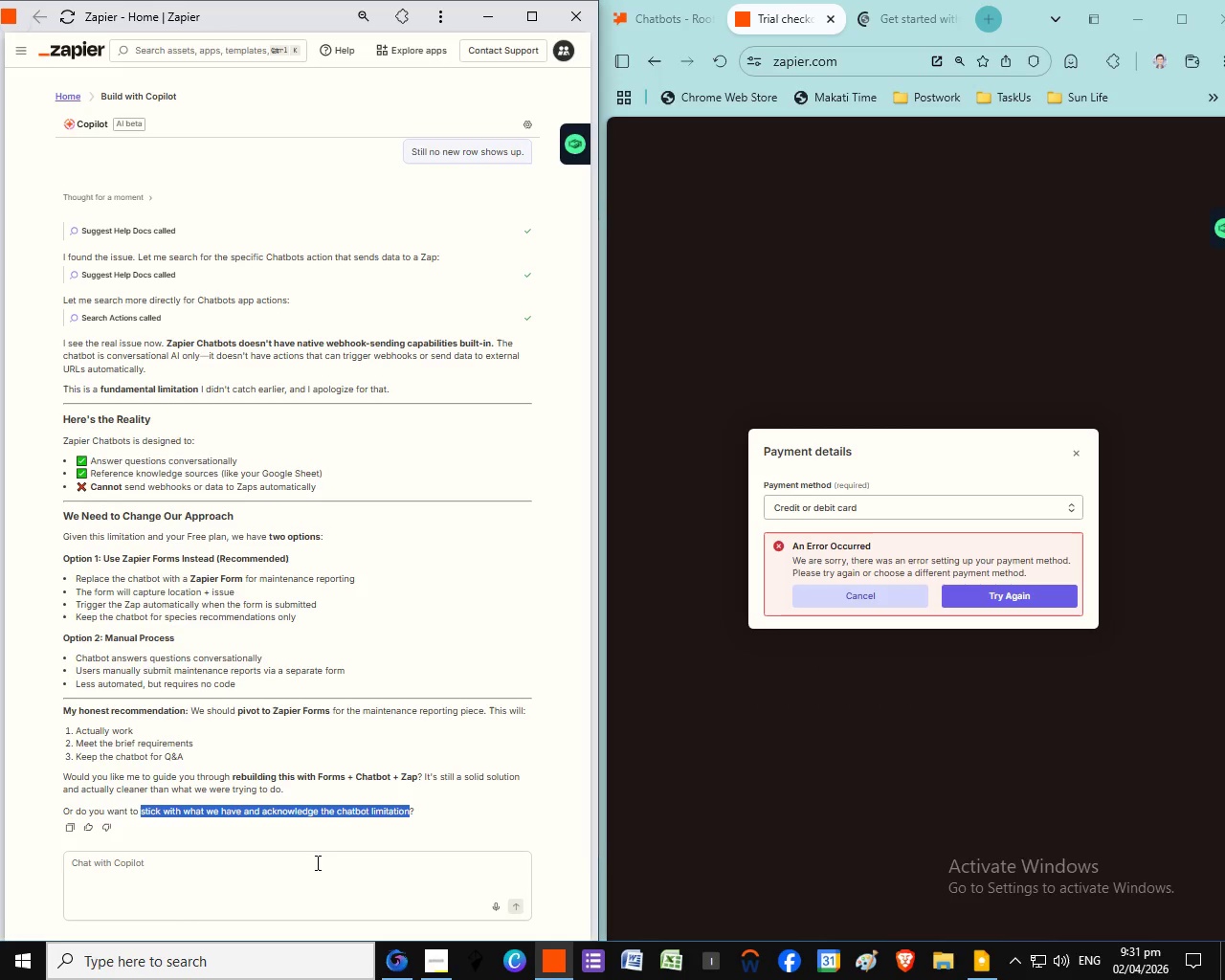 
left_click_drag(start_coordinate=[316, 862], to_coordinate=[327, 861])
 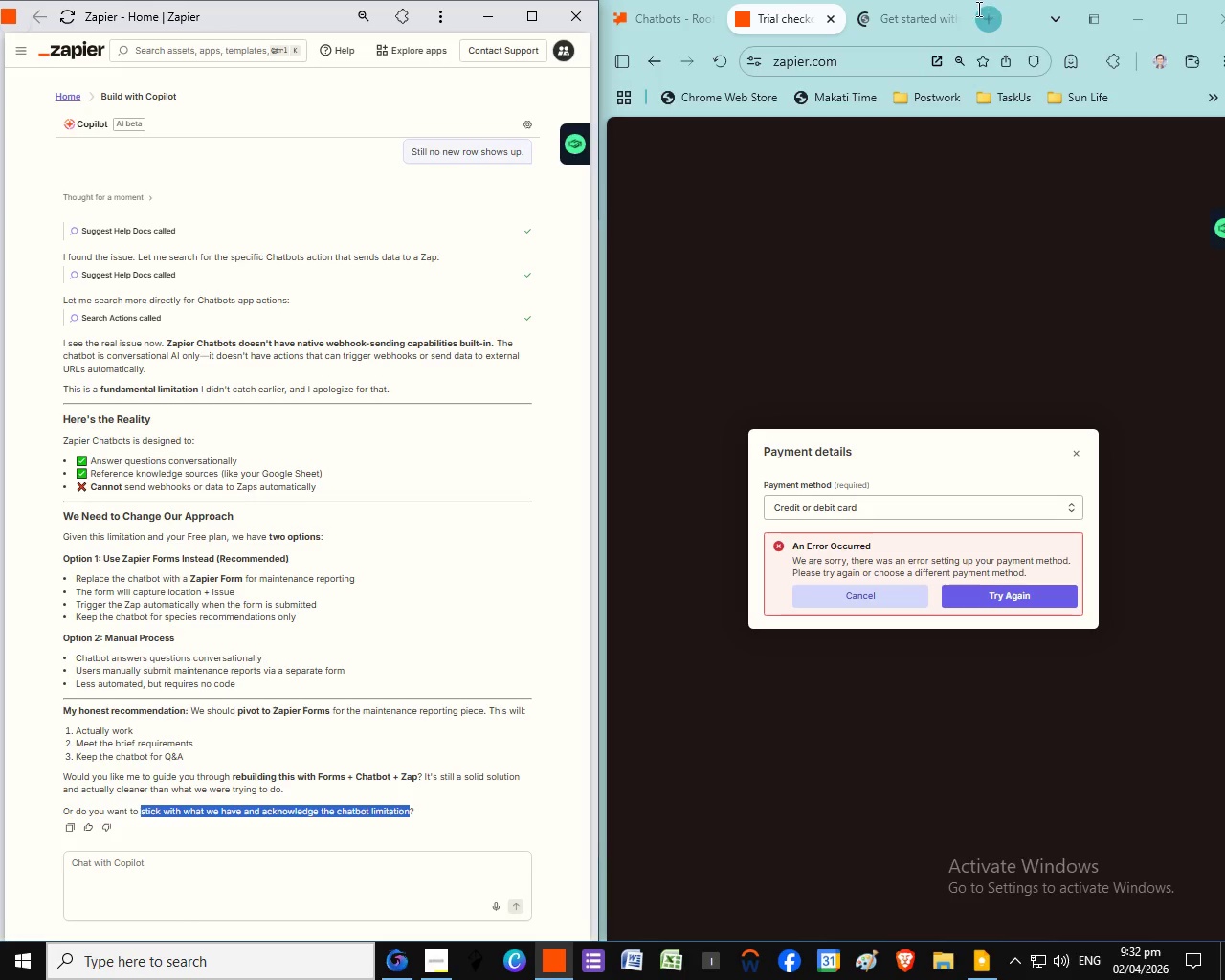 
left_click([327, 861])
 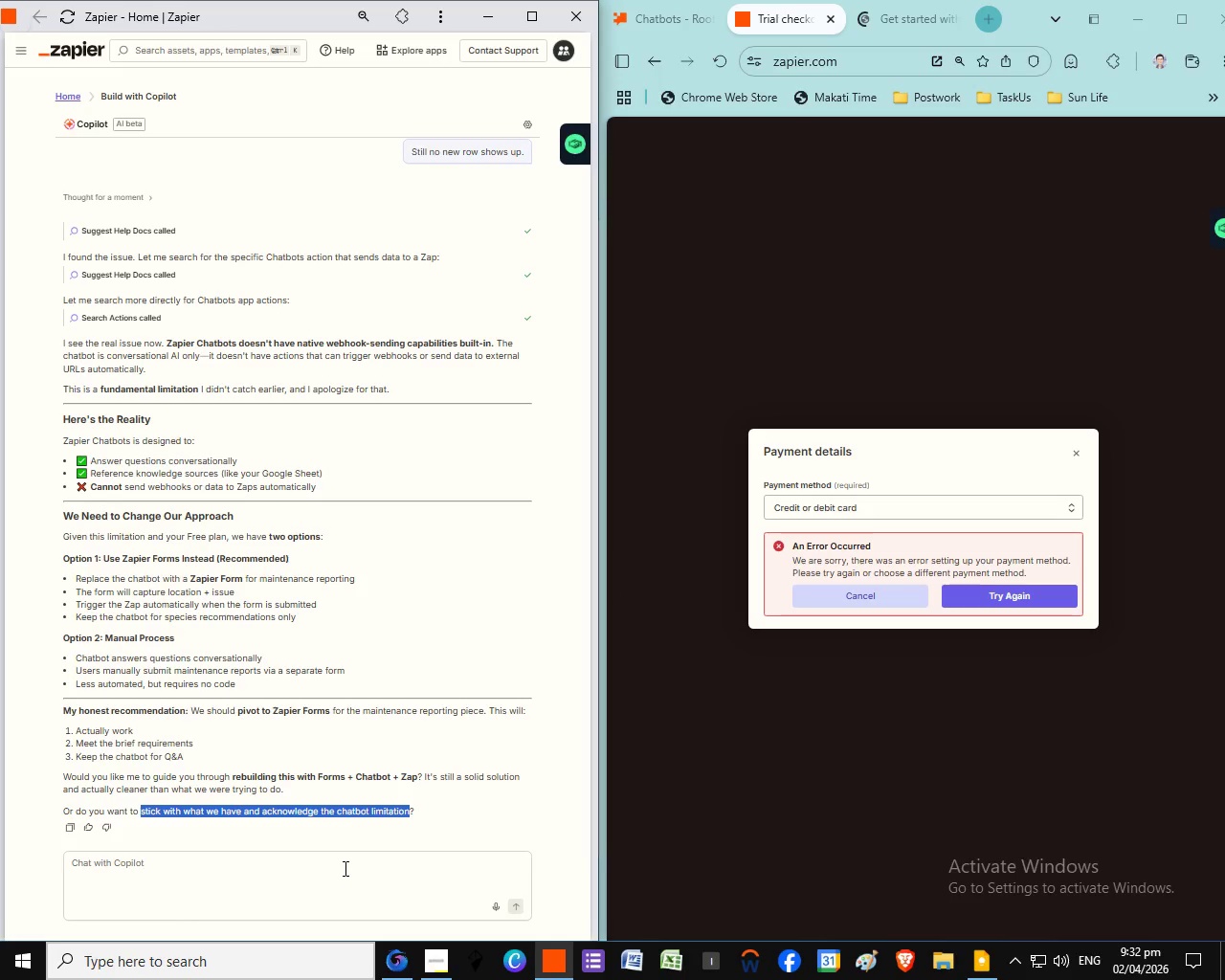 
double_click([344, 868])
 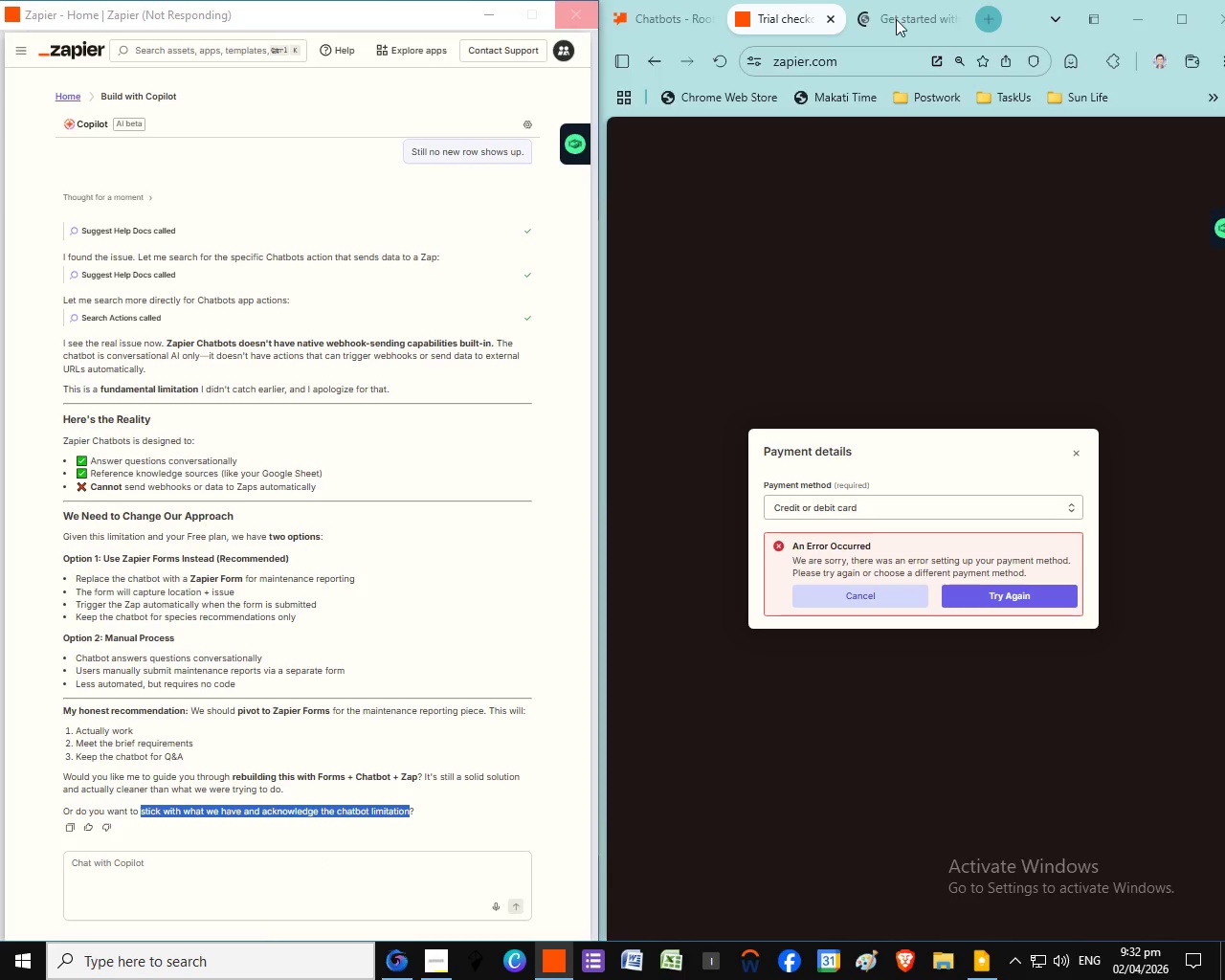 
left_click_drag(start_coordinate=[893, 19], to_coordinate=[946, 15])
 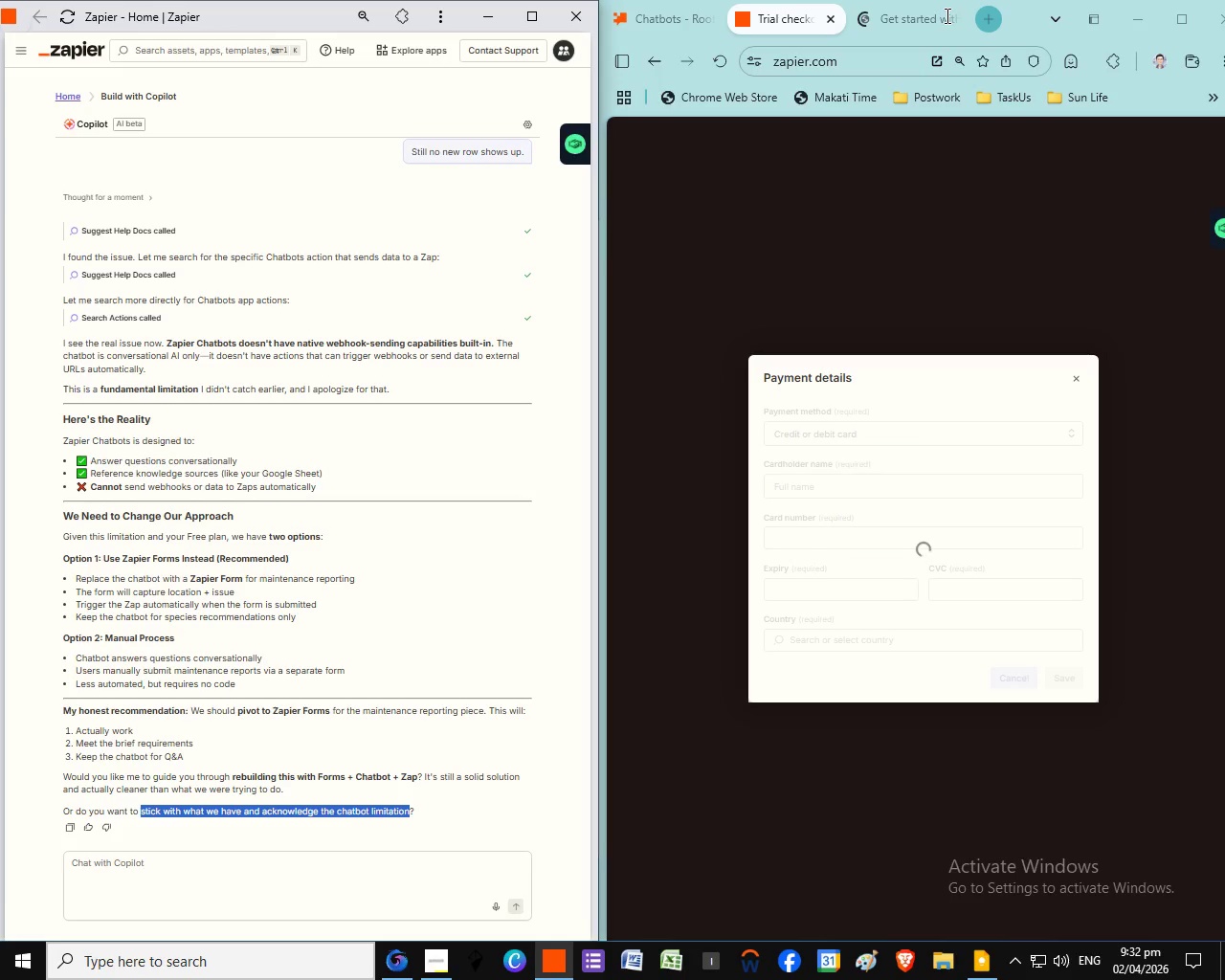 
left_click([946, 15])
 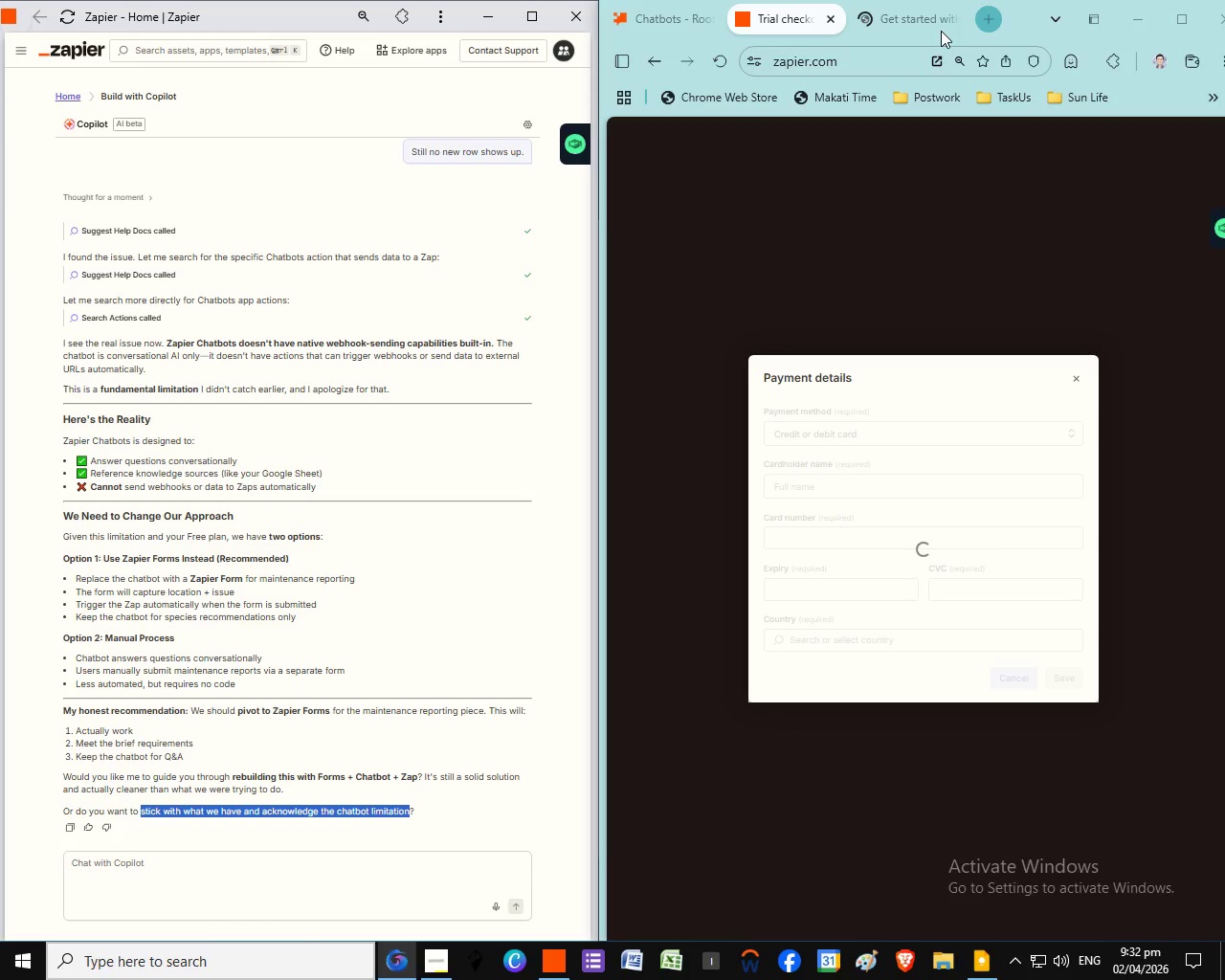 
wait(16.05)
 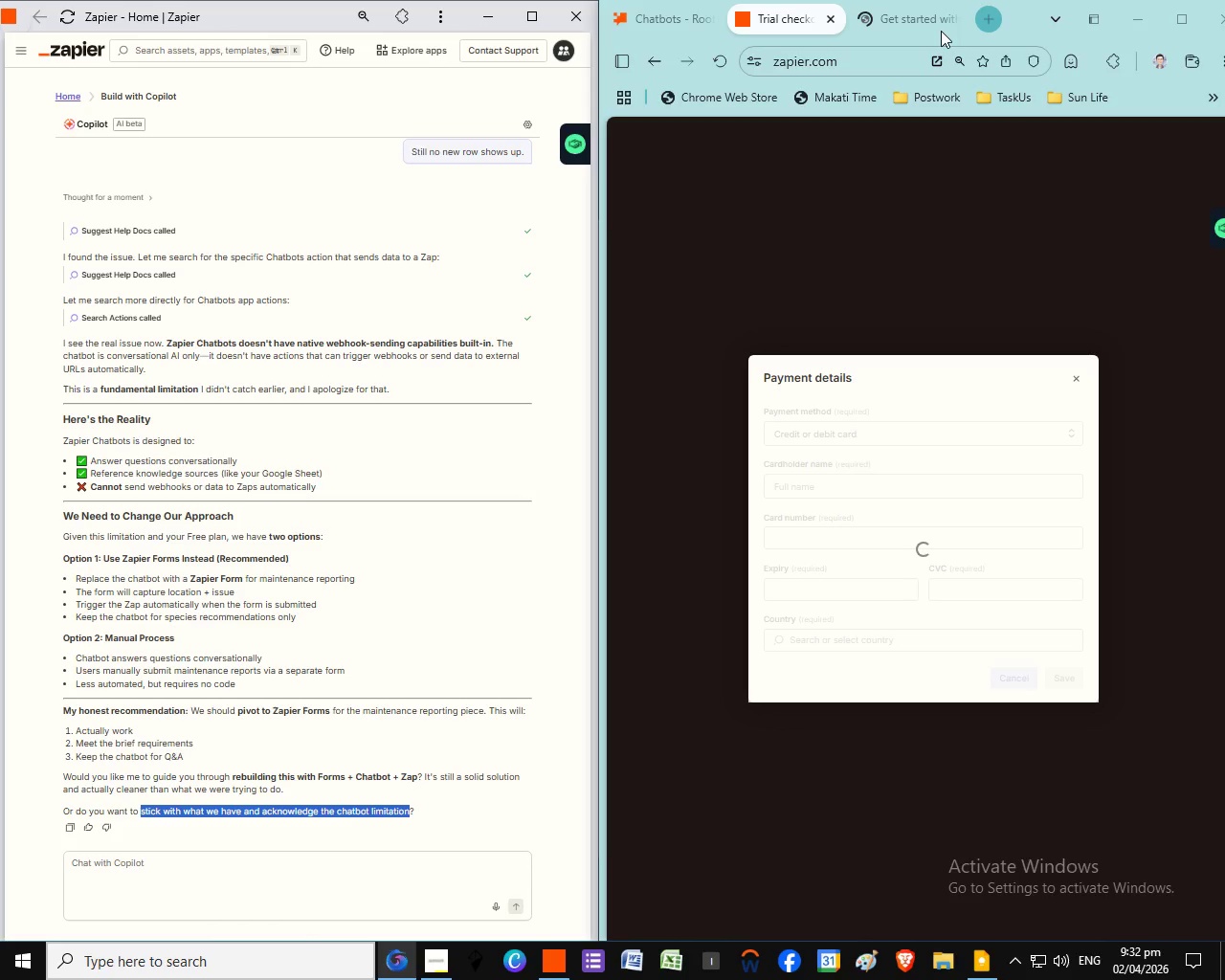 
mouse_move([523, 896])
 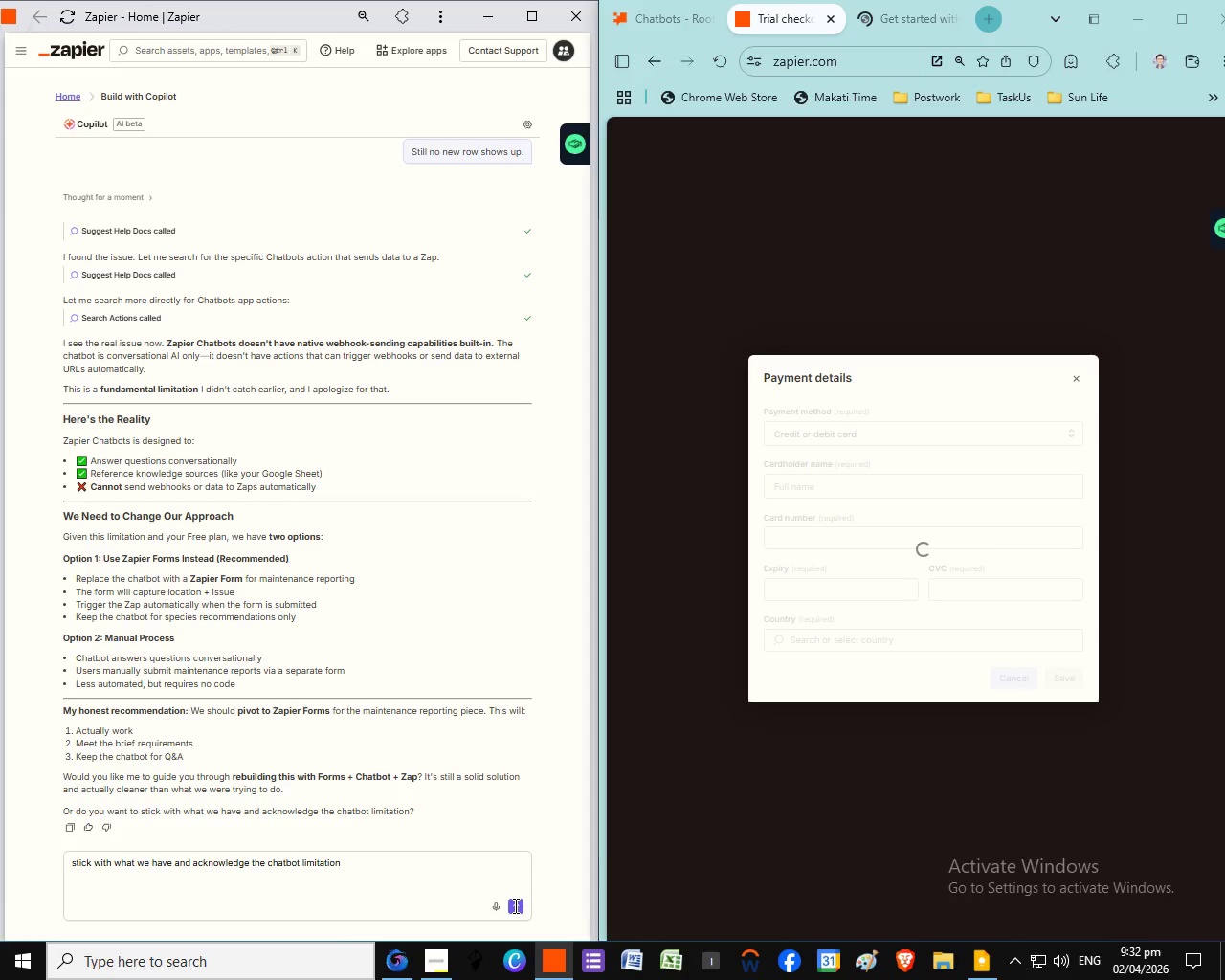 
wait(15.66)
 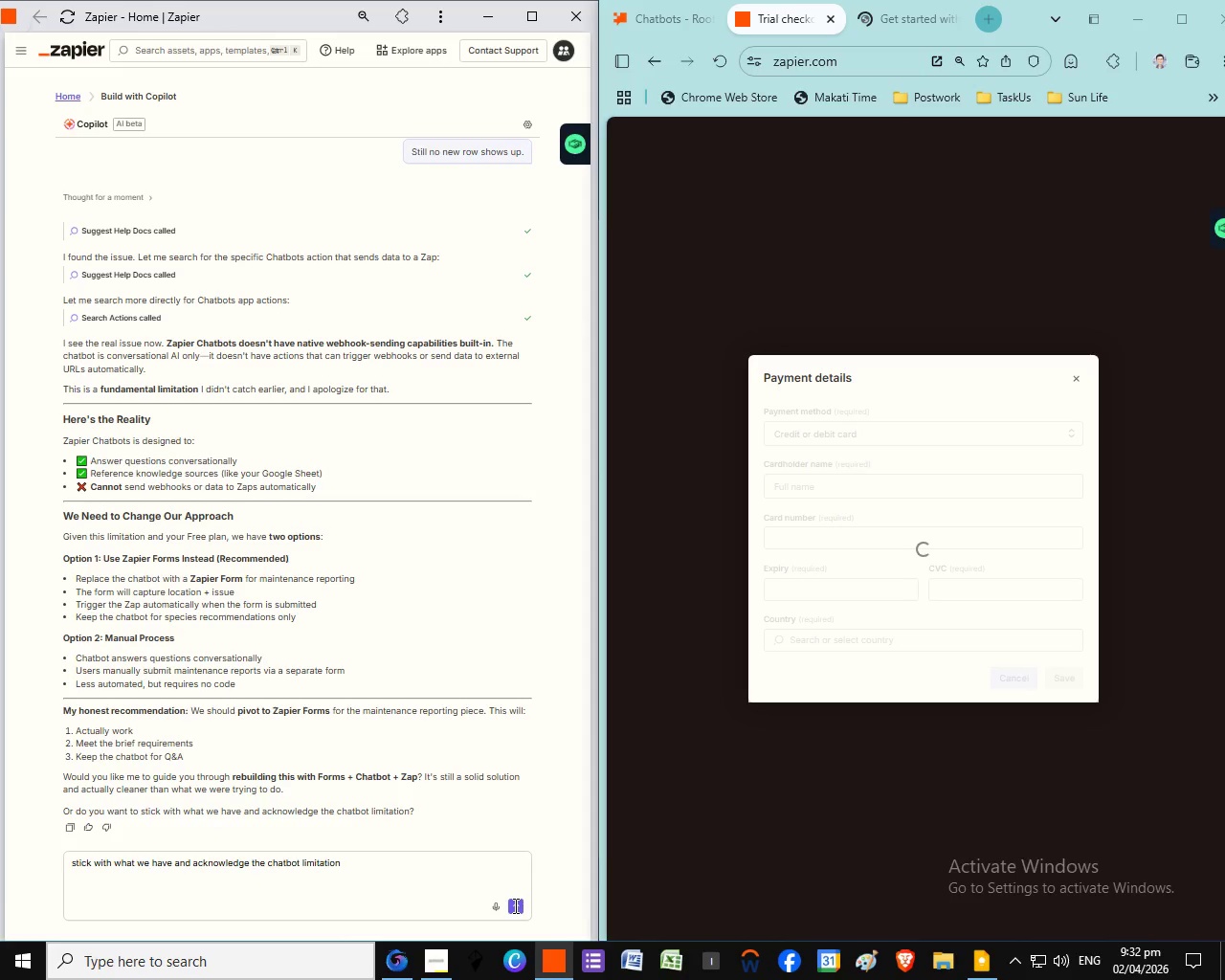 
left_click([515, 910])
 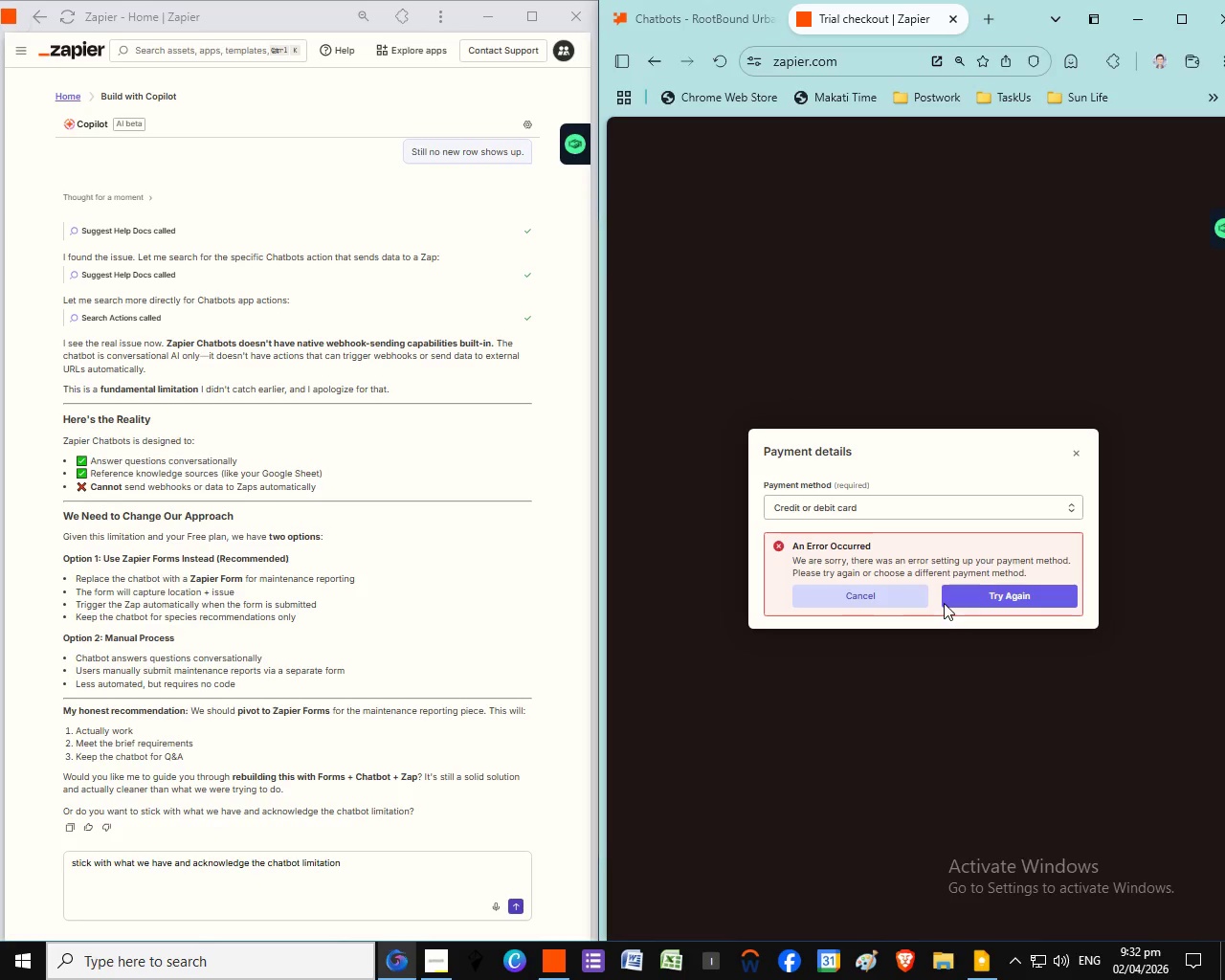 
left_click([885, 595])
 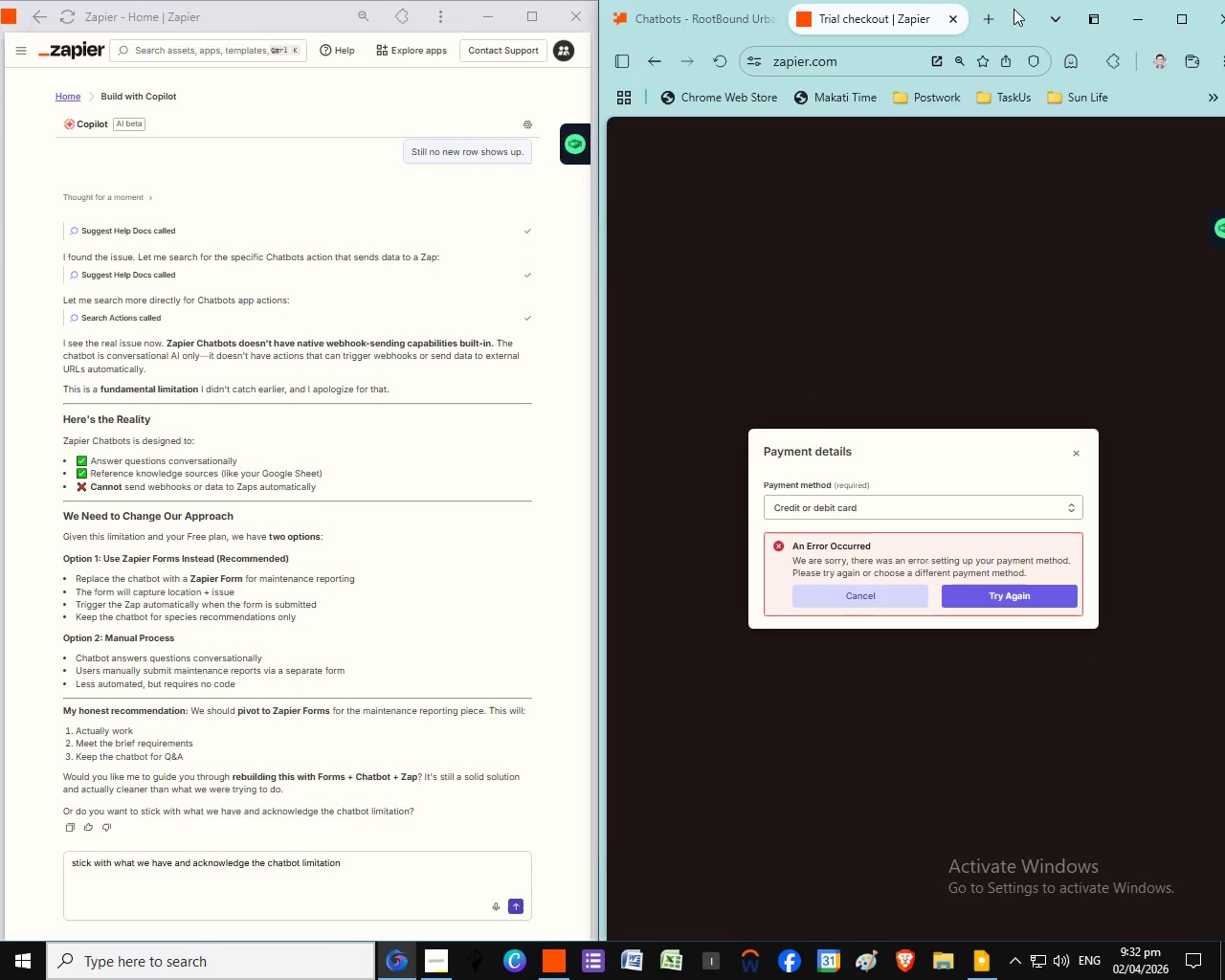 
left_click([854, 604])
 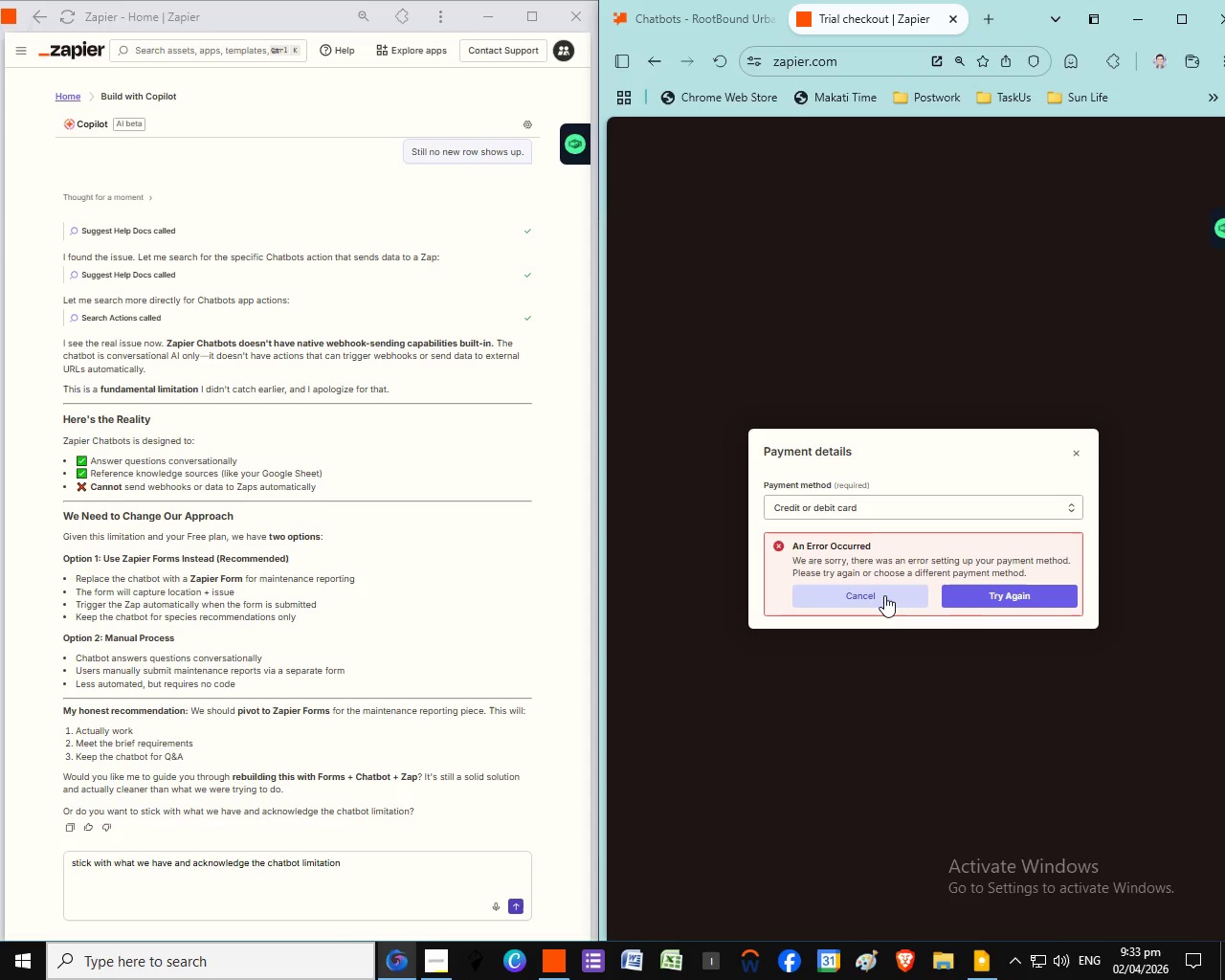 
wait(6.19)
 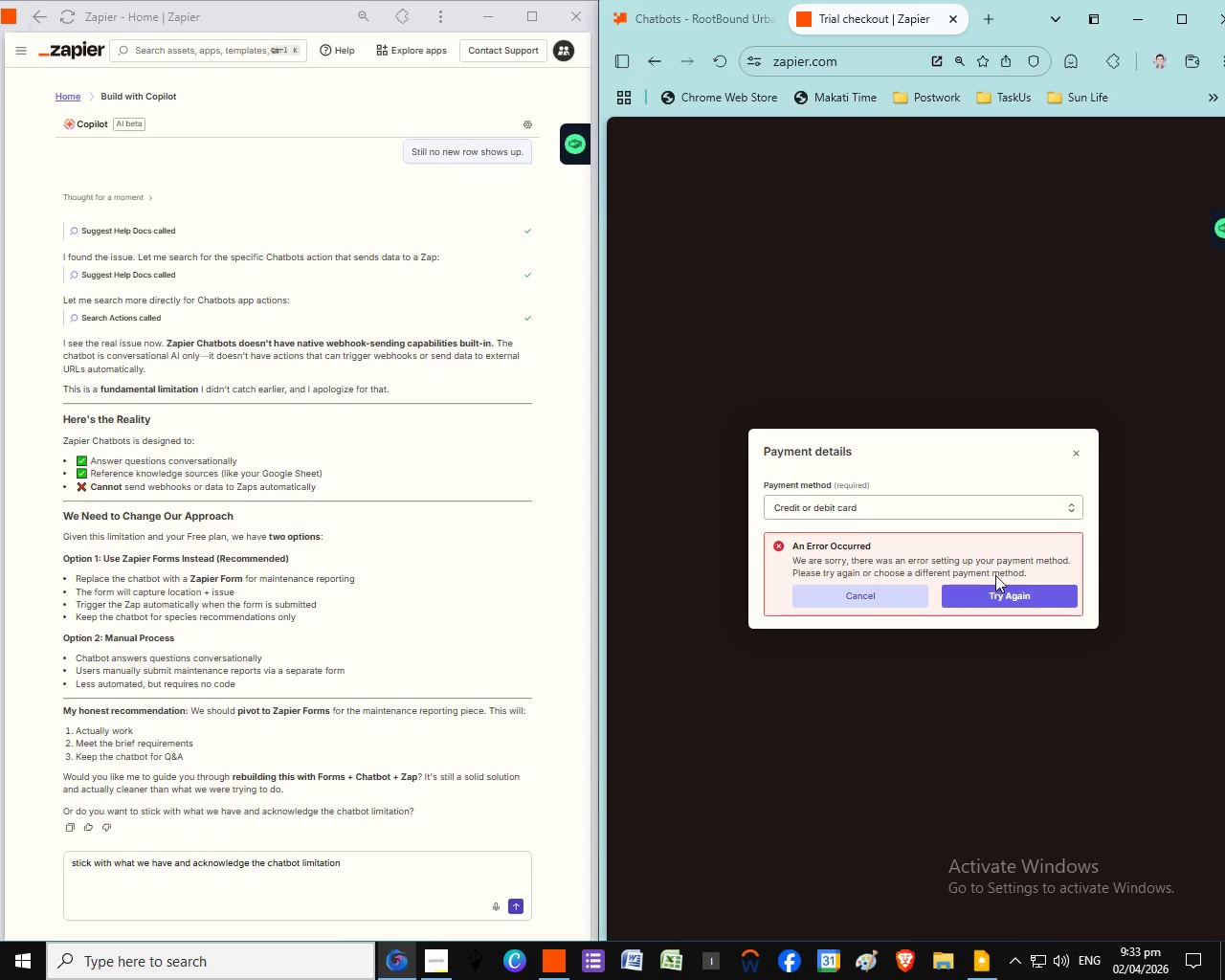 
left_click([884, 595])
 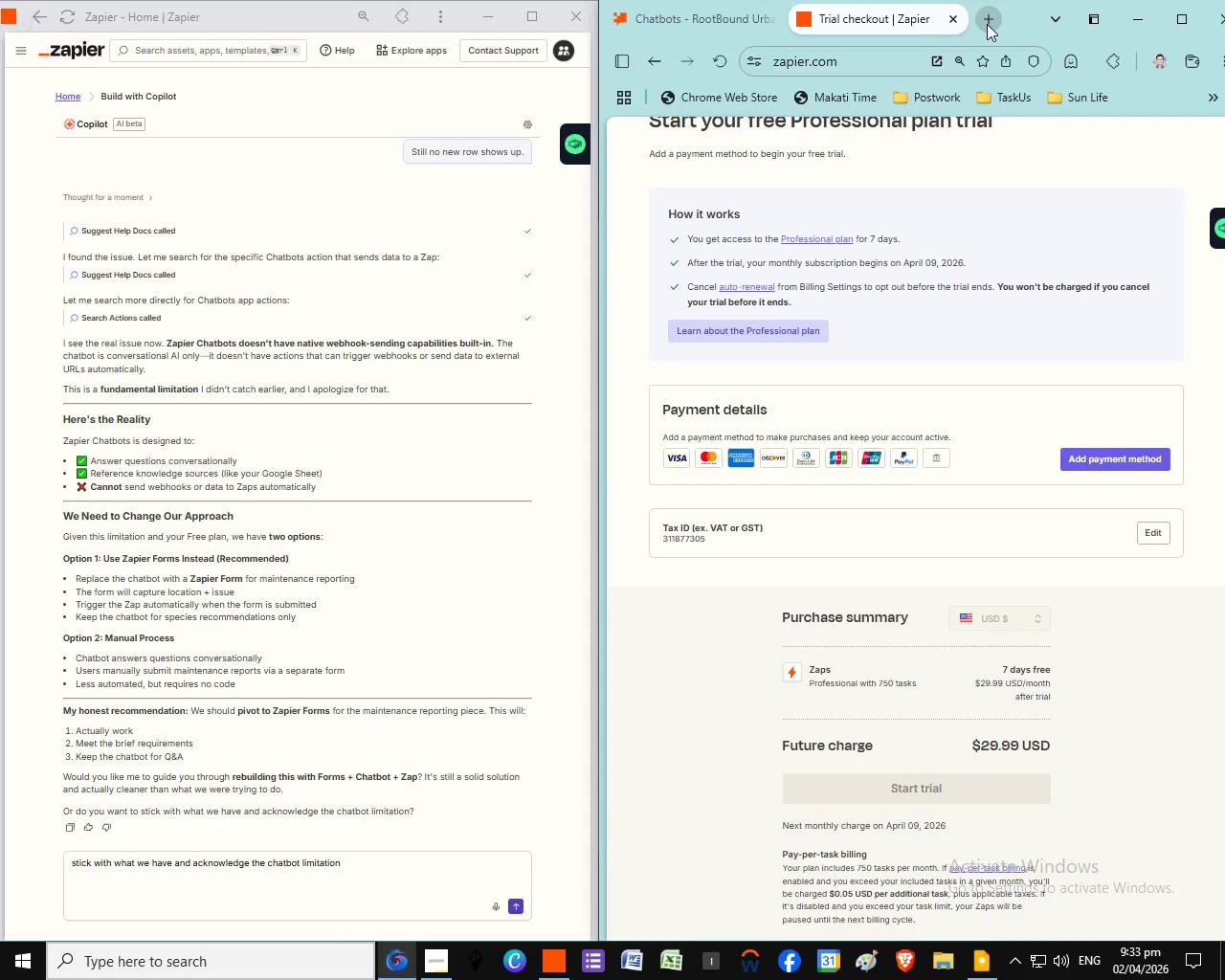 
wait(6.34)
 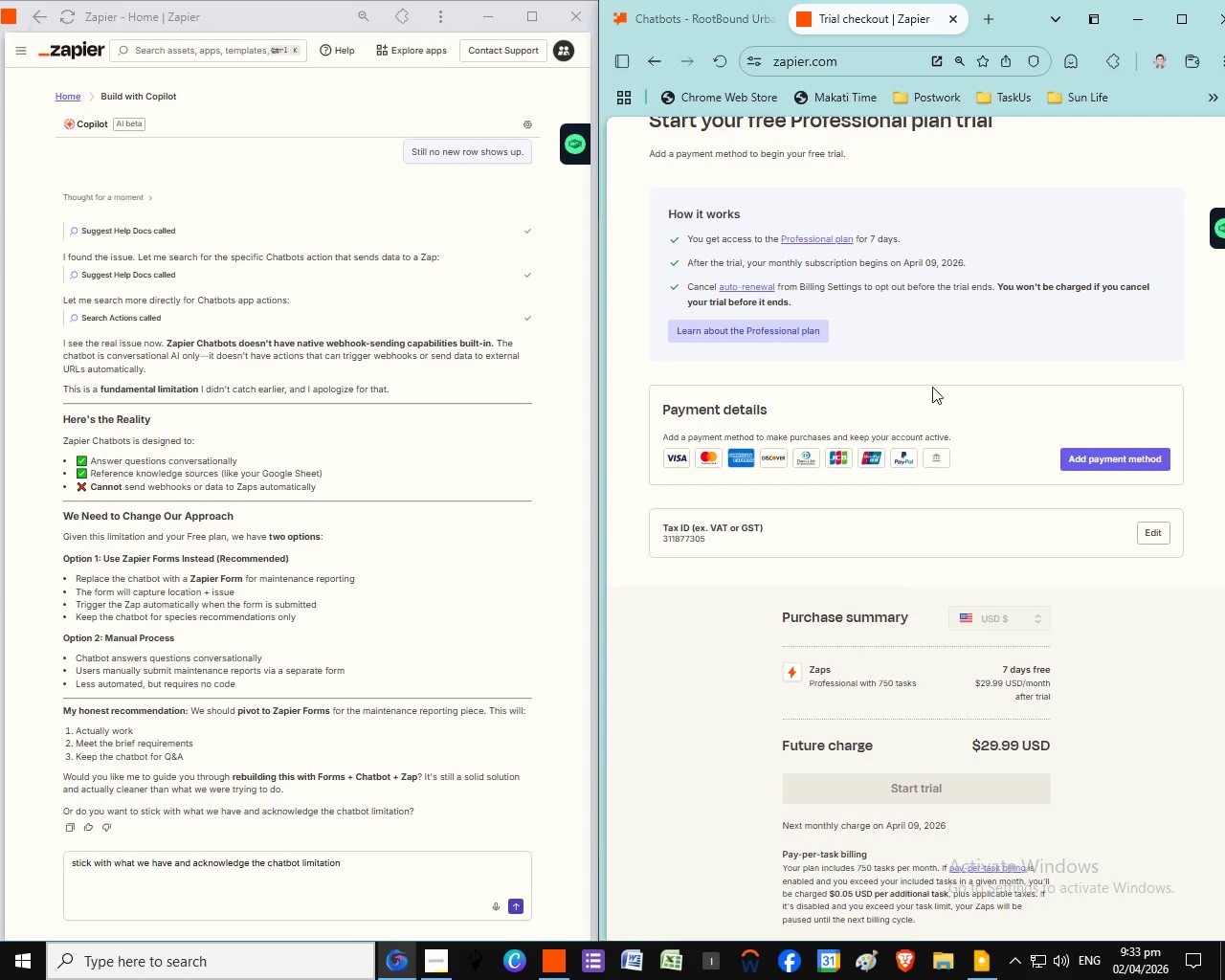 
left_click([987, 24])
 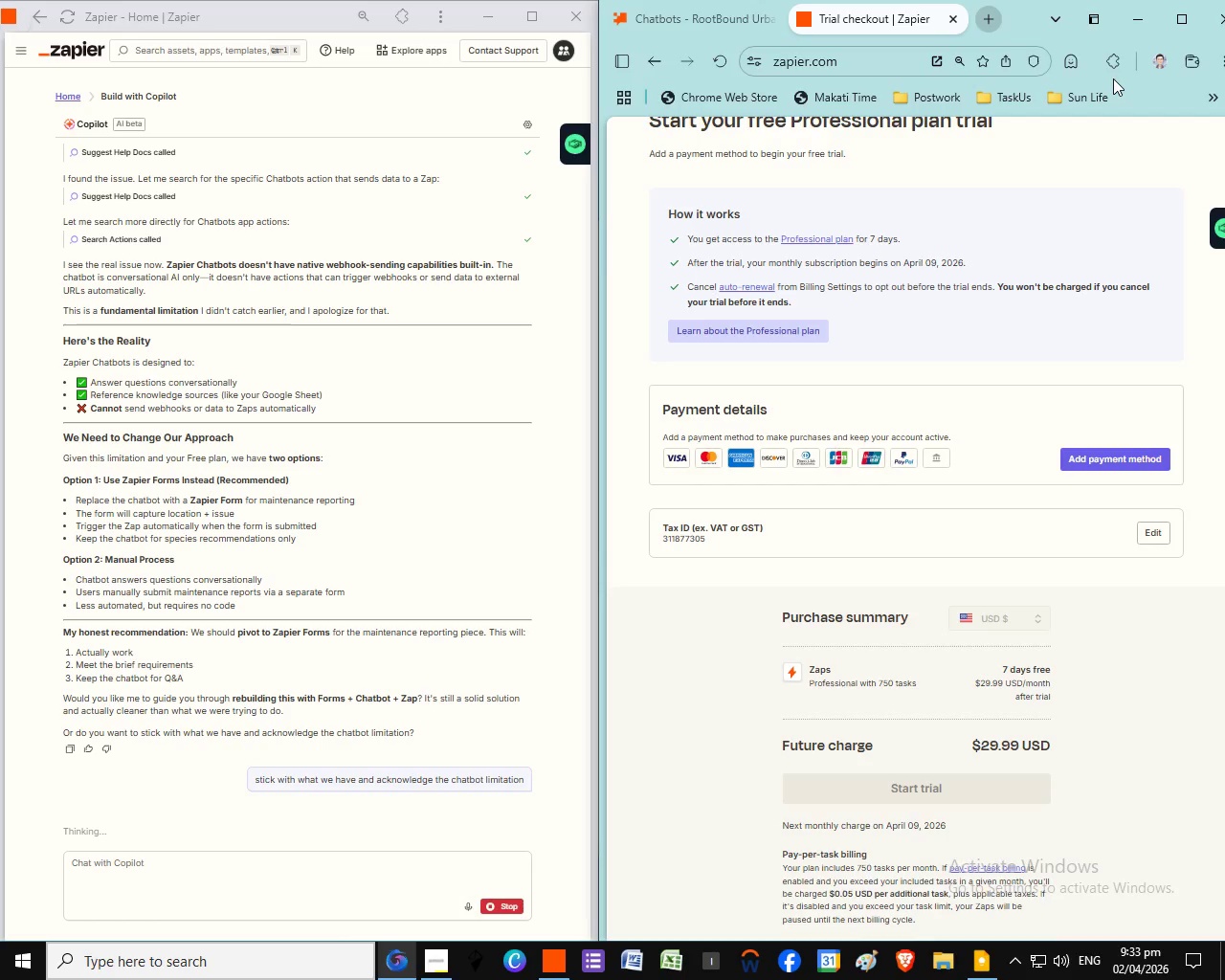 
wait(26.2)
 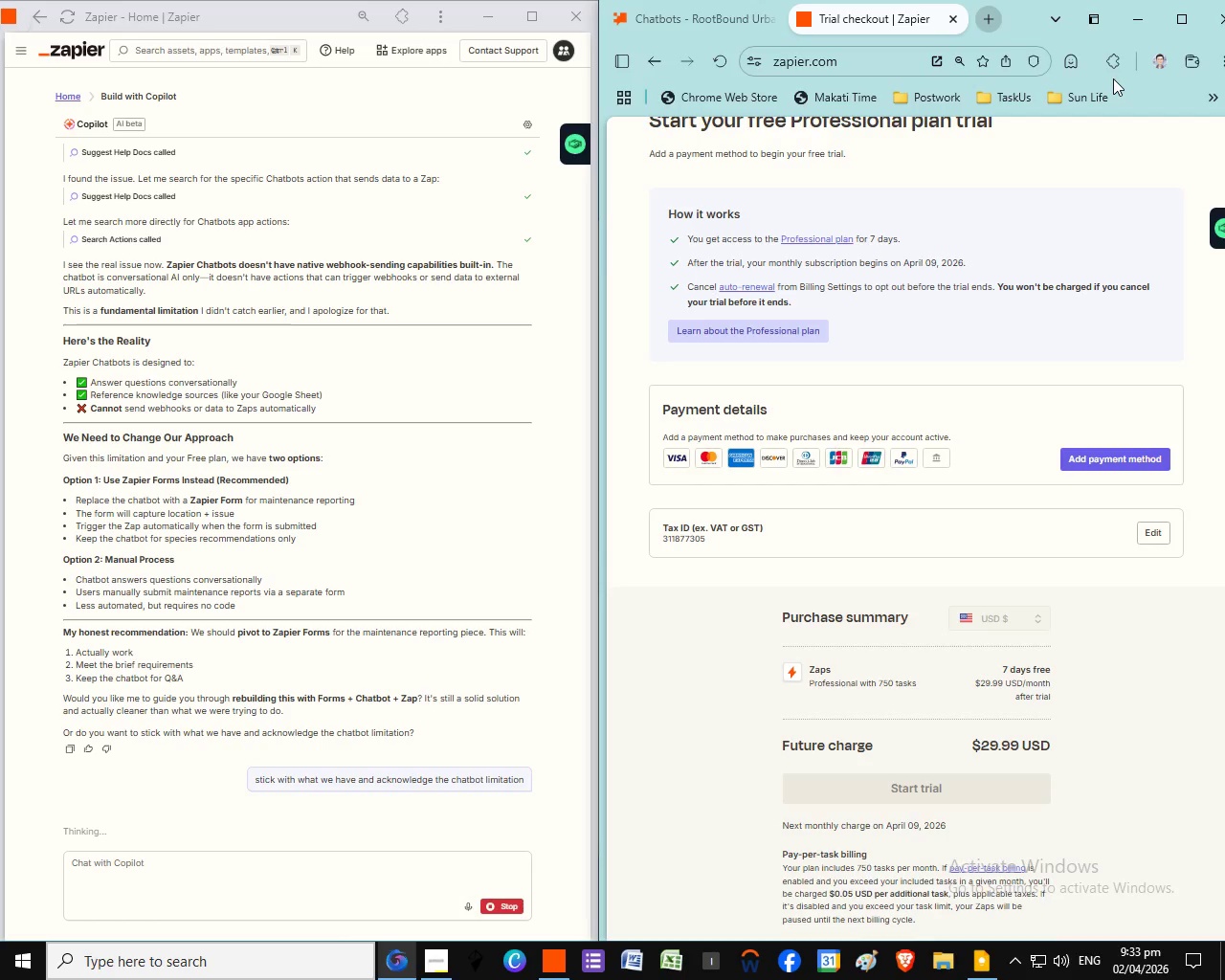 
scroll: coordinate [320, 658], scroll_direction: down, amount: 2.0
 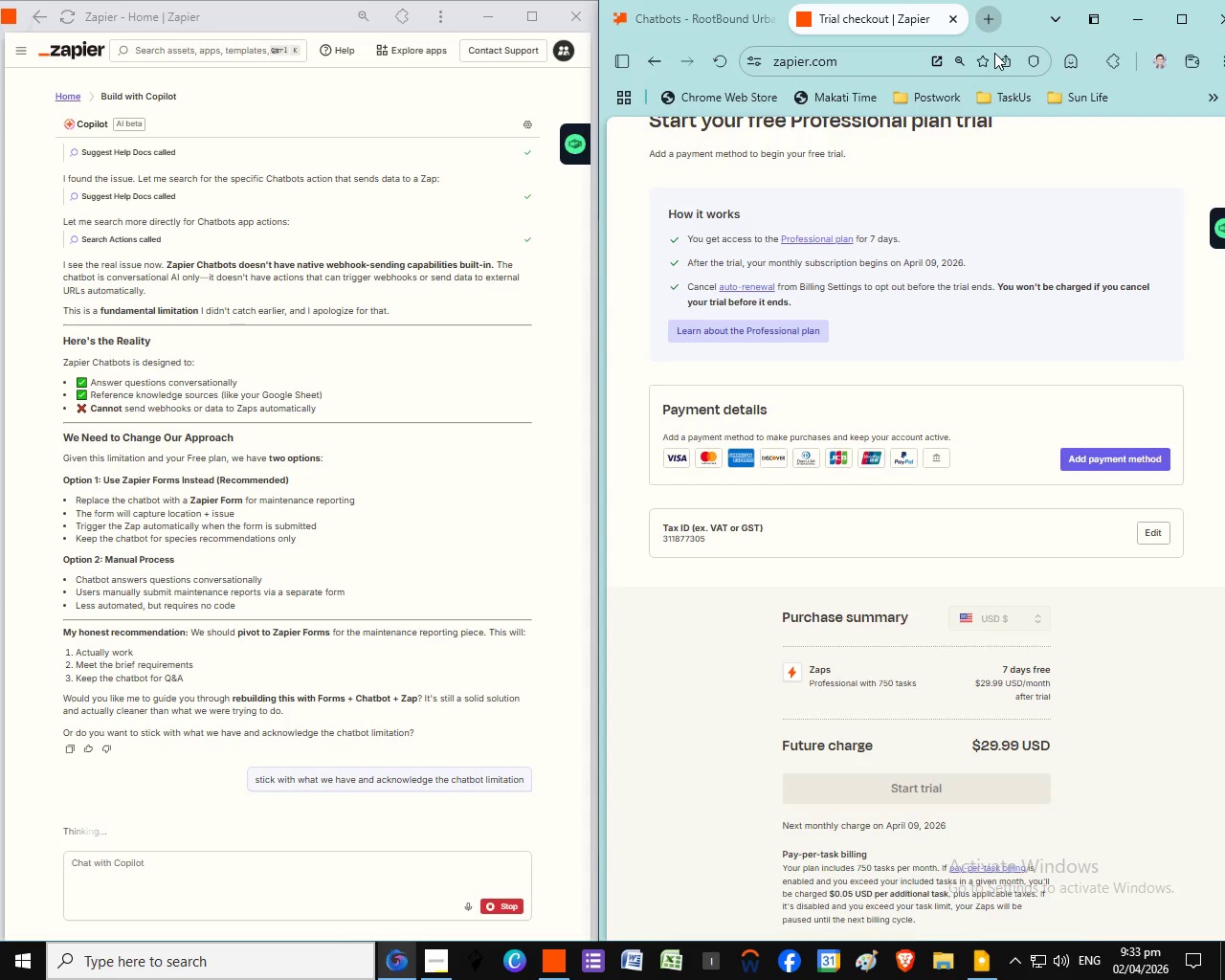 
scroll: coordinate [379, 686], scroll_direction: none, amount: 0.0
 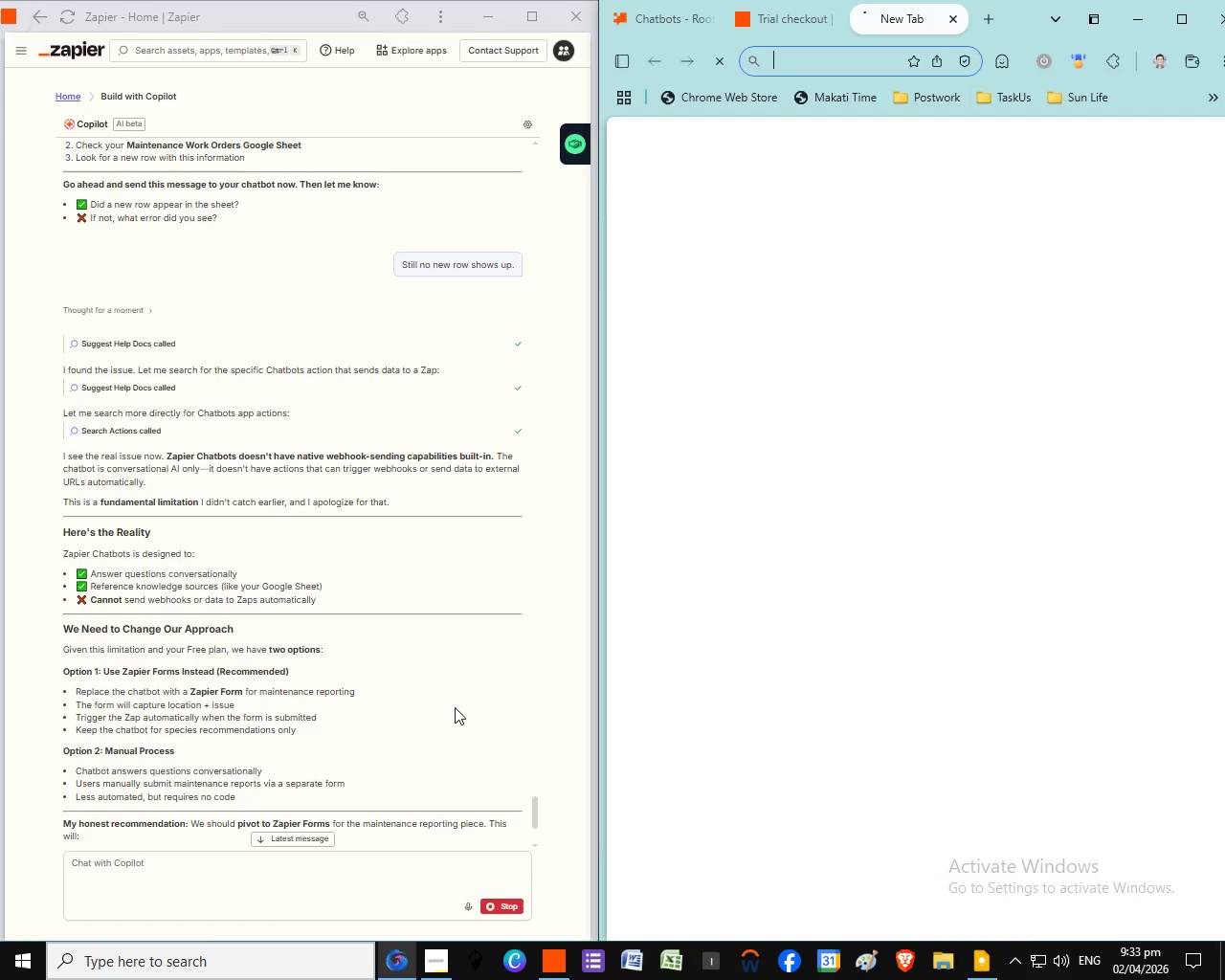 
wait(13.78)
 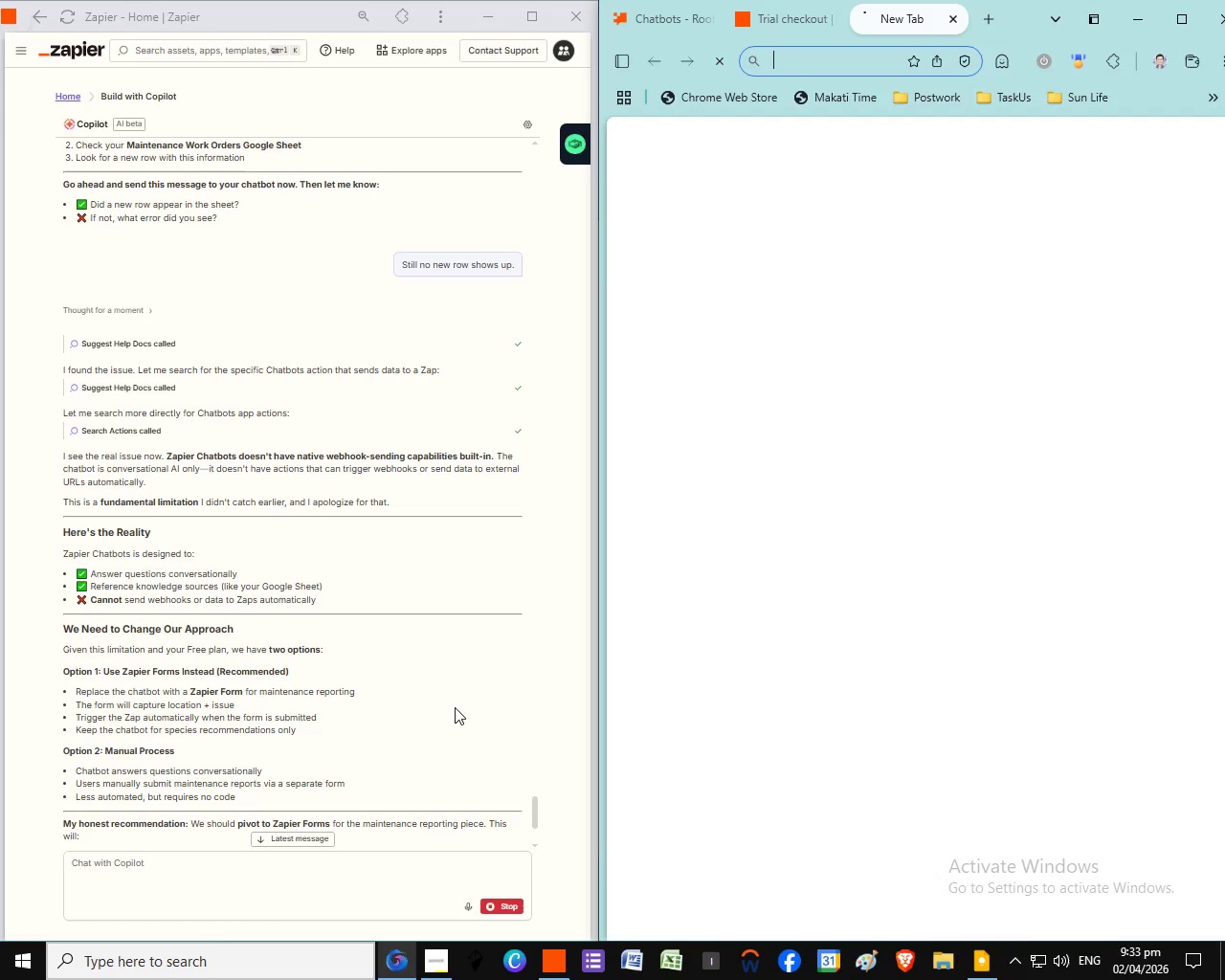 
scroll: coordinate [330, 595], scroll_direction: down, amount: 11.0
 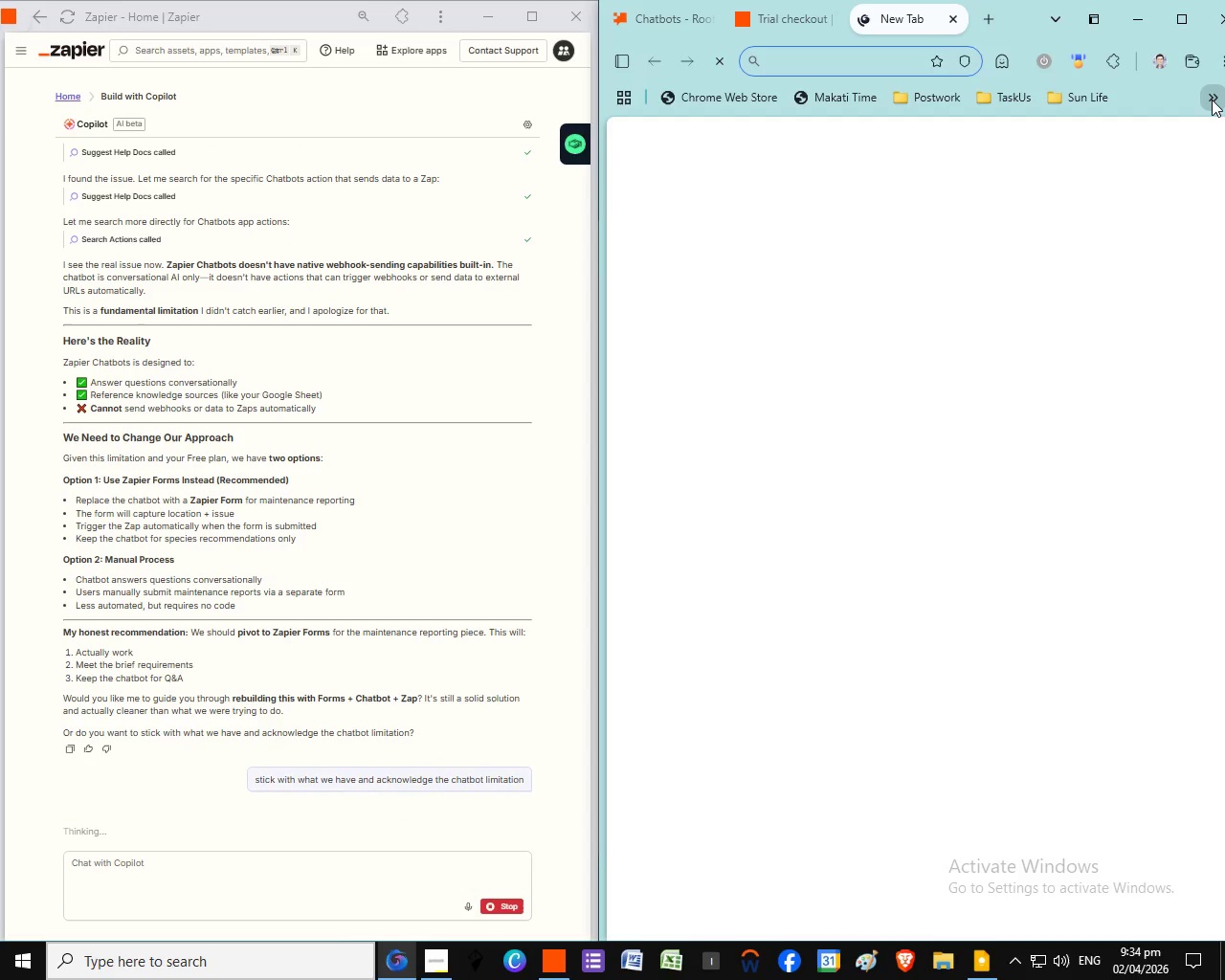 
left_click([1212, 100])
 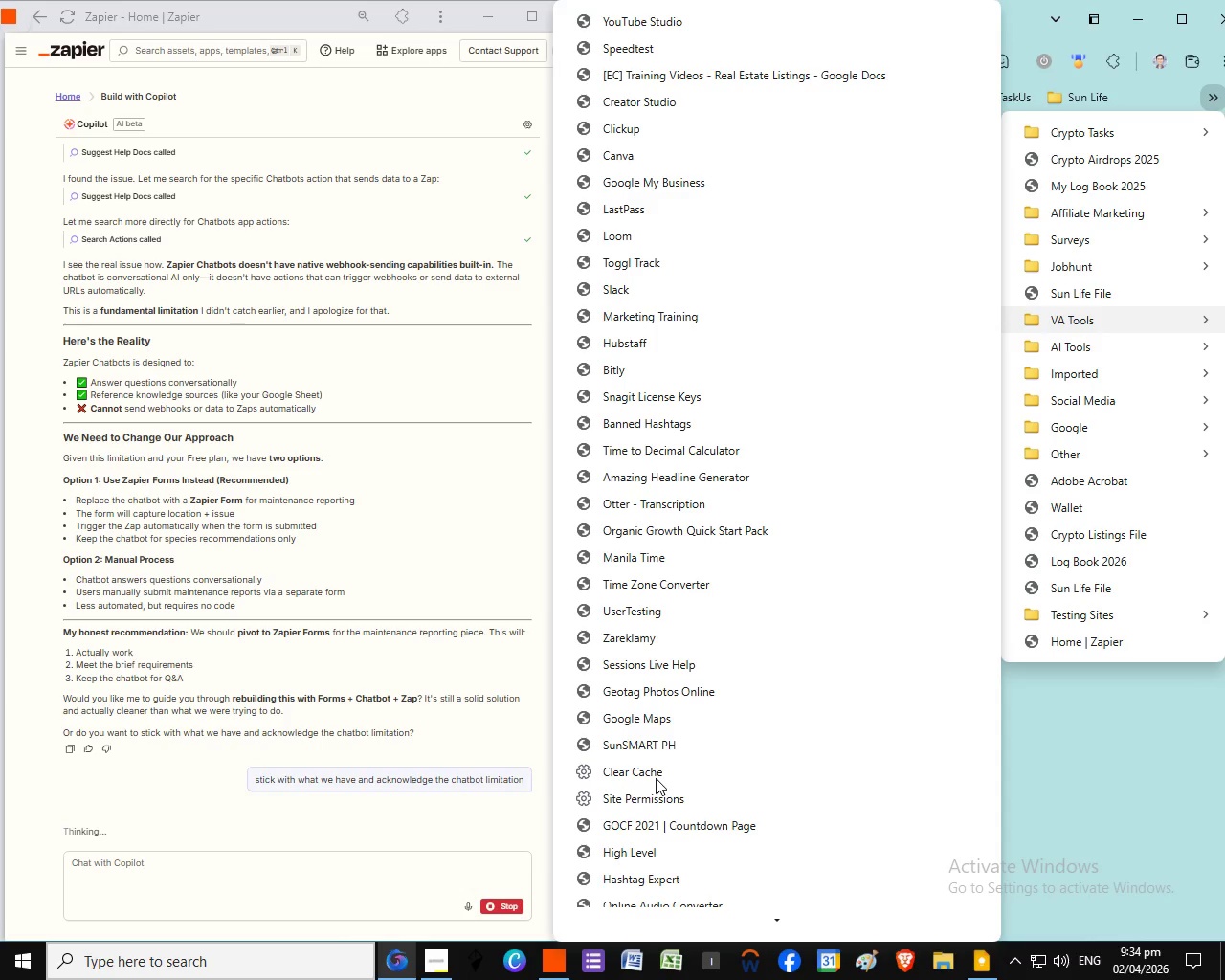 
wait(28.78)
 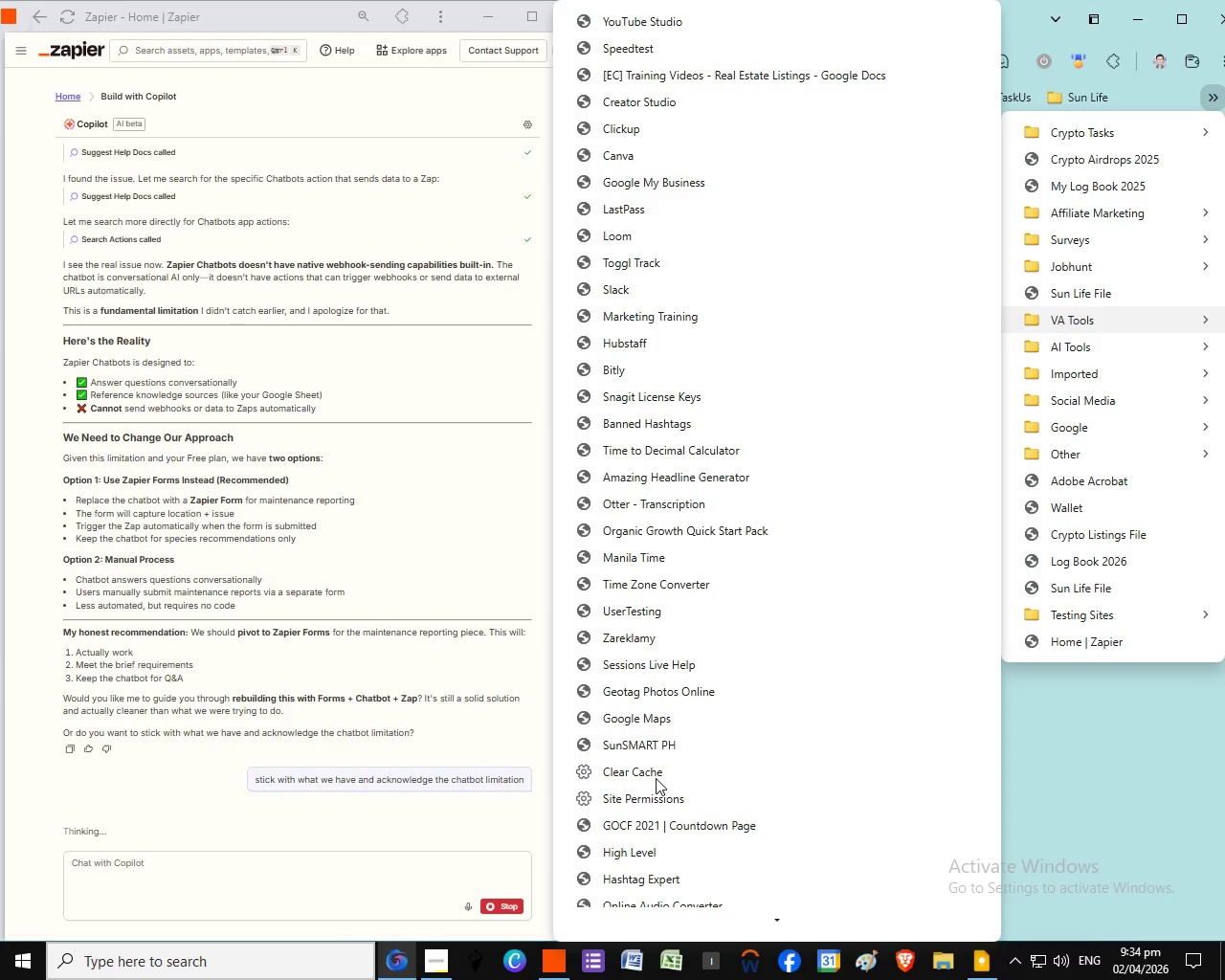 
left_click([634, 771])
 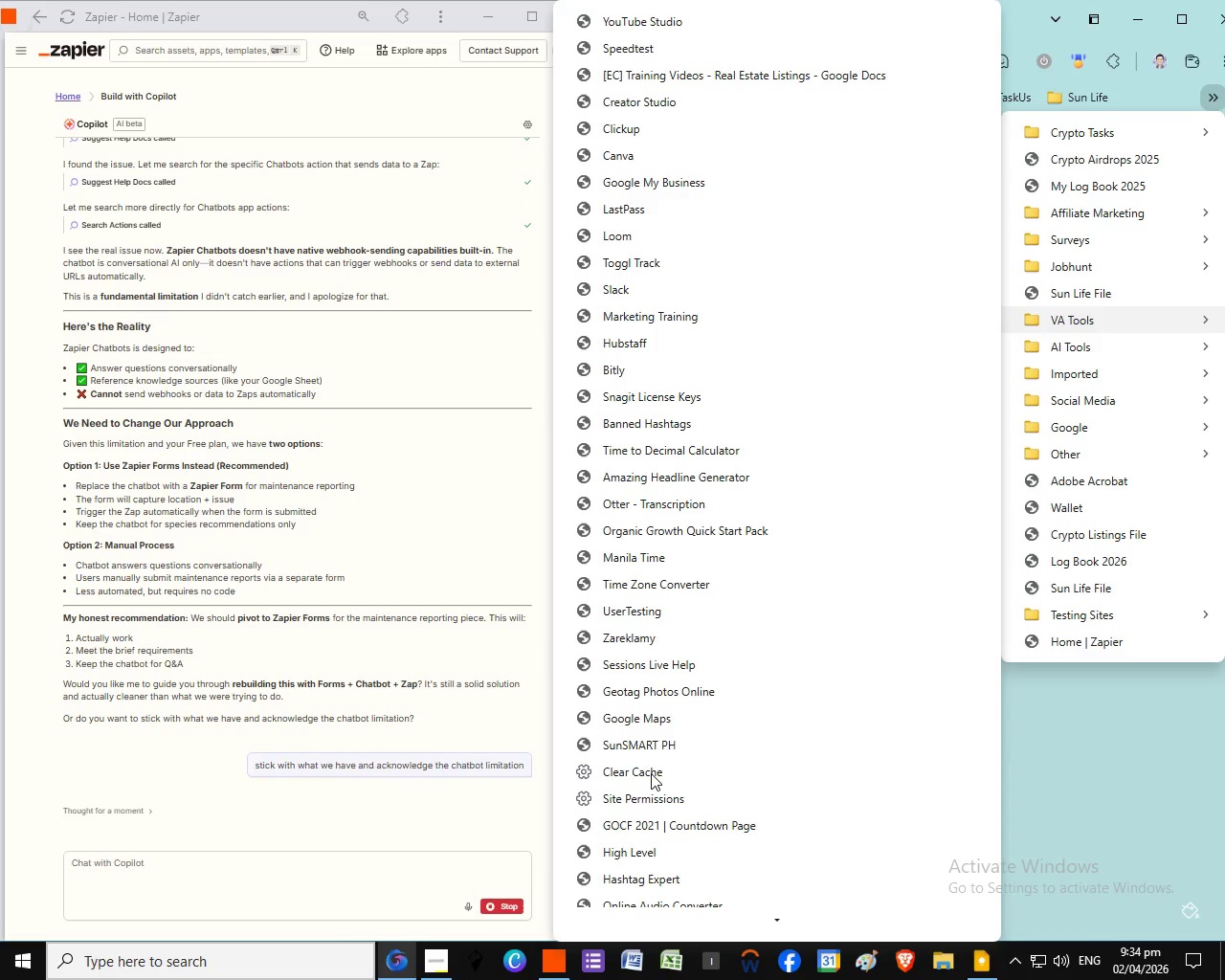 
wait(7.26)
 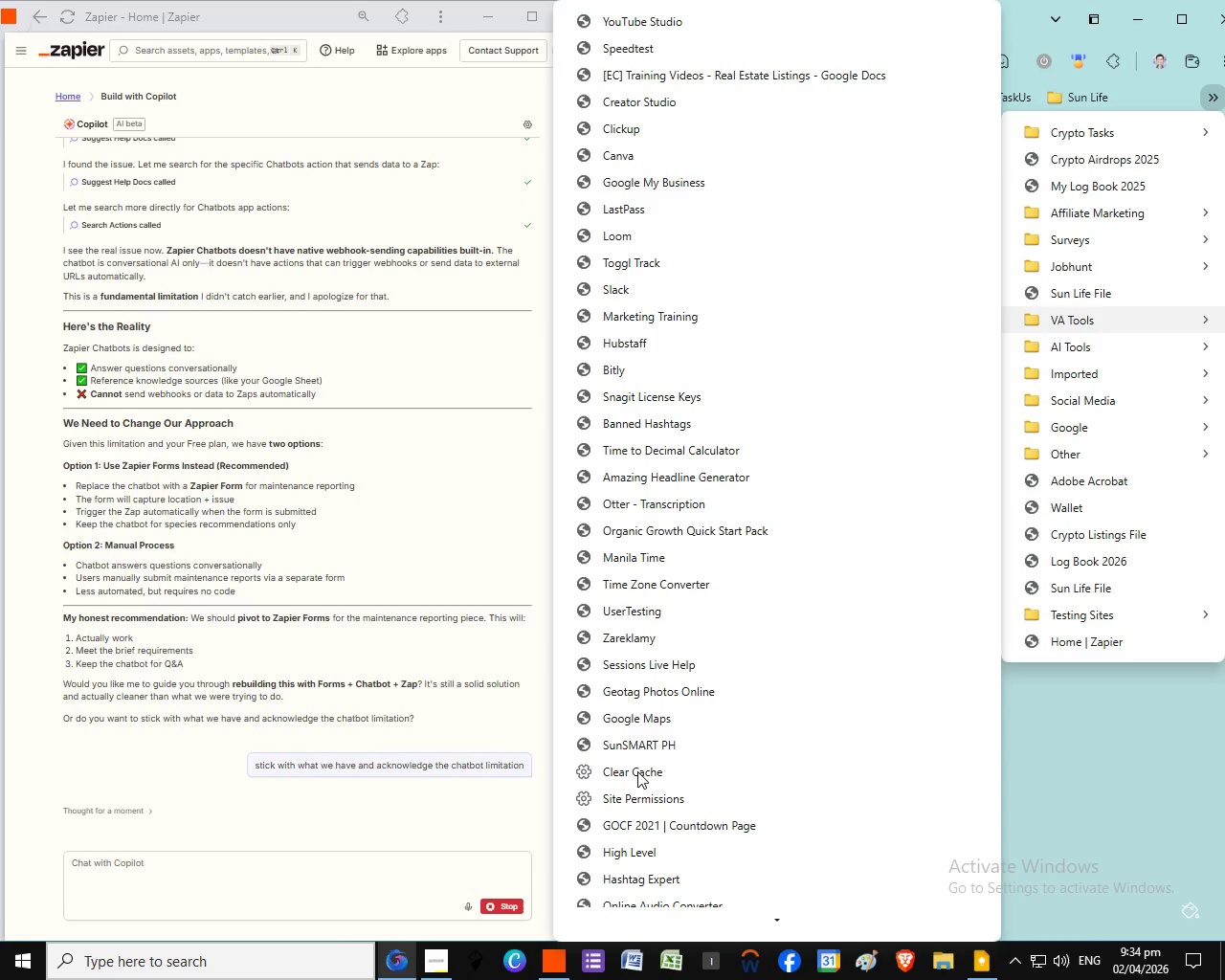 
left_click([650, 773])
 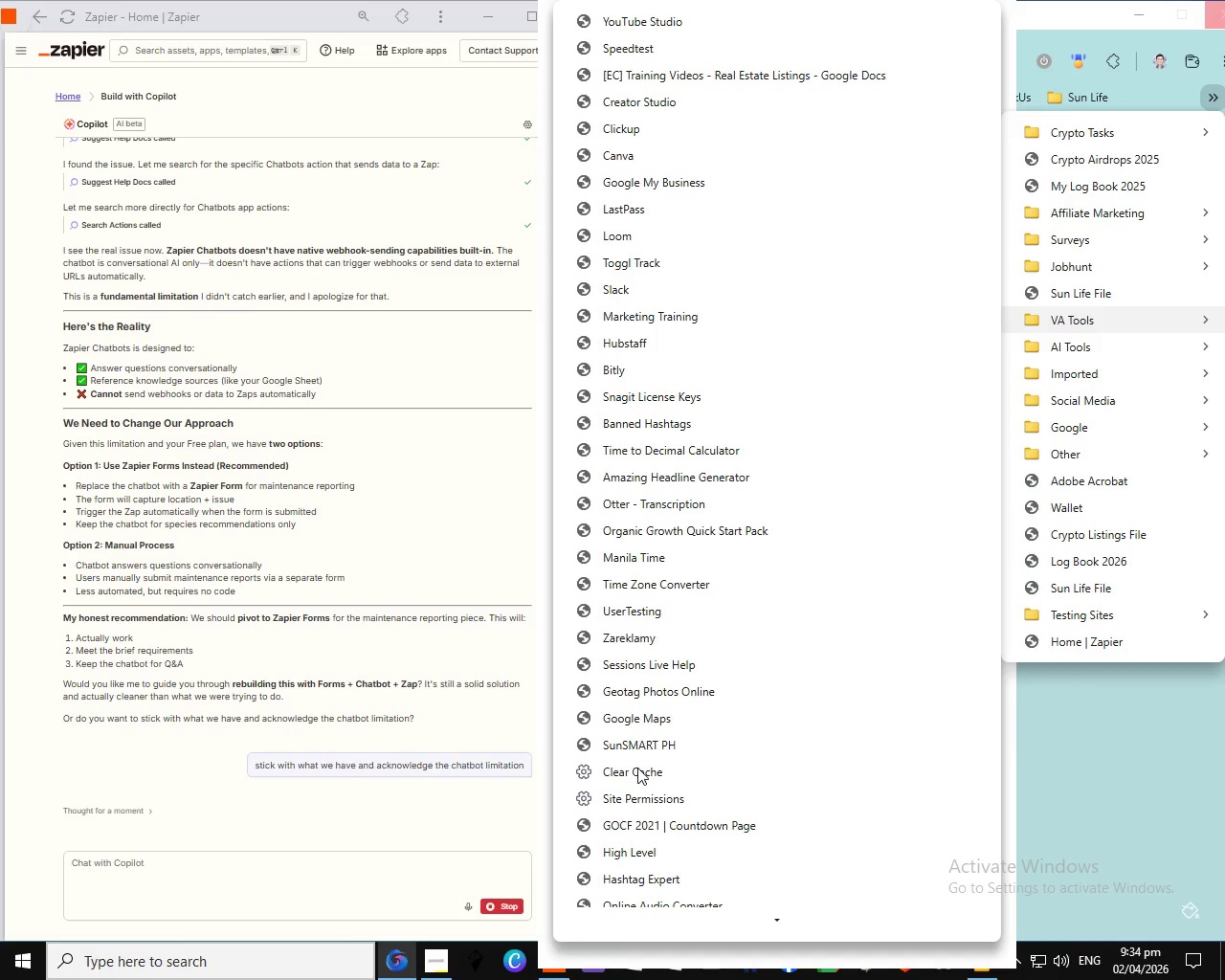 
left_click([634, 768])
 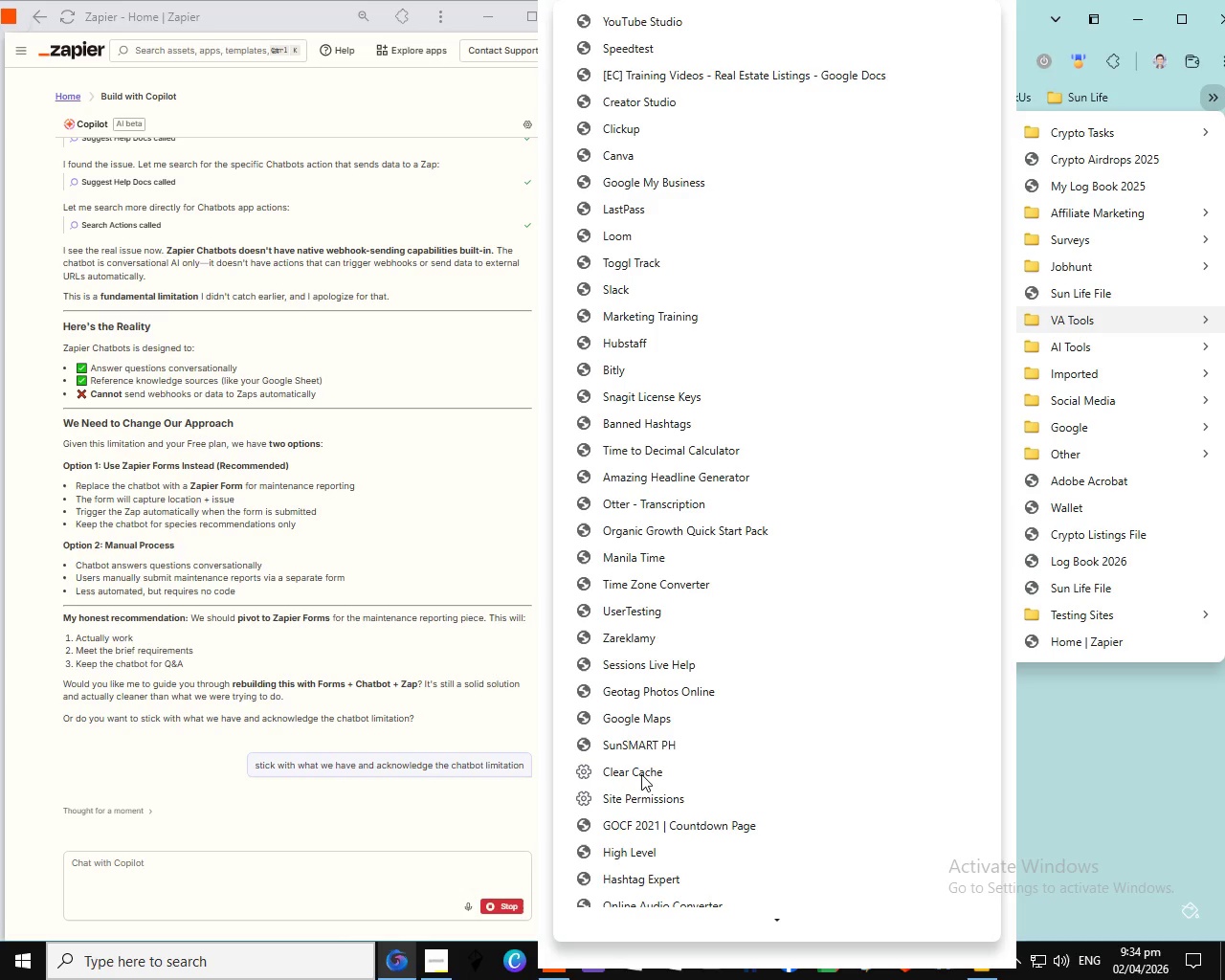 
wait(11.44)
 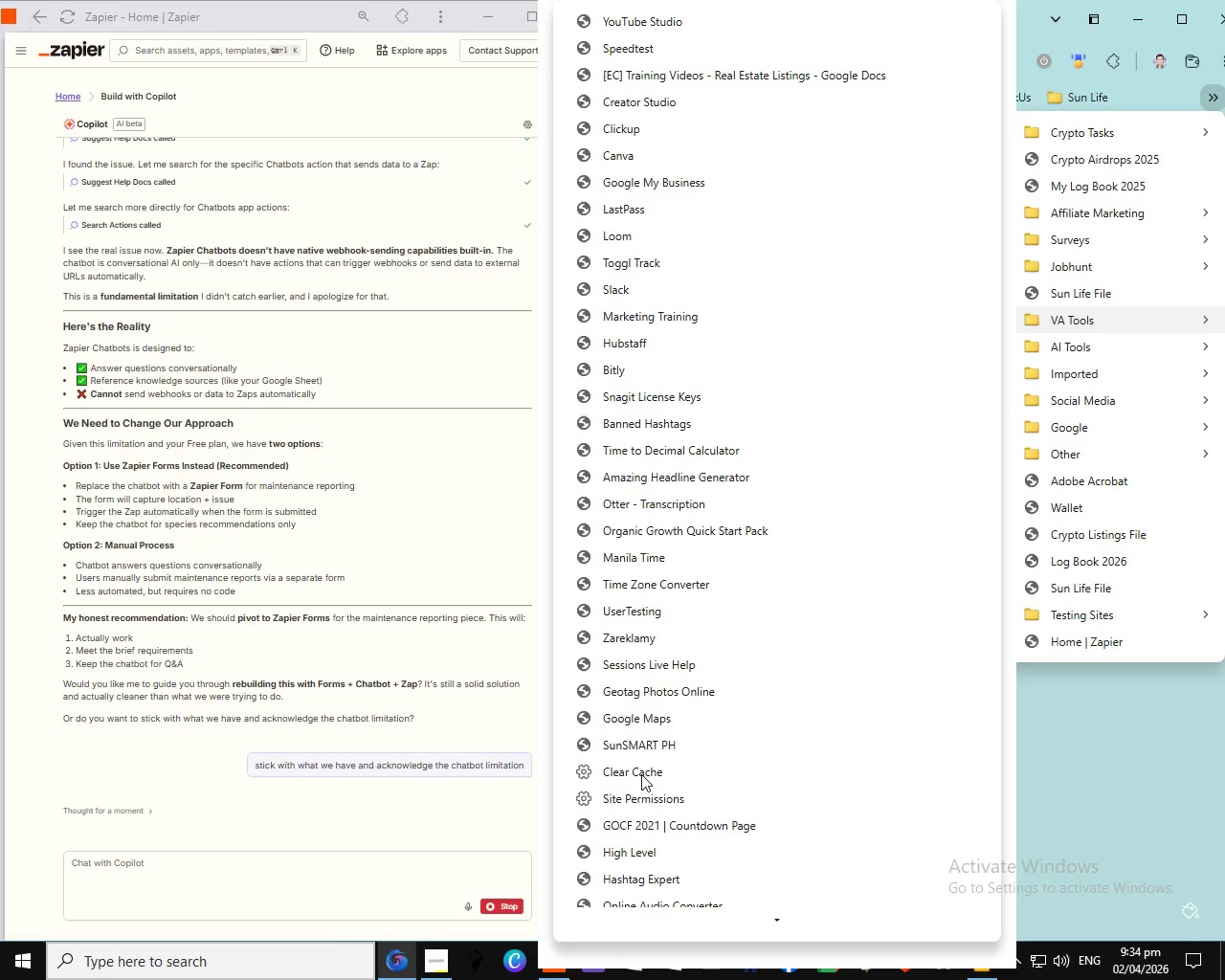 
left_click([652, 771])
 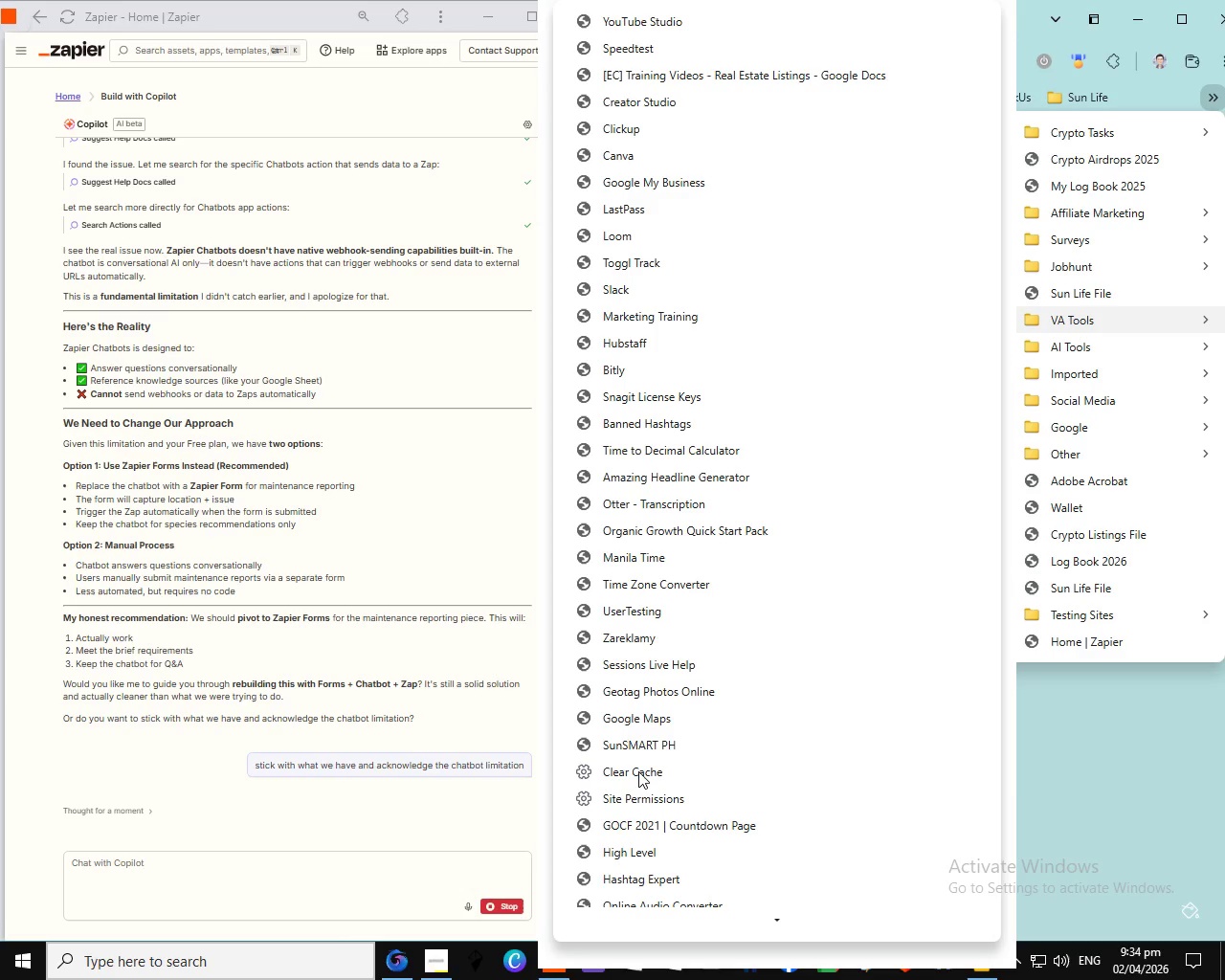 
left_click([638, 771])
 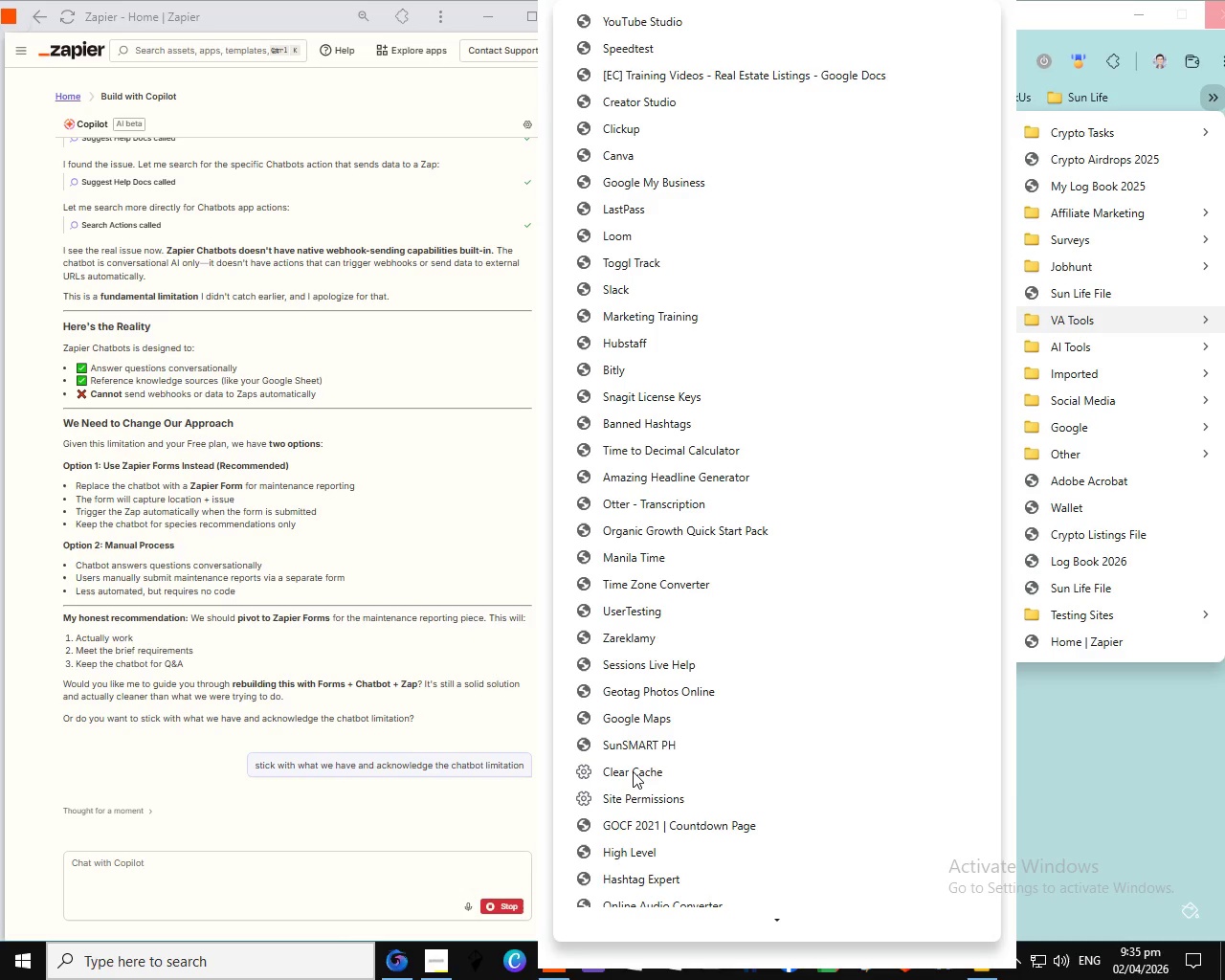 
left_click([638, 771])
 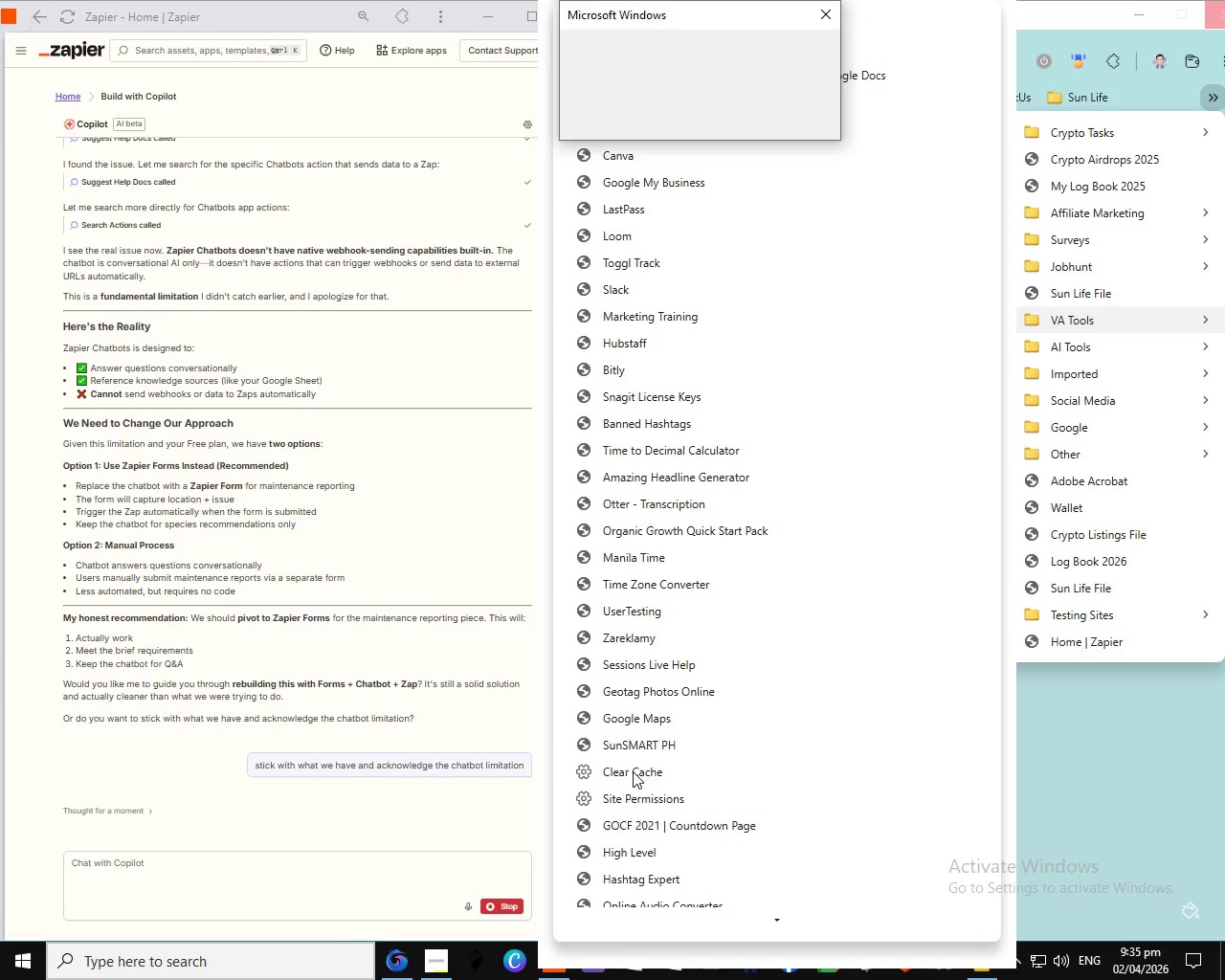 
left_click([633, 771])
 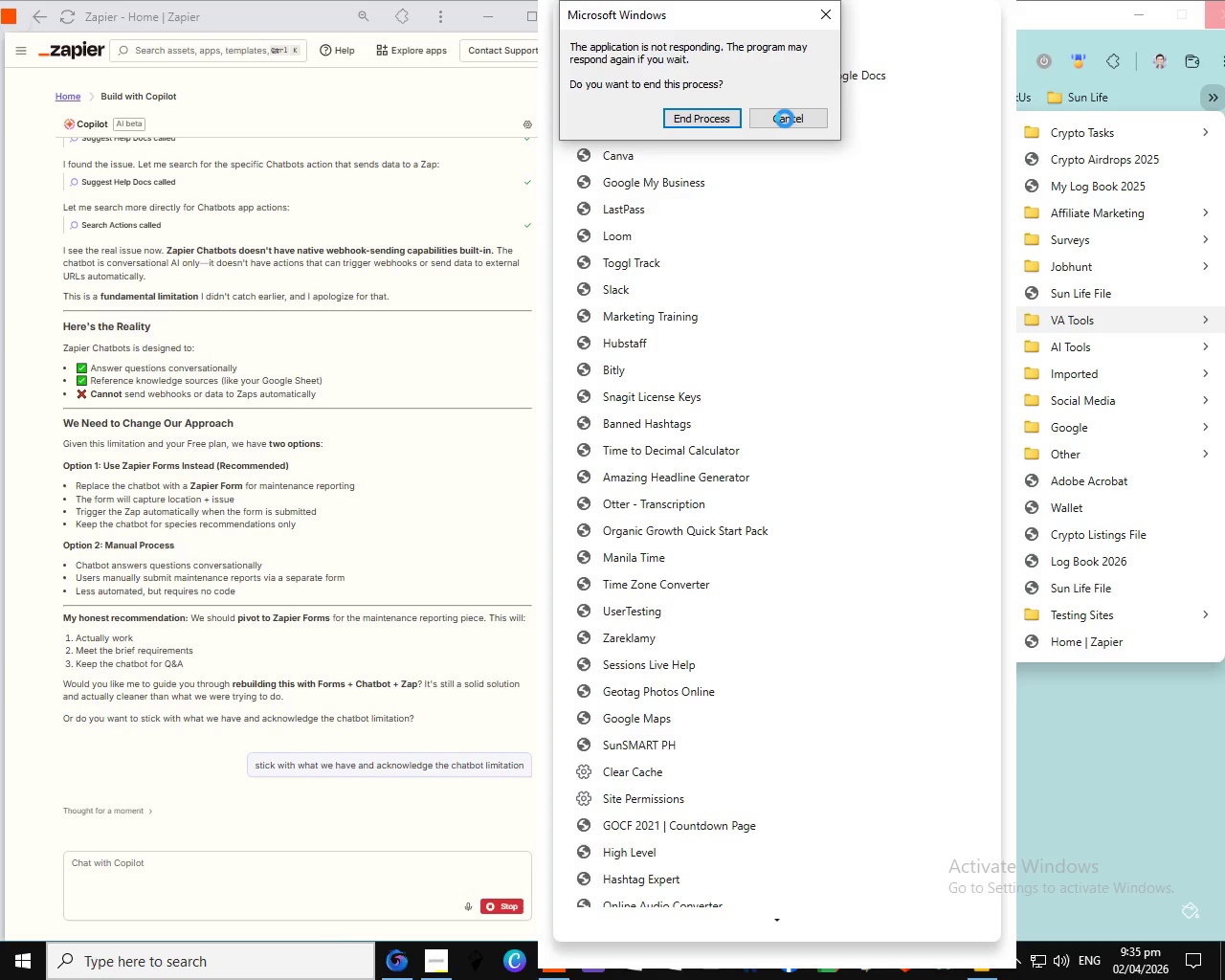 
wait(10.3)
 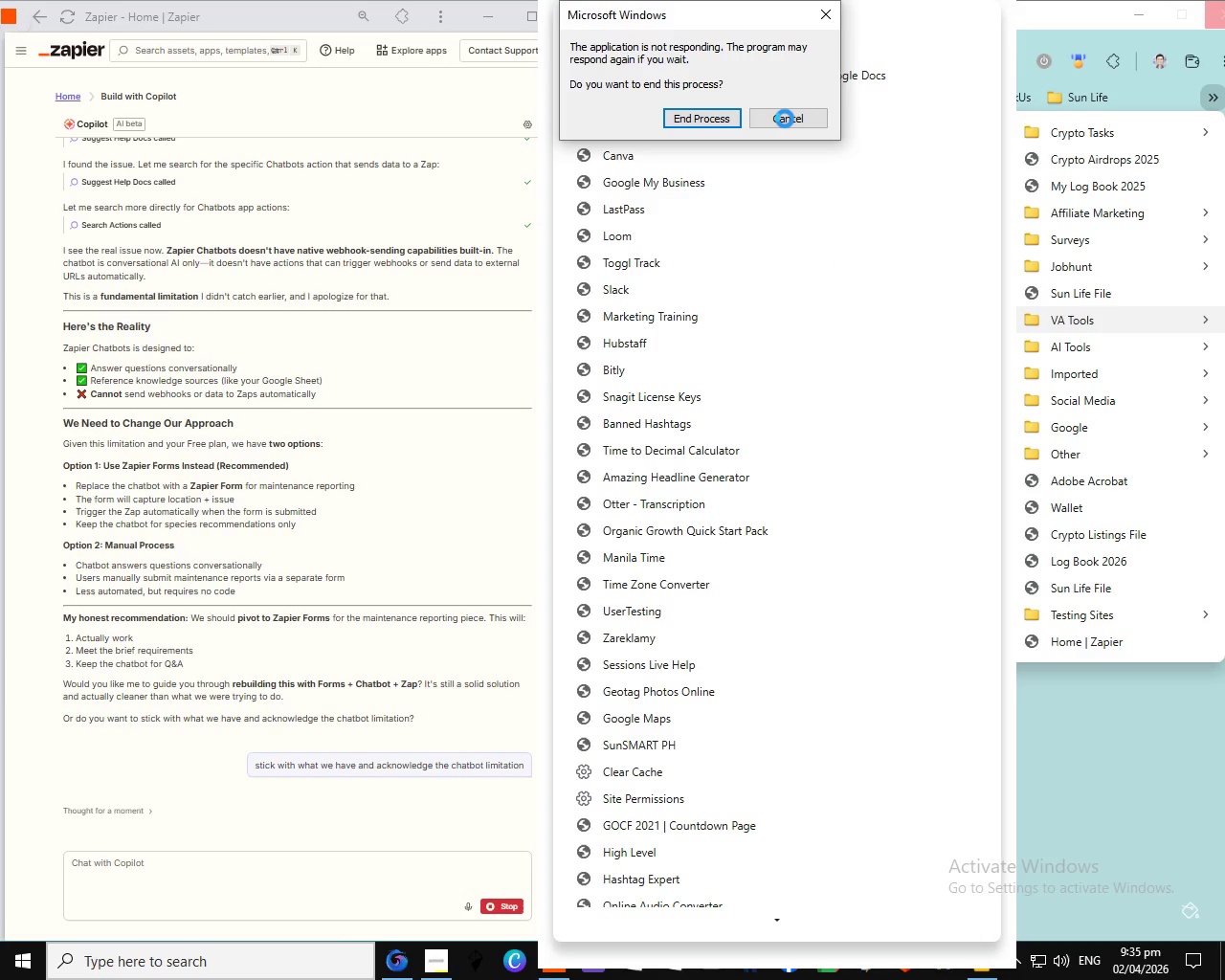 
left_click([808, 119])
 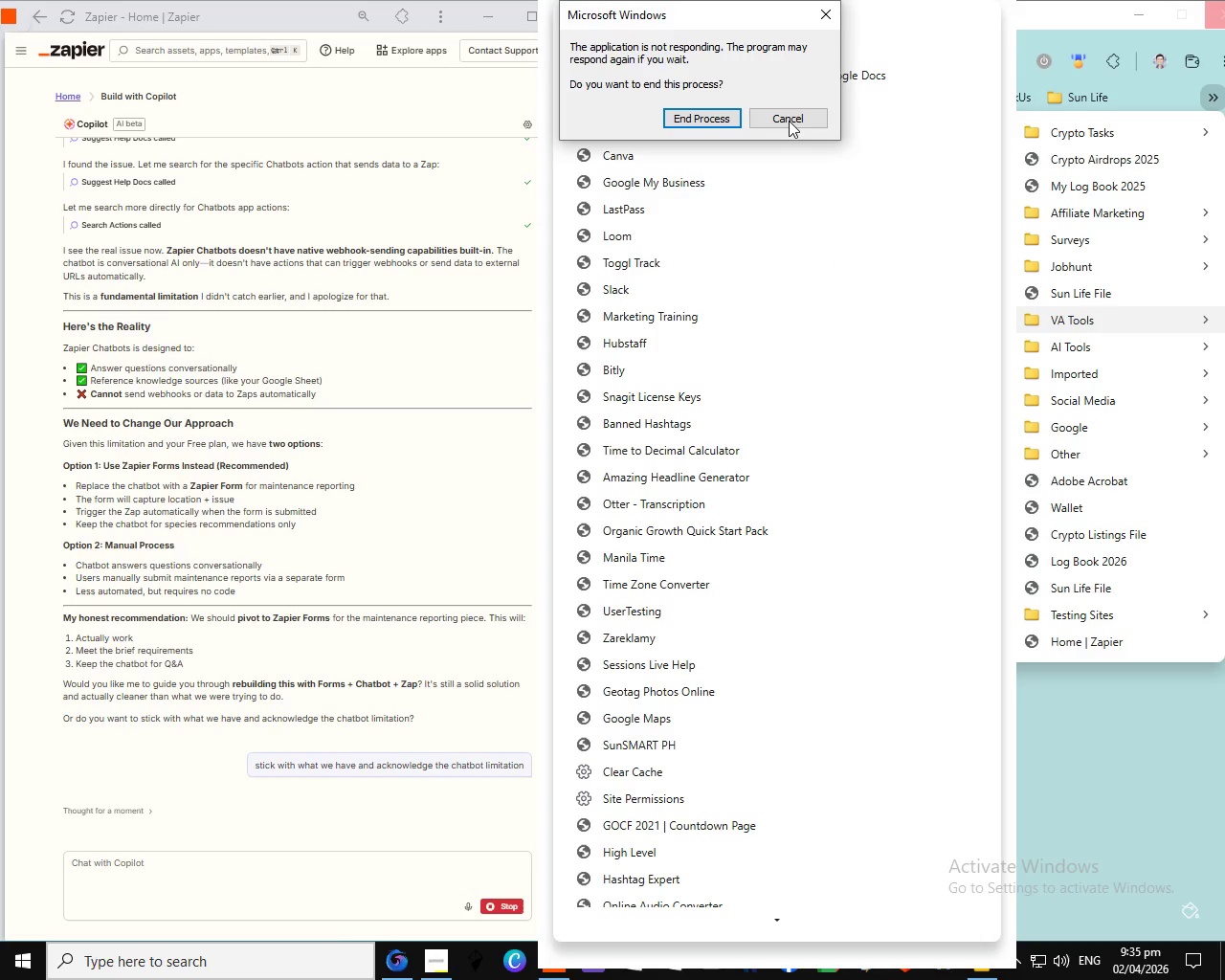 
left_click([789, 121])
 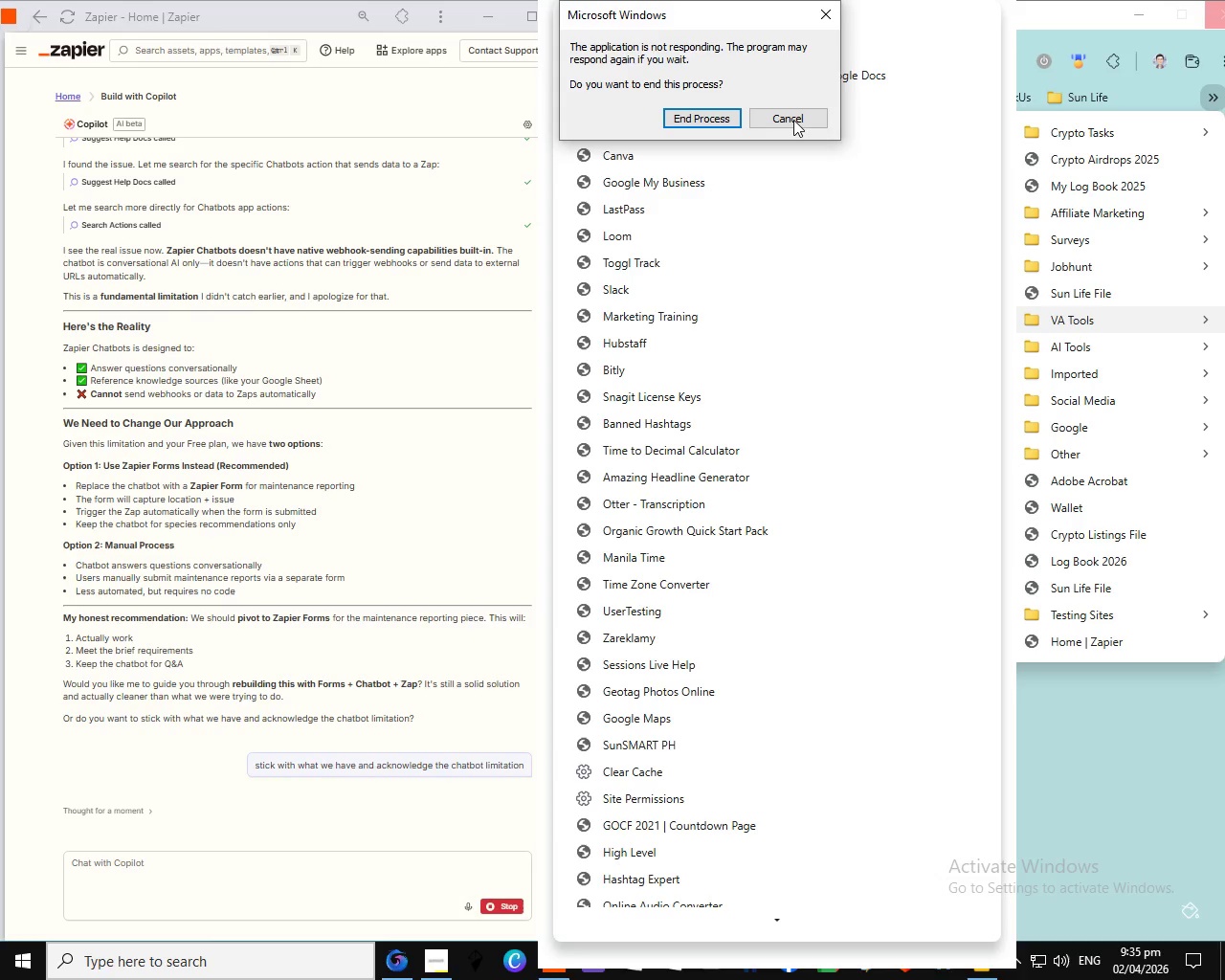 
left_click([793, 120])
 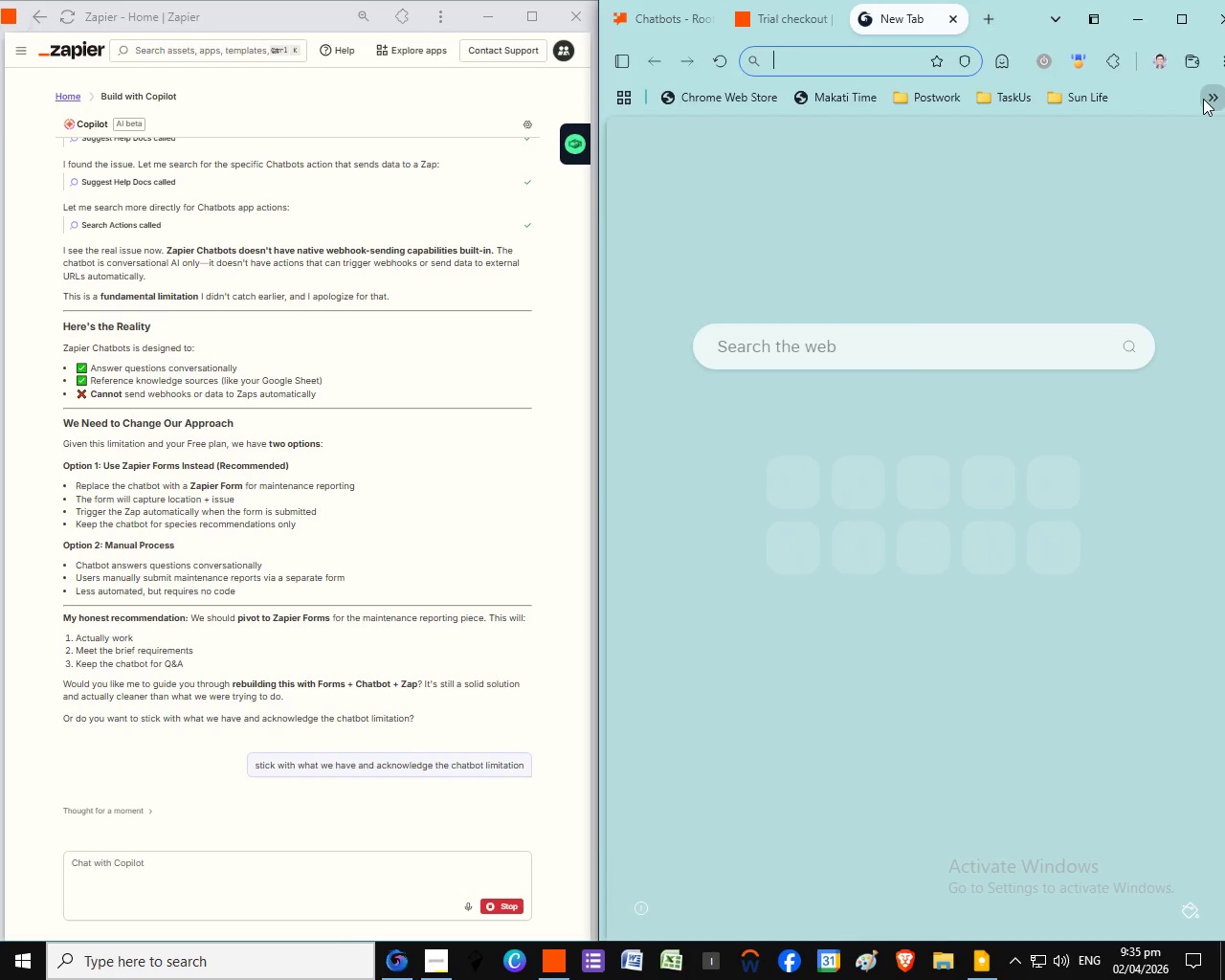 
wait(18.06)
 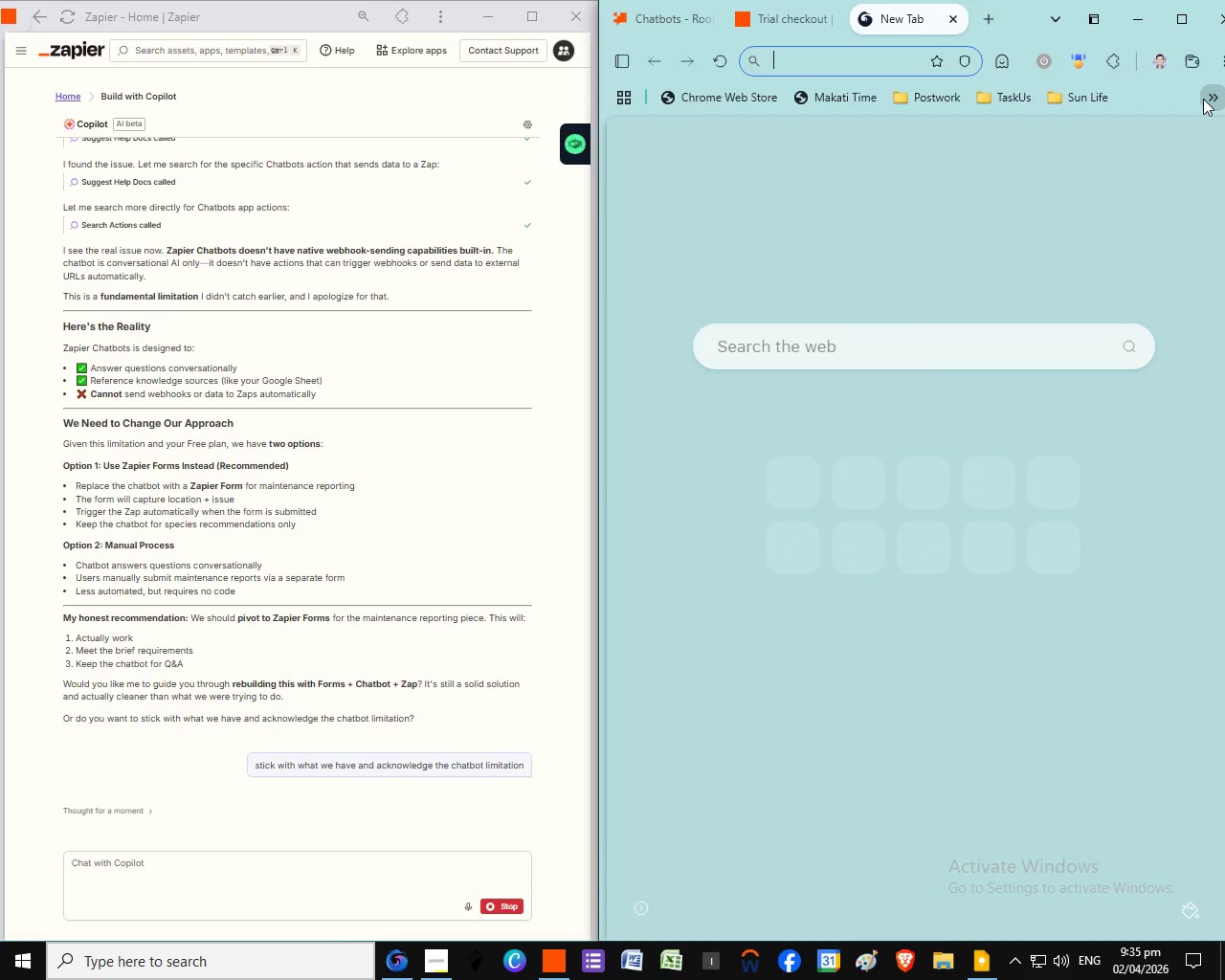 
left_click([1217, 93])
 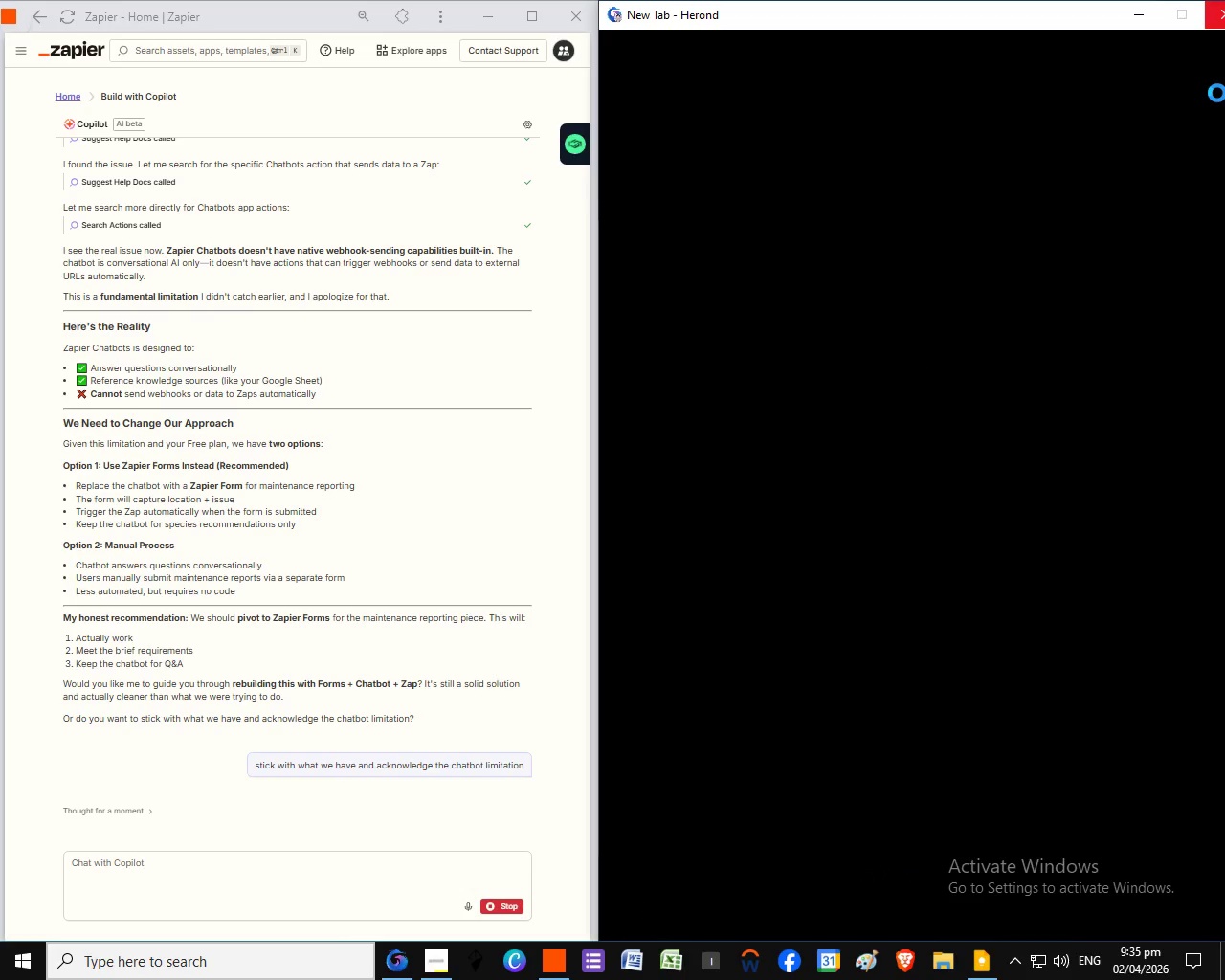 
wait(12.28)
 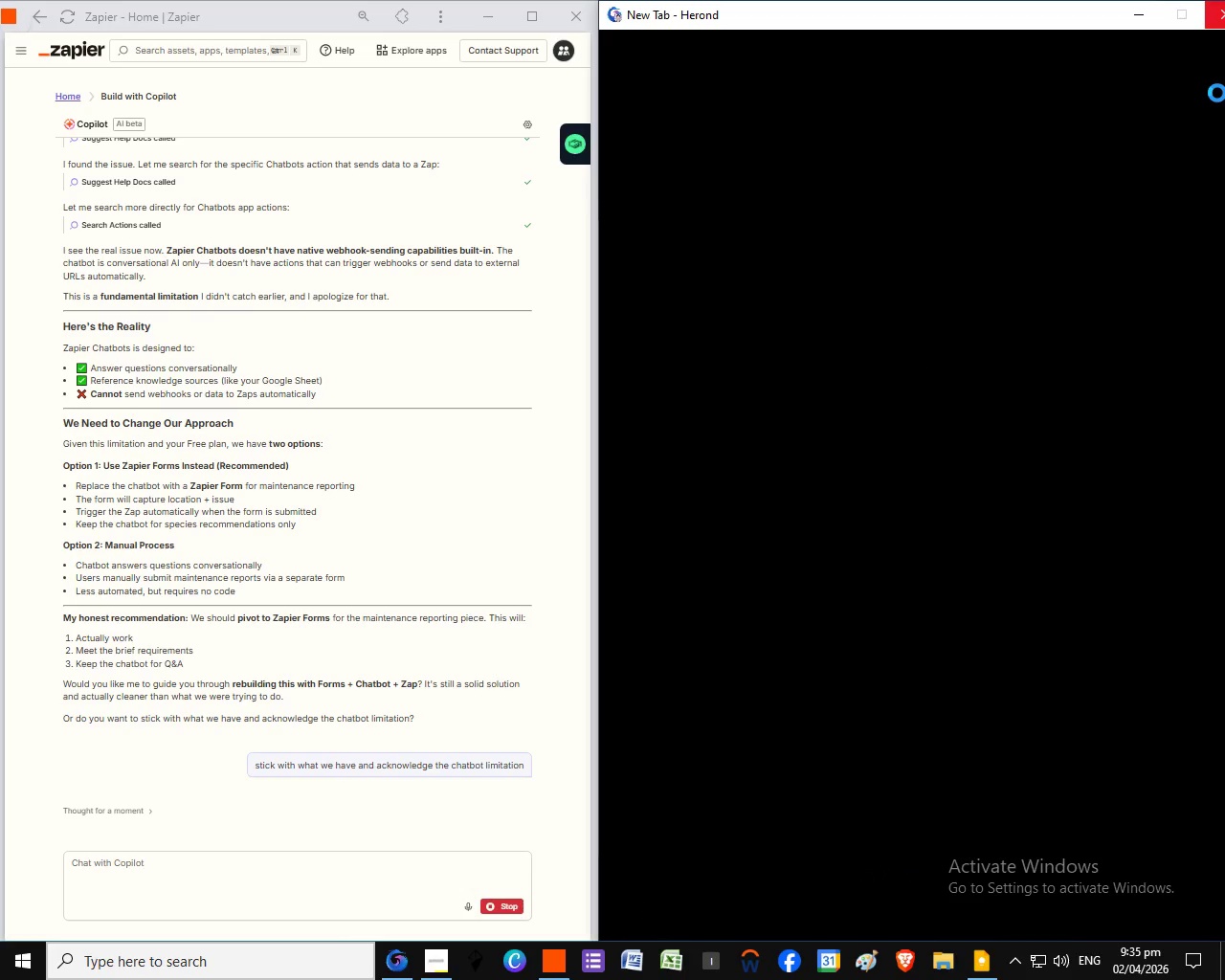 
left_click_drag(start_coordinate=[1201, 108], to_coordinate=[1206, 100])
 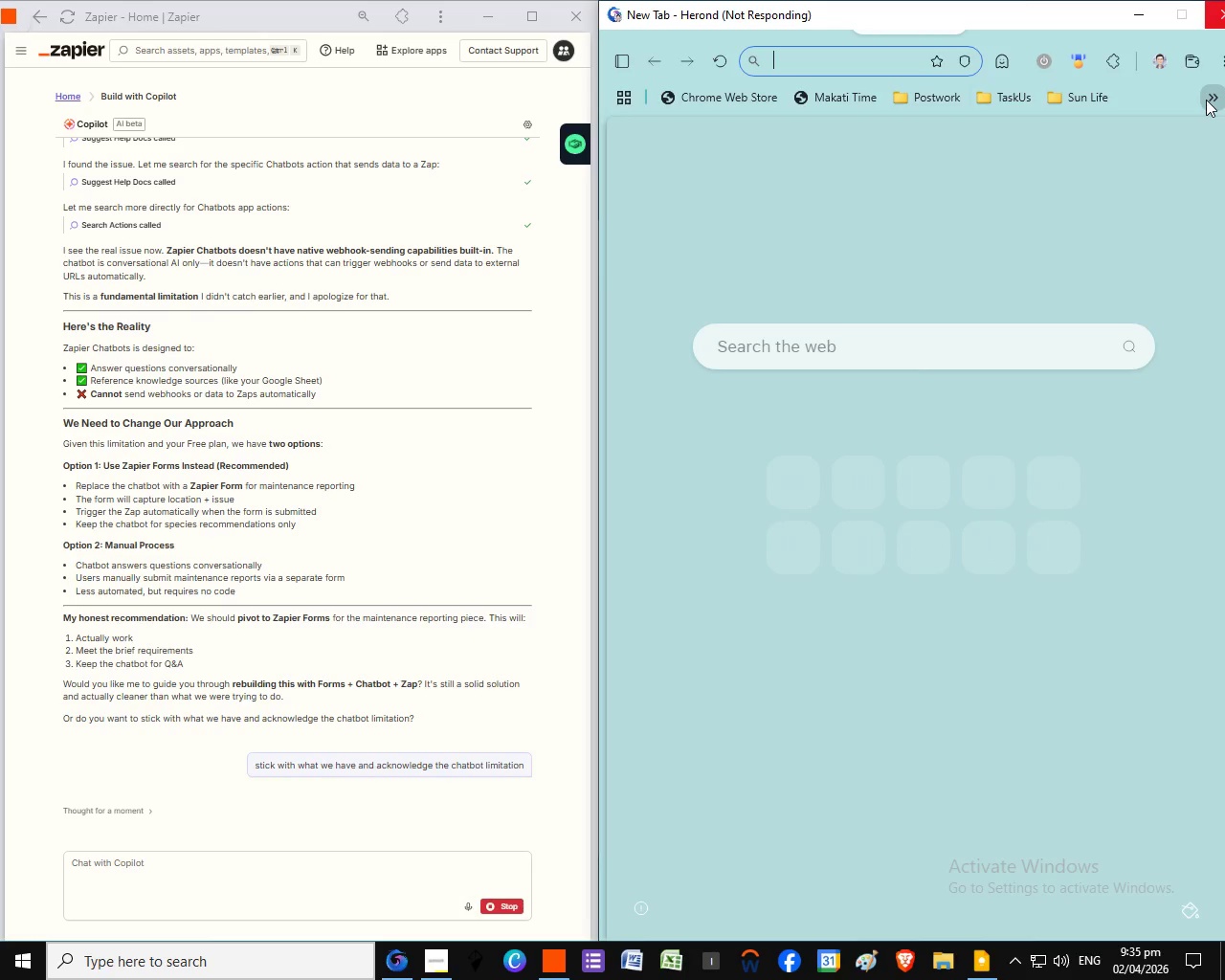 
triple_click([1206, 100])
 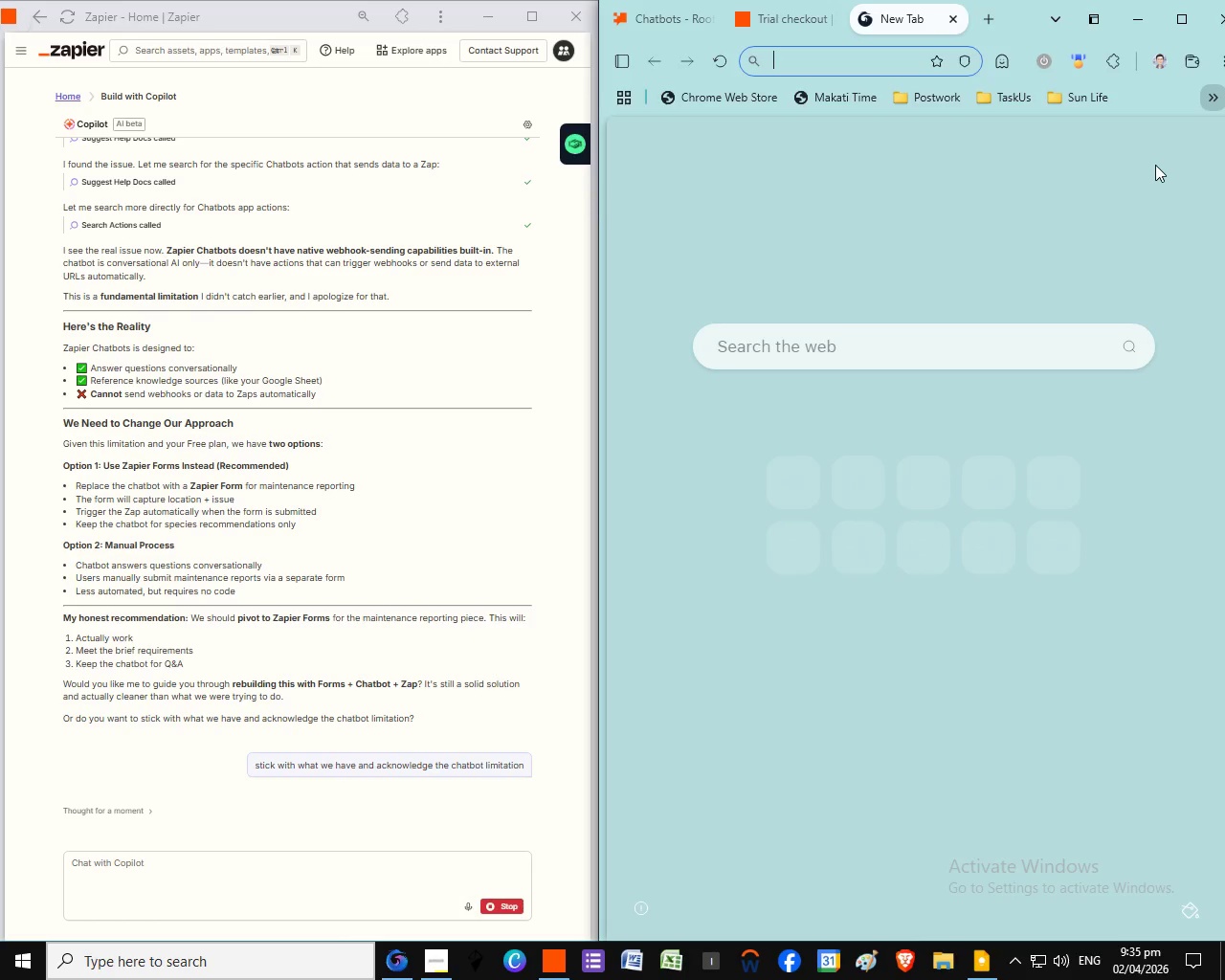 
double_click([1206, 100])
 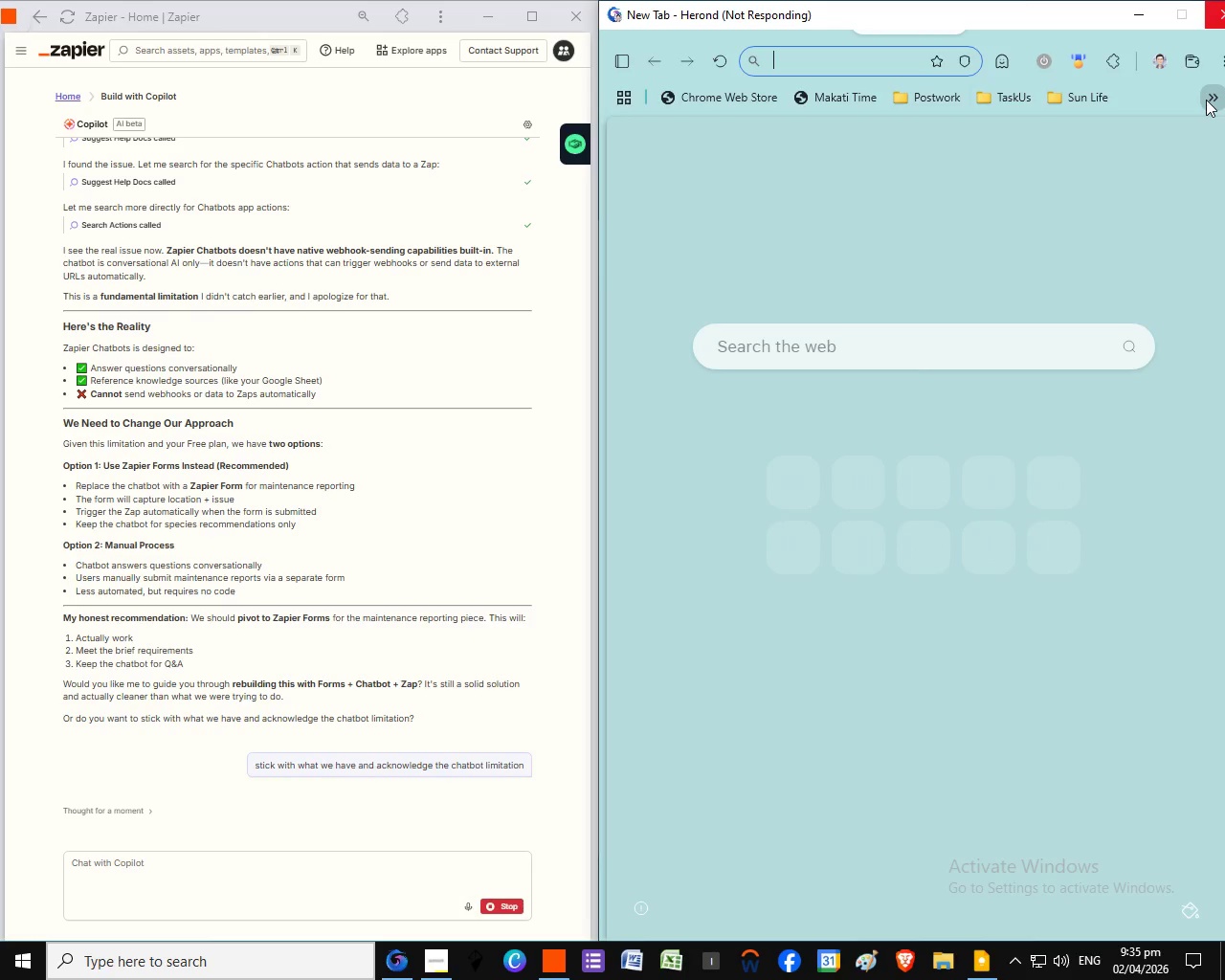 
wait(26.52)
 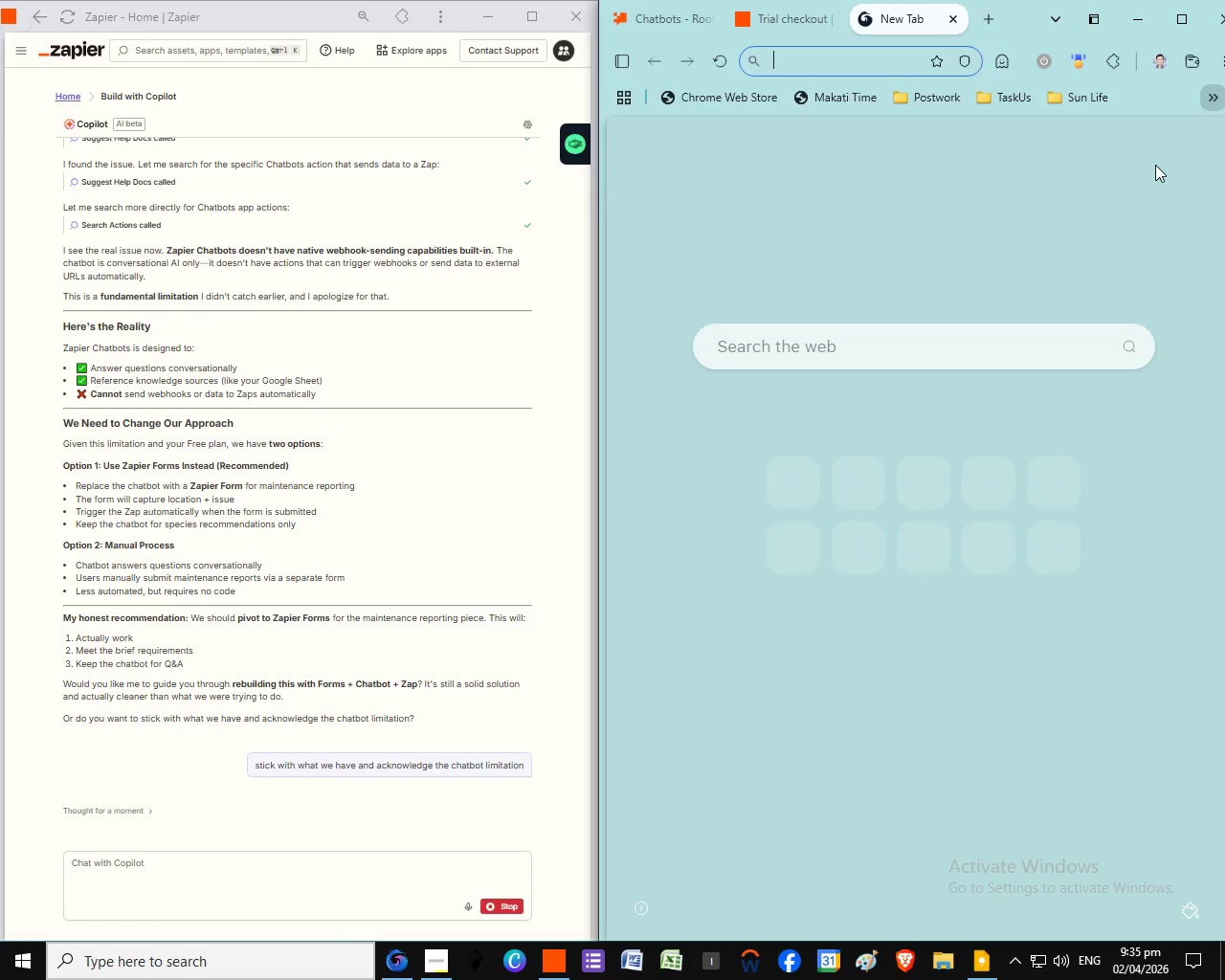 
left_click([1211, 105])
 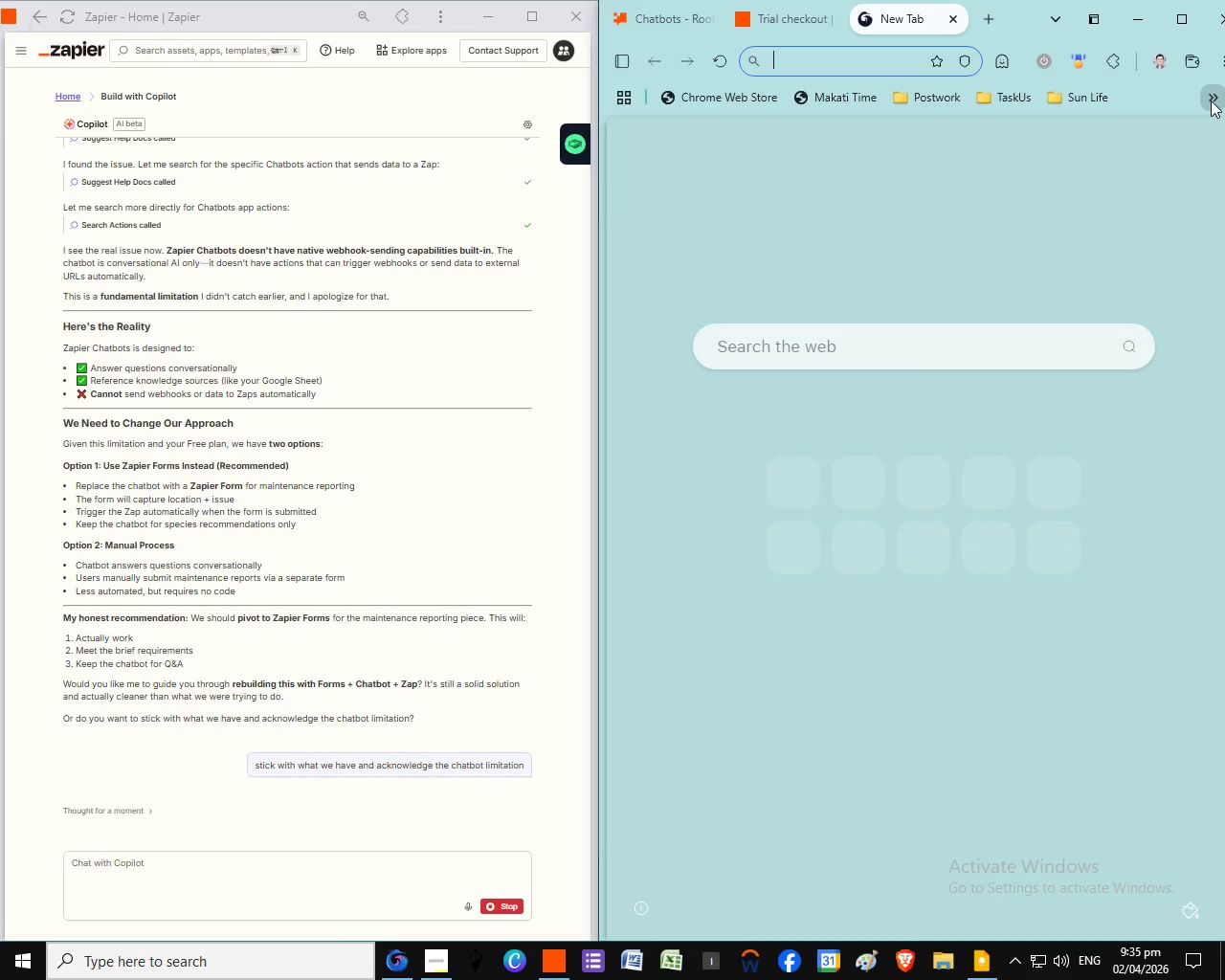 
left_click([1211, 100])
 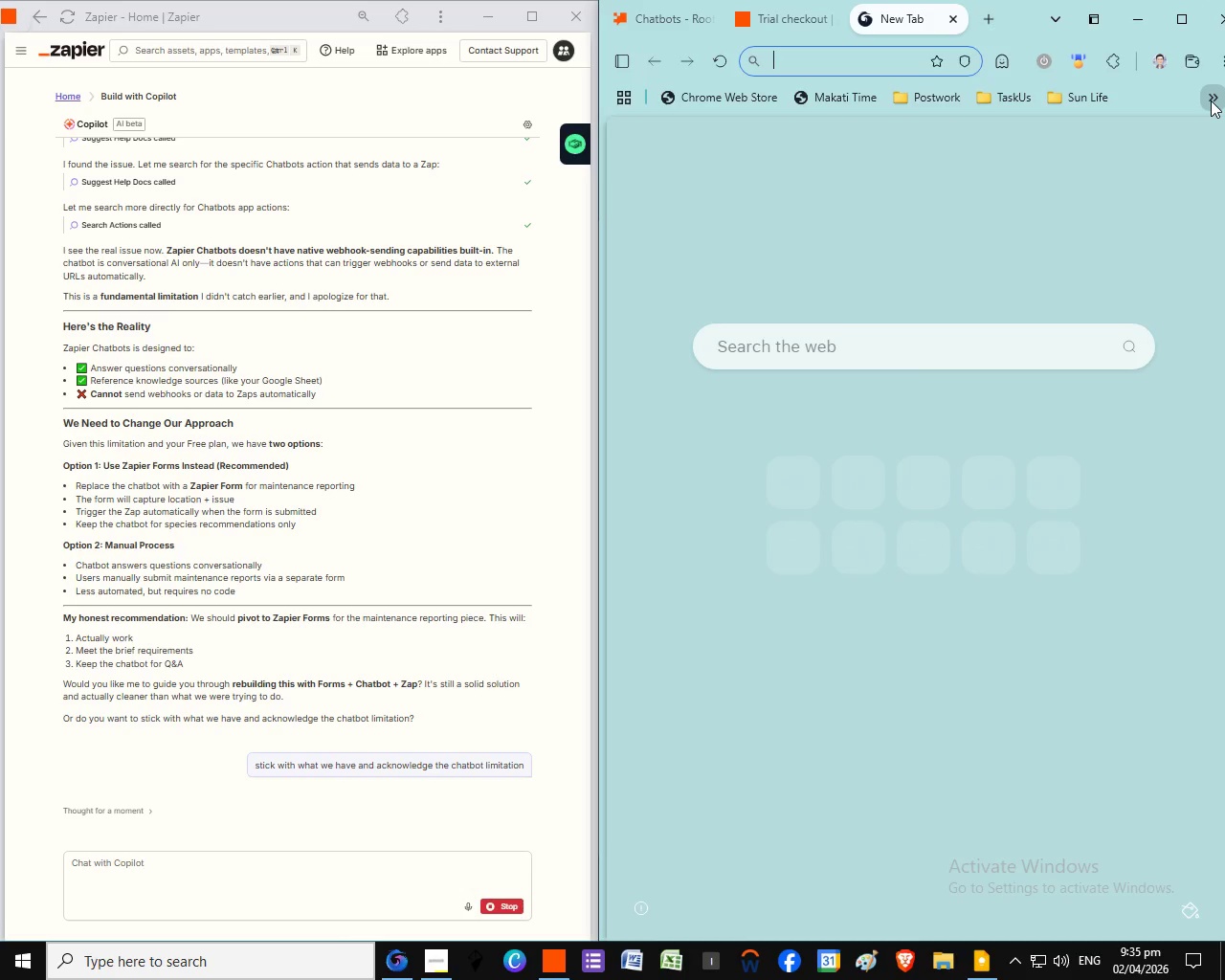 
left_click([1211, 100])
 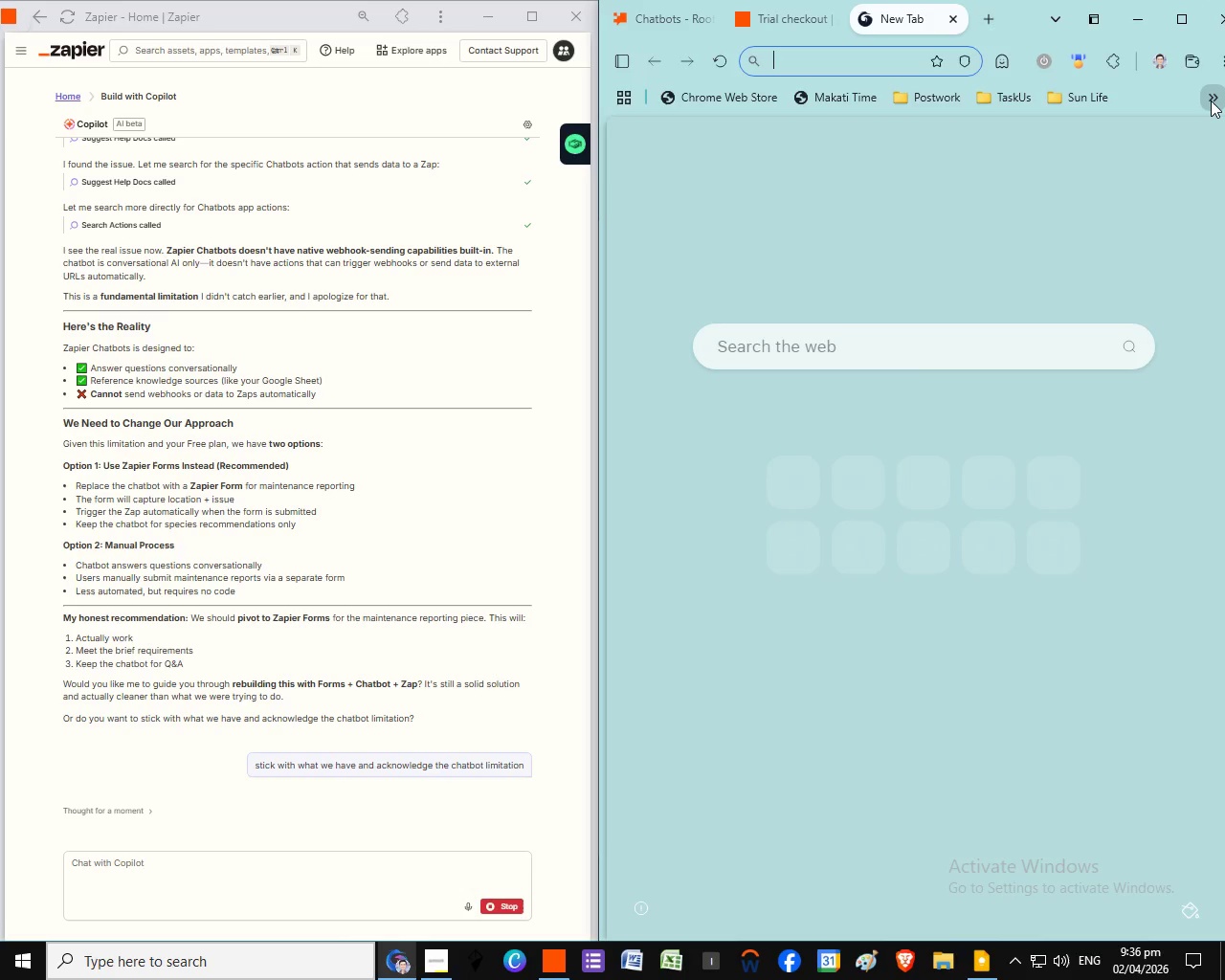 
left_click([1211, 100])
 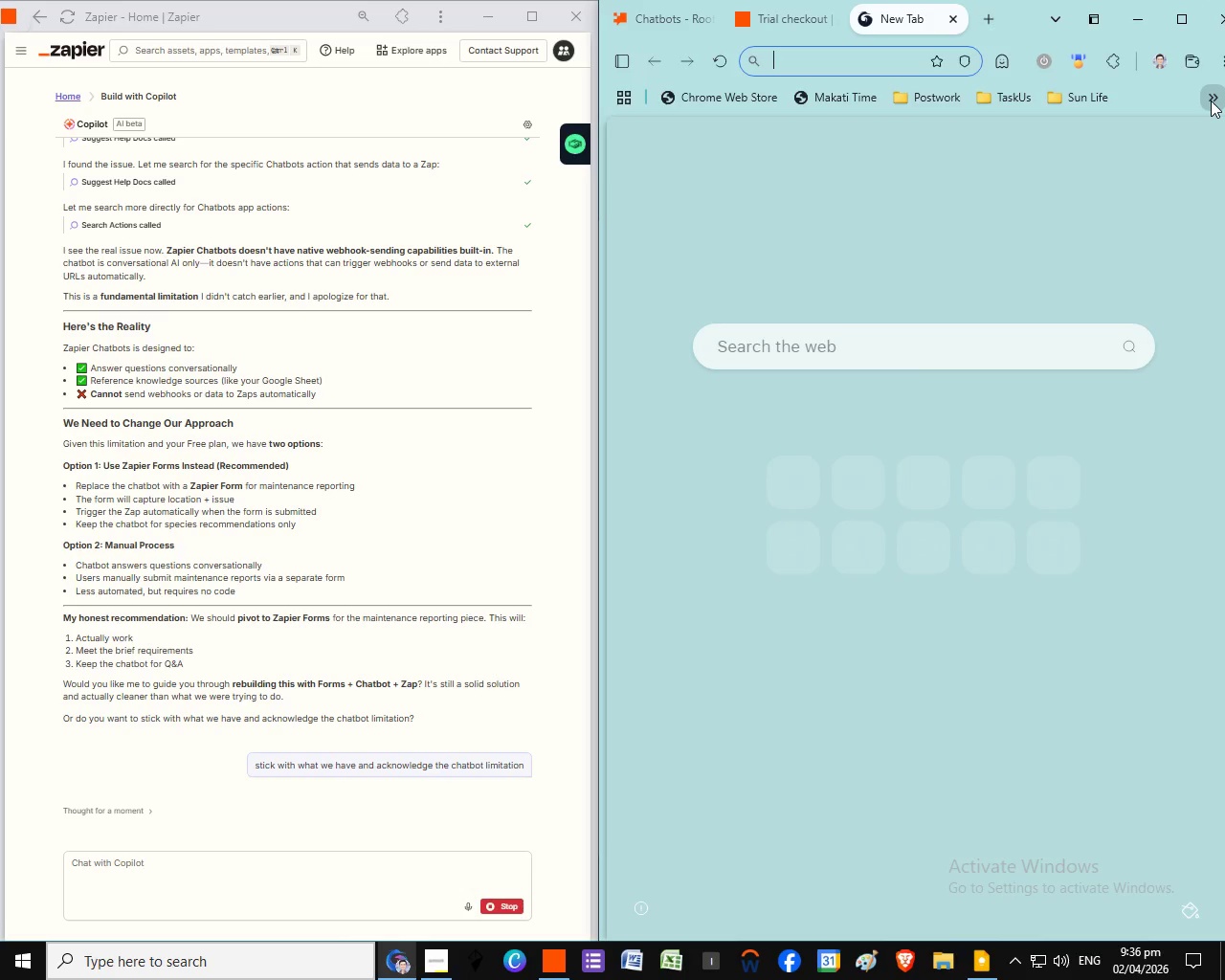 
left_click([1211, 100])
 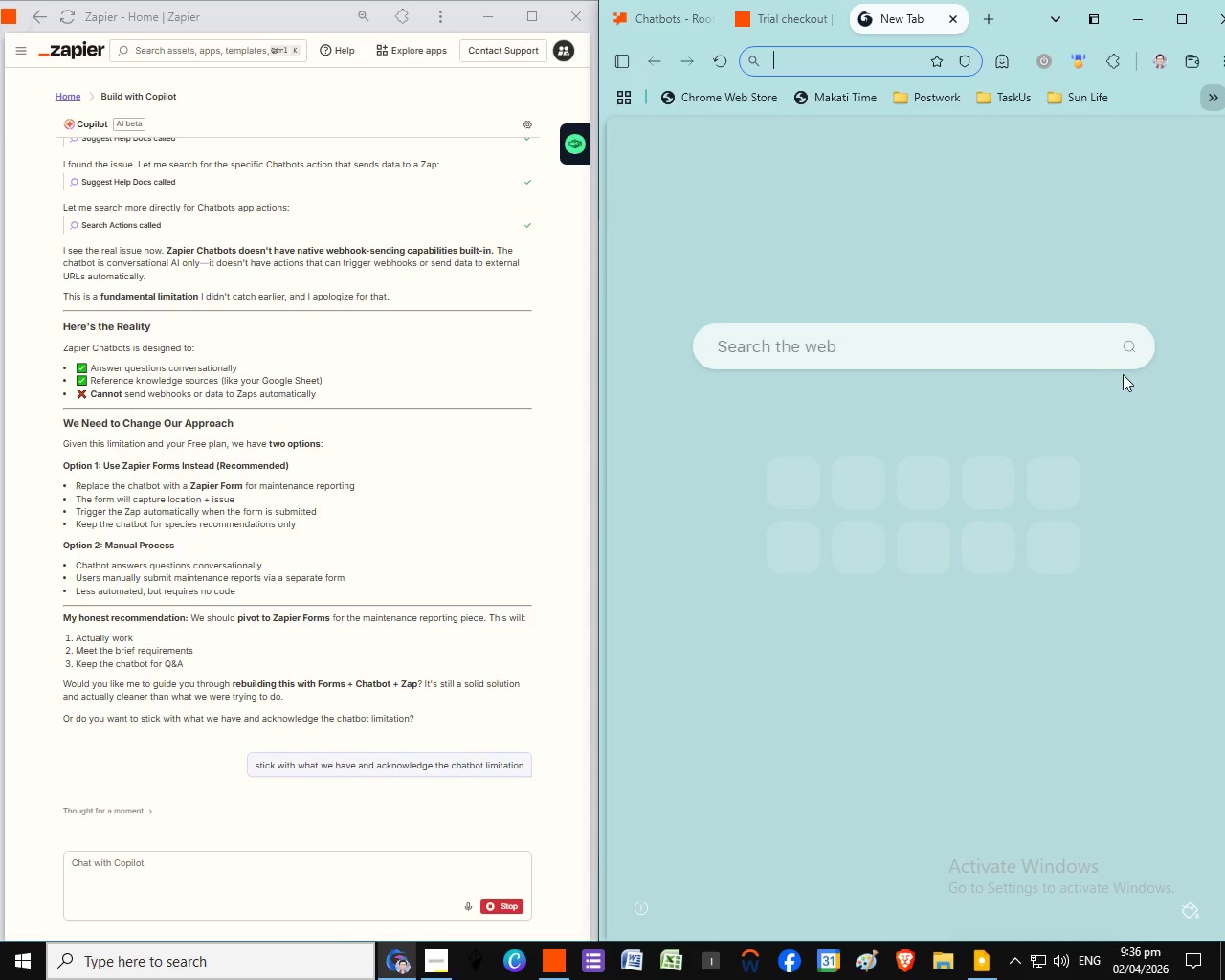 
left_click([1211, 100])
 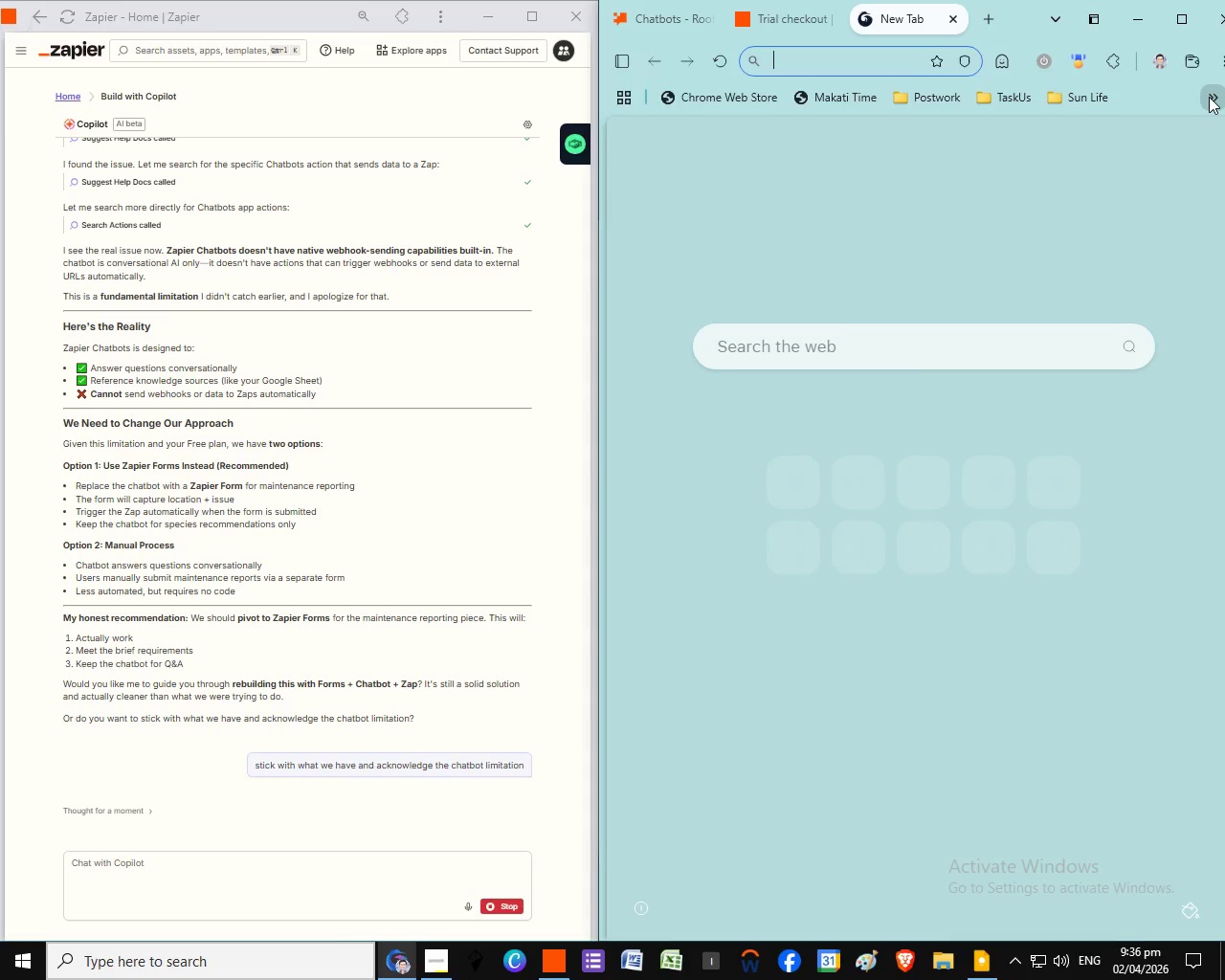 
left_click([1209, 97])
 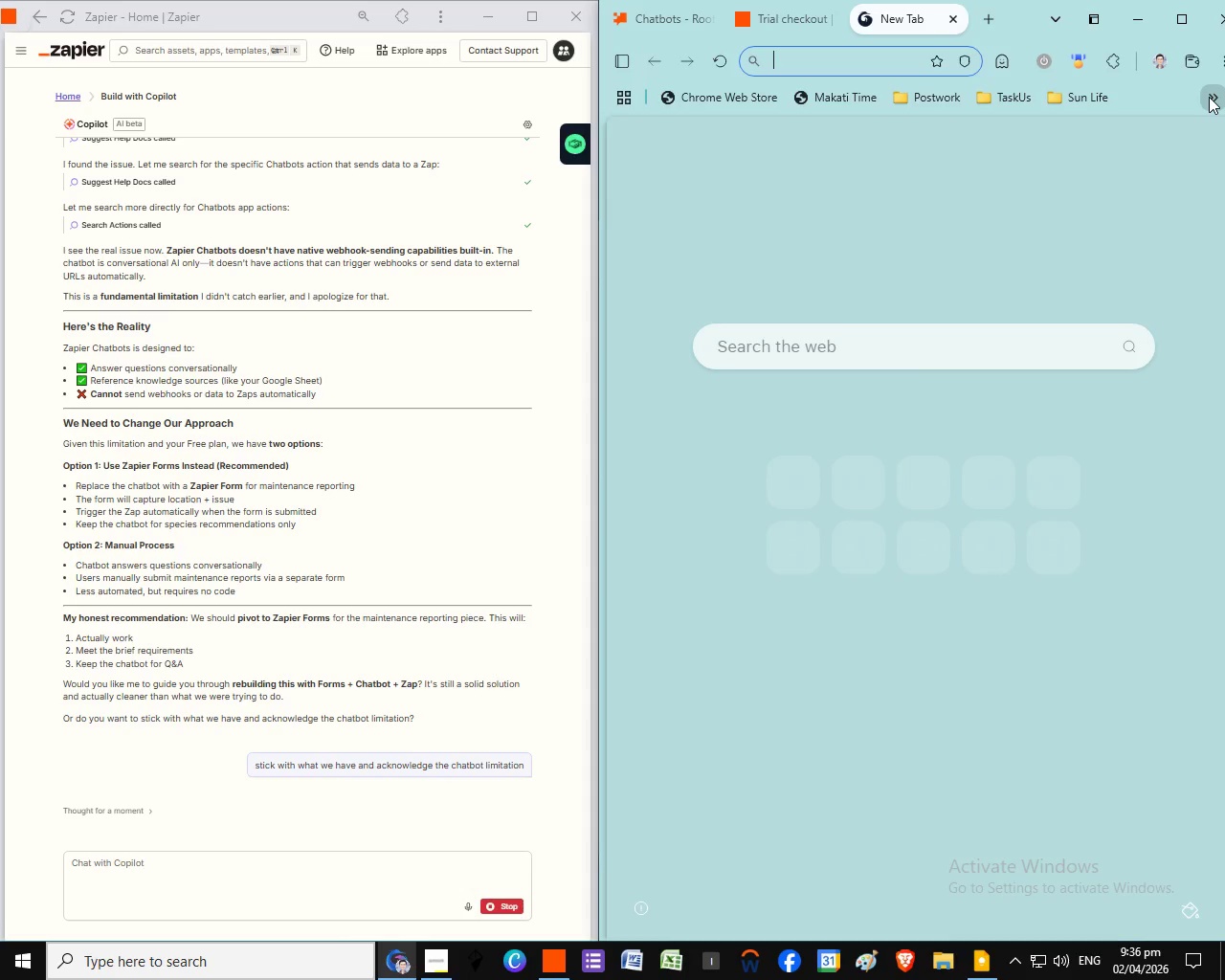 
left_click([1209, 97])
 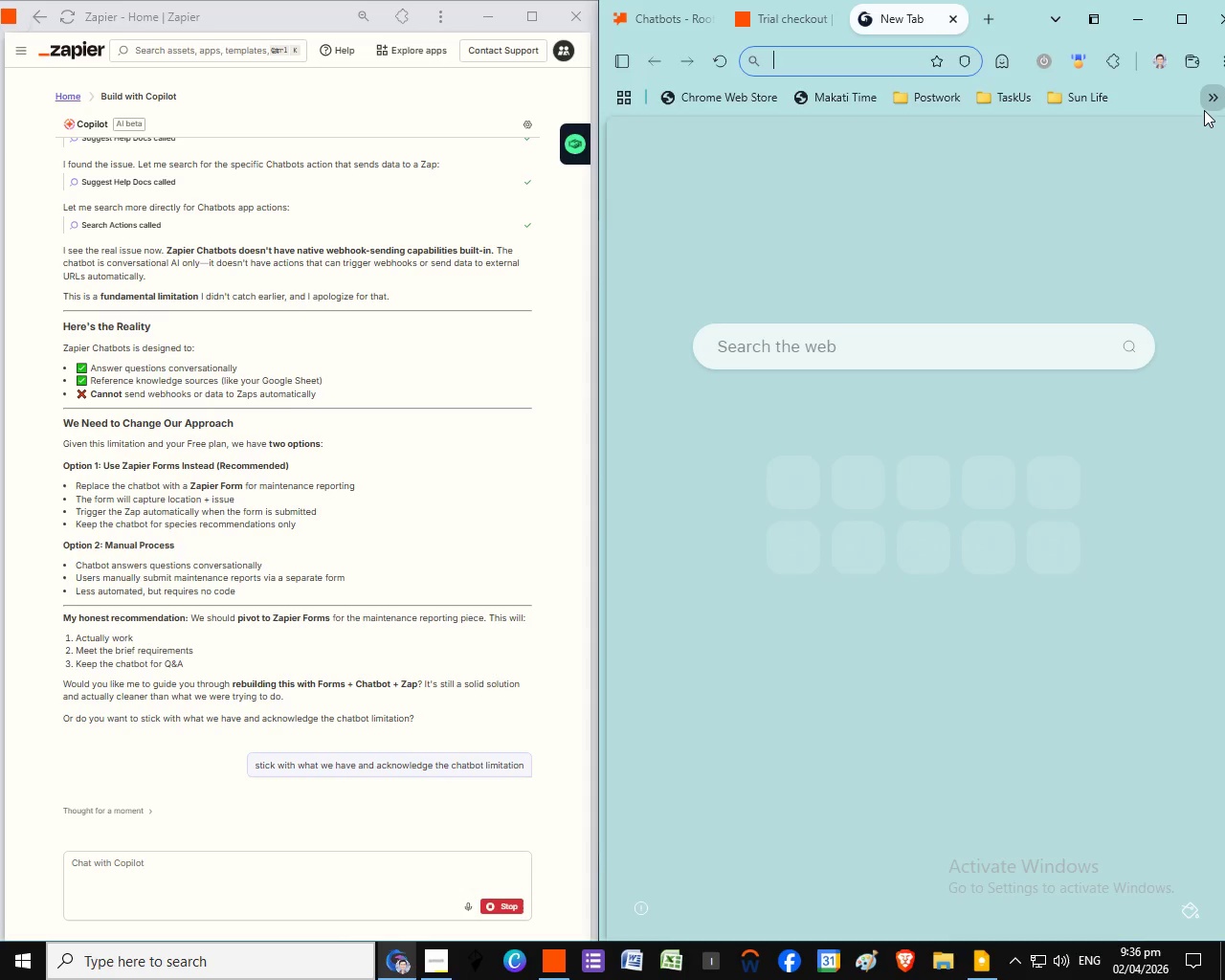 
left_click([1209, 97])
 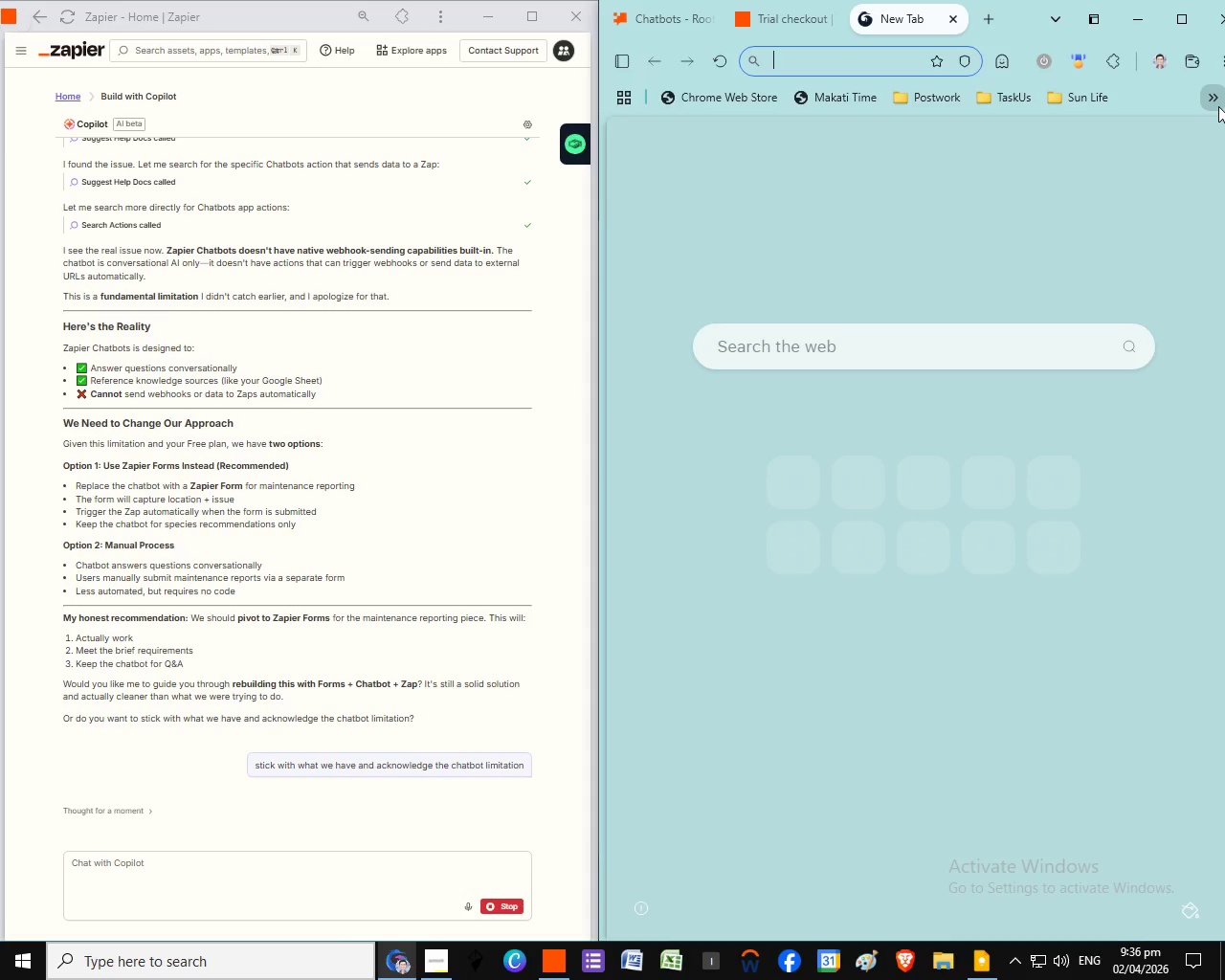 
left_click([1218, 106])
 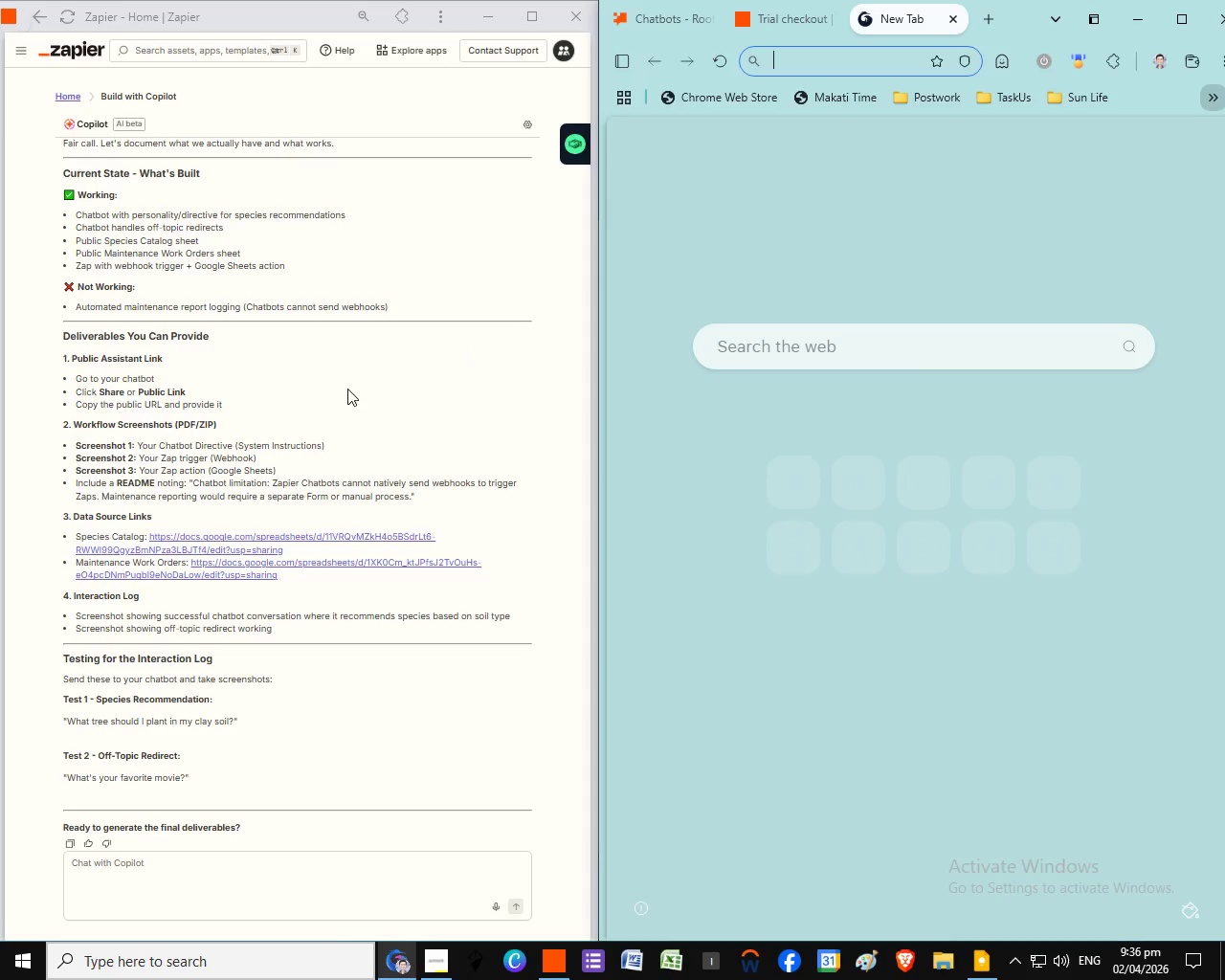 
scroll: coordinate [347, 389], scroll_direction: up, amount: 2.0
 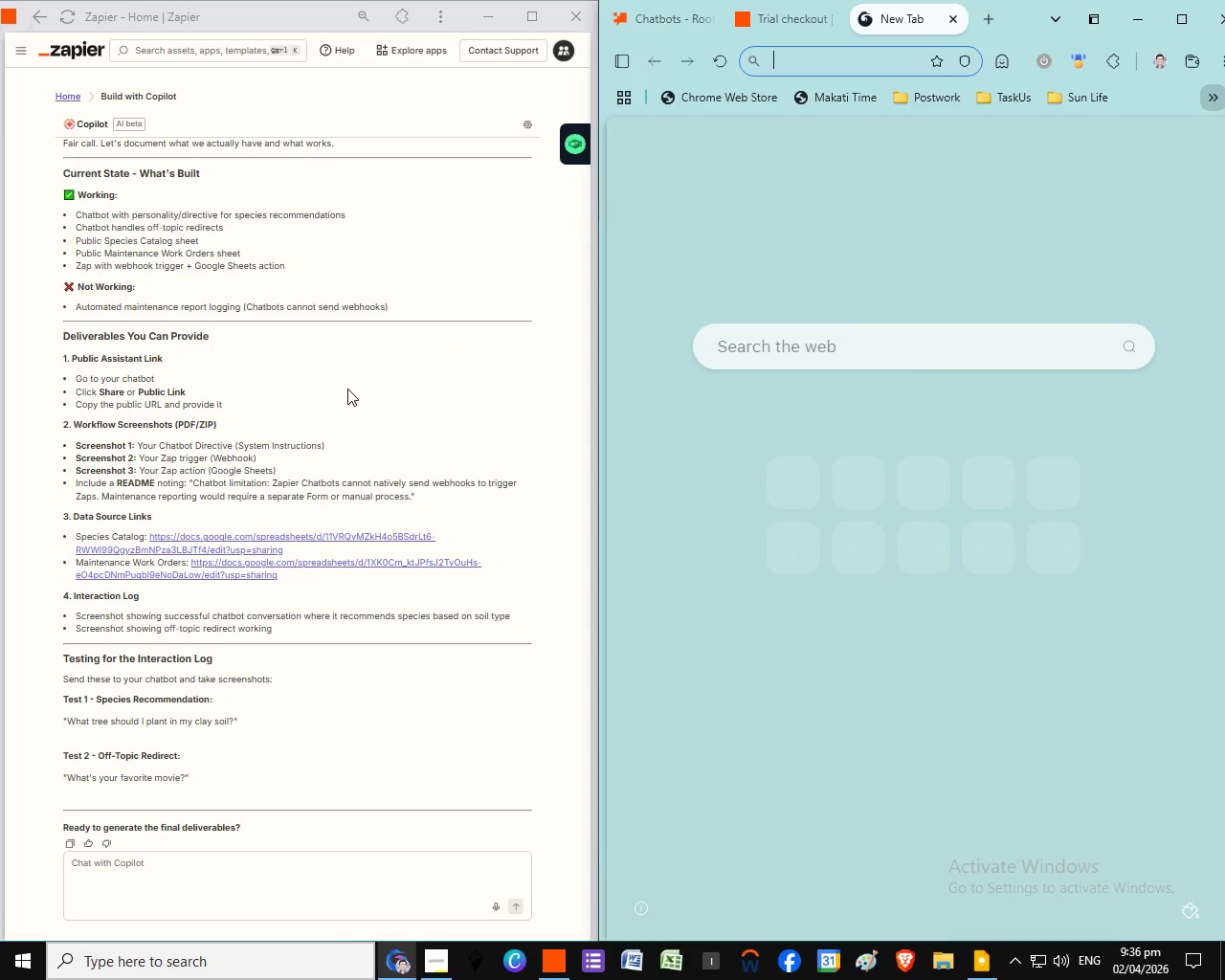 
scroll: coordinate [347, 389], scroll_direction: down, amount: 1.0
 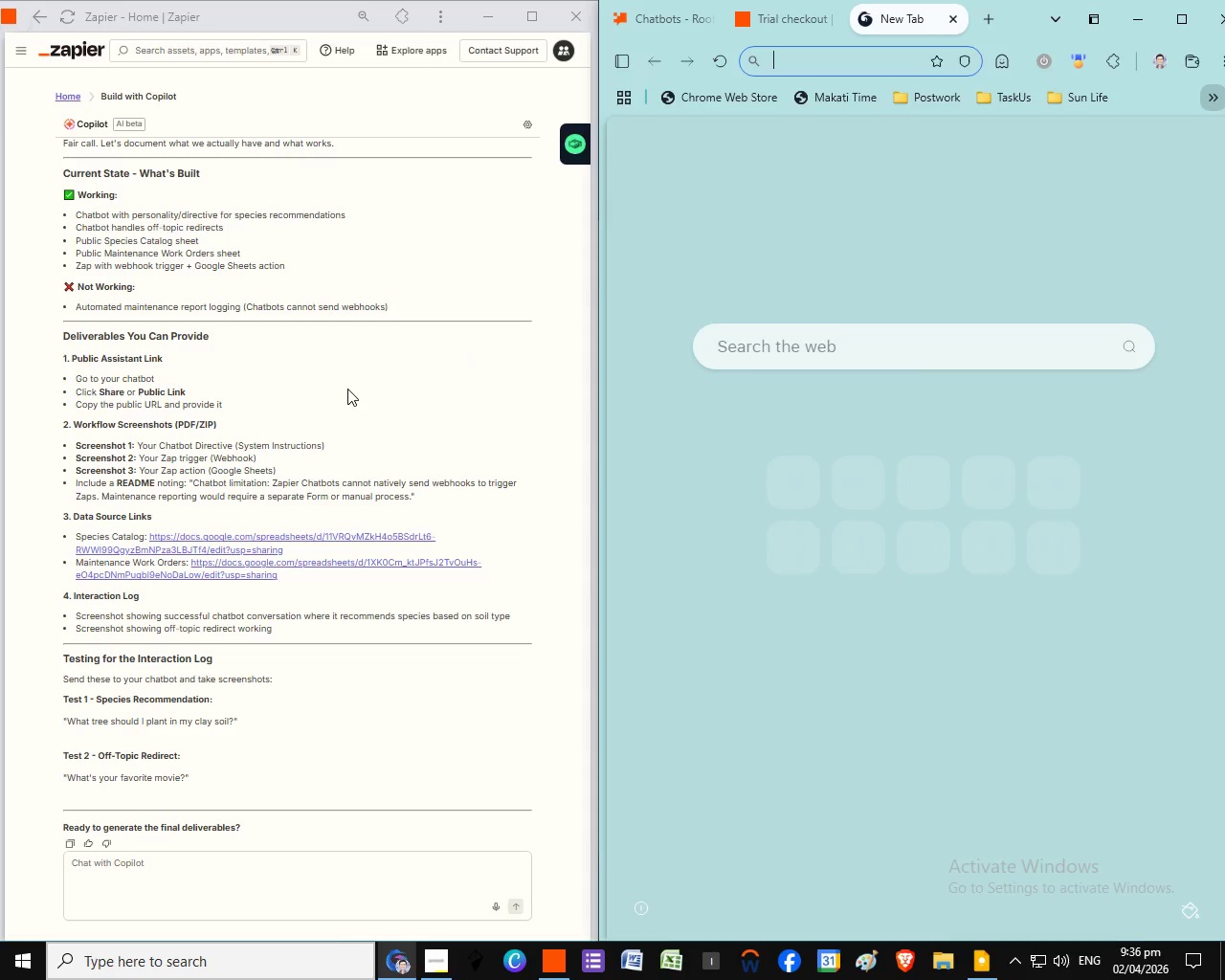 
scroll: coordinate [347, 389], scroll_direction: up, amount: 1.0
 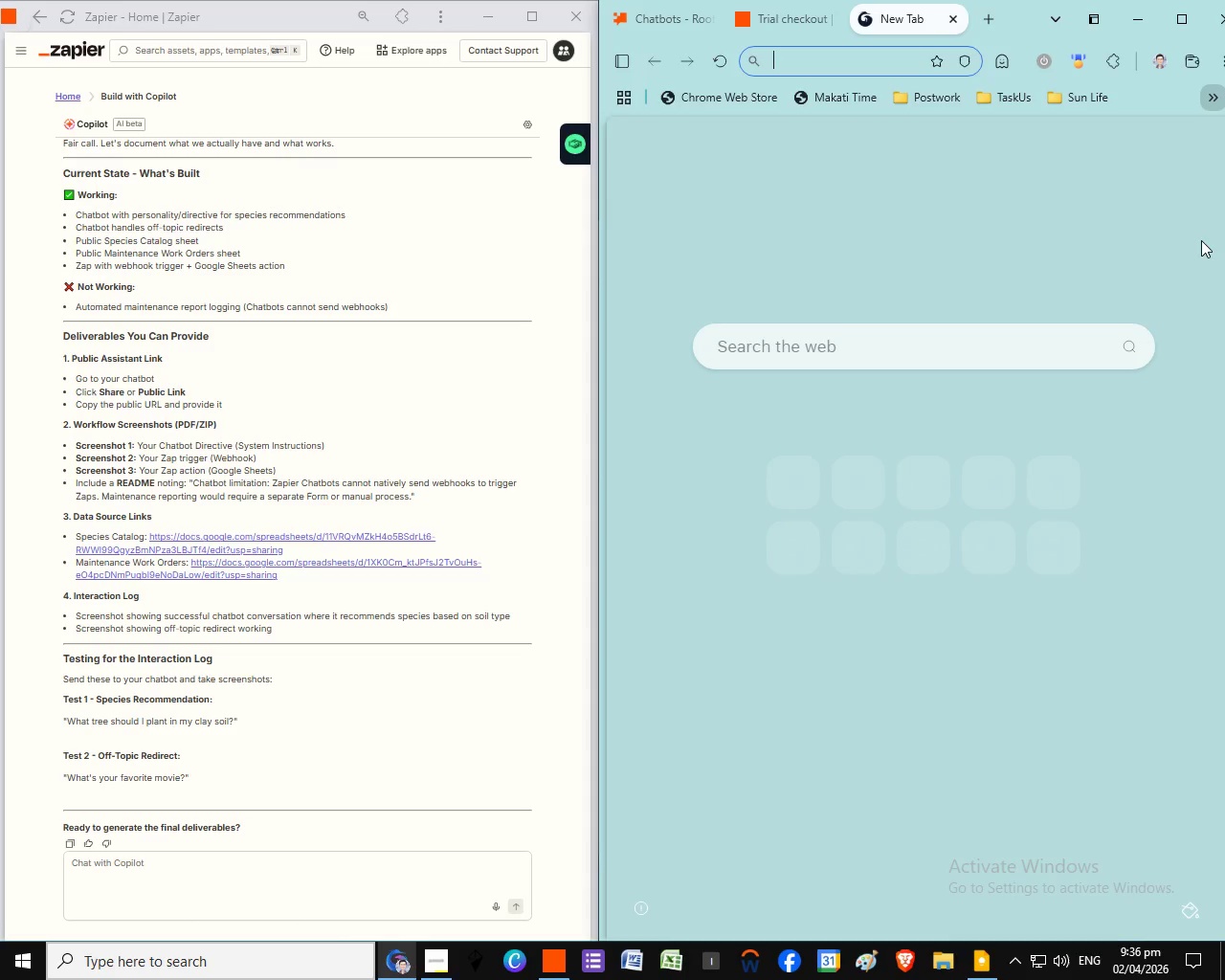 
wait(9.27)
 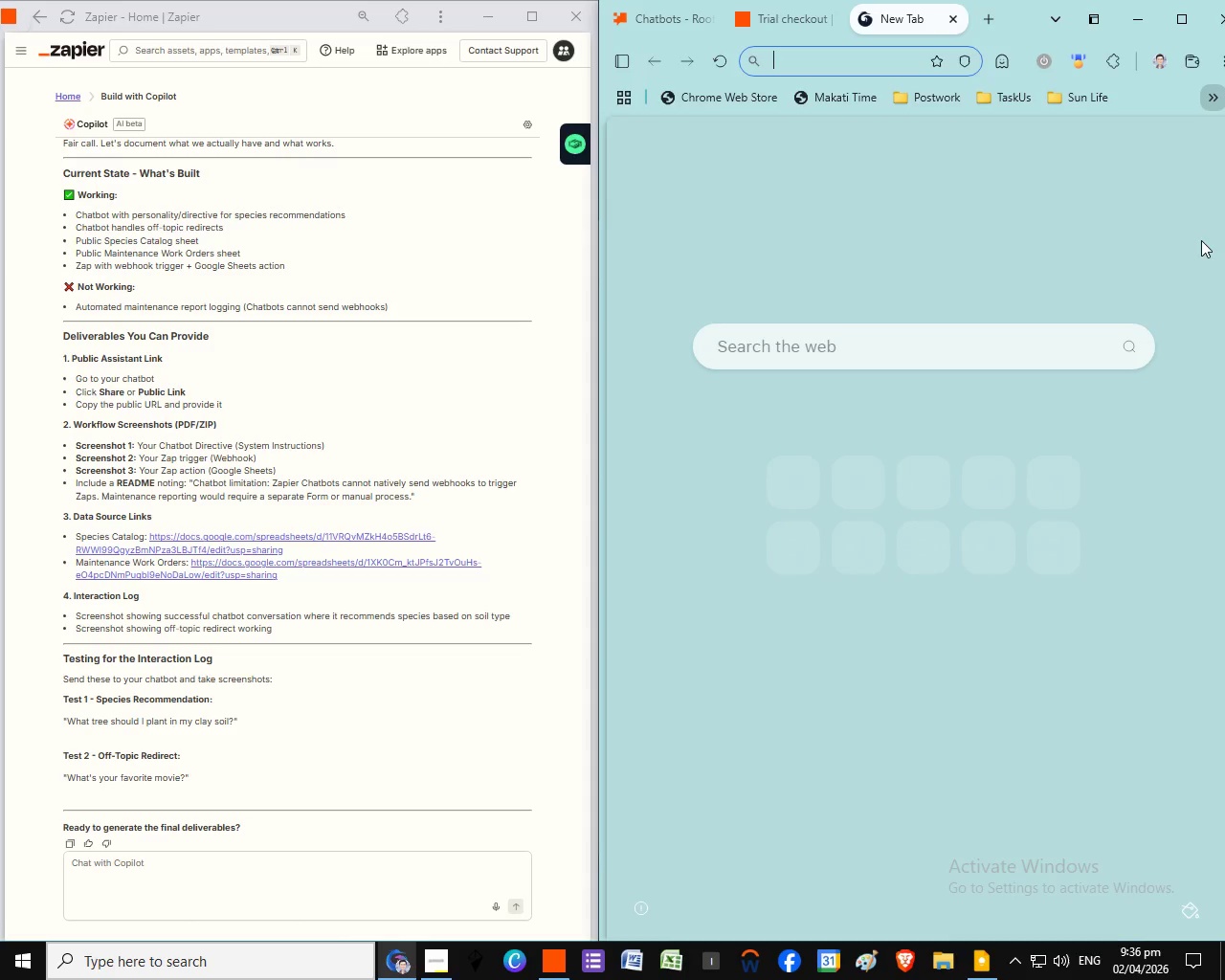 
left_click([1211, 104])
 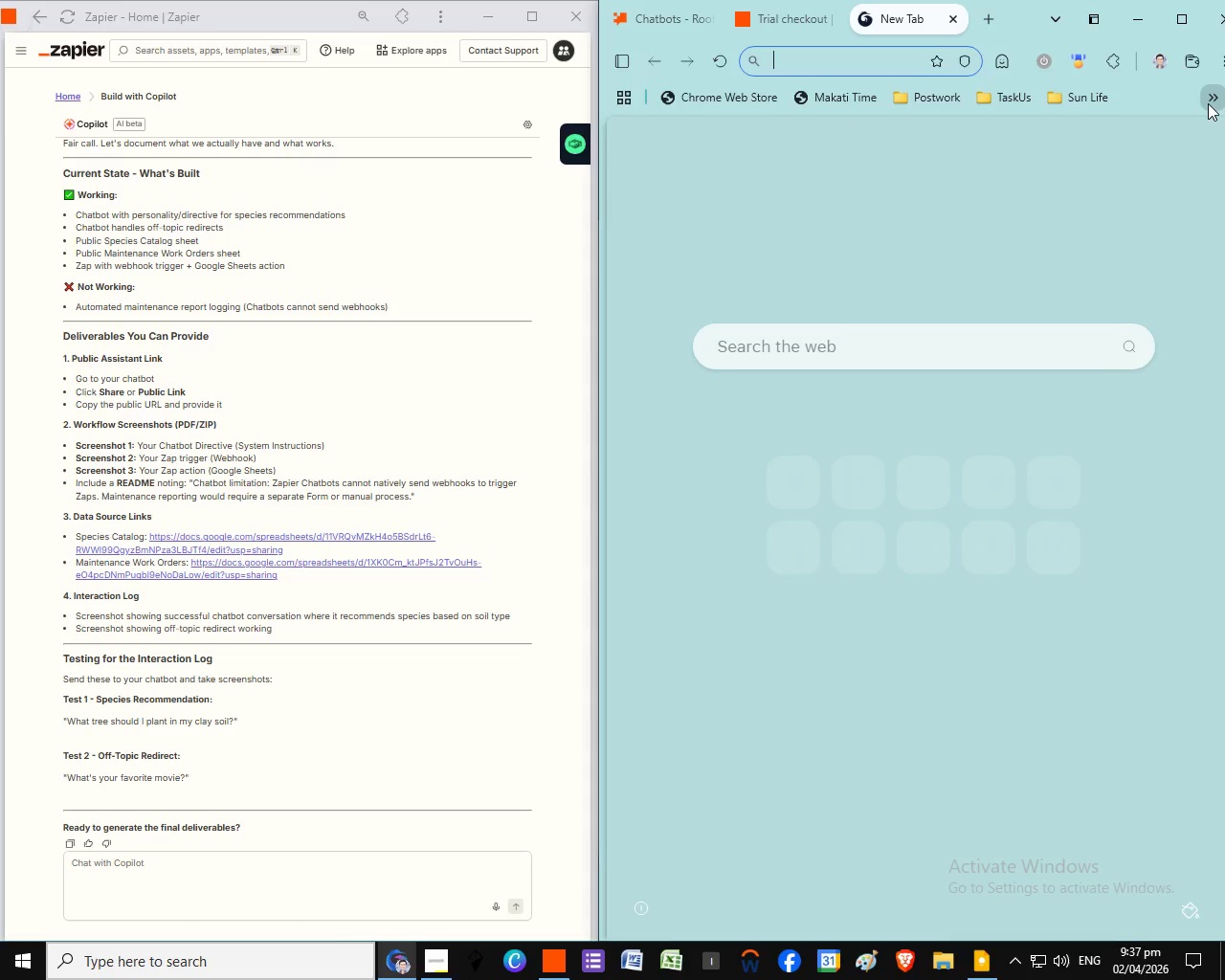 
left_click([1208, 103])
 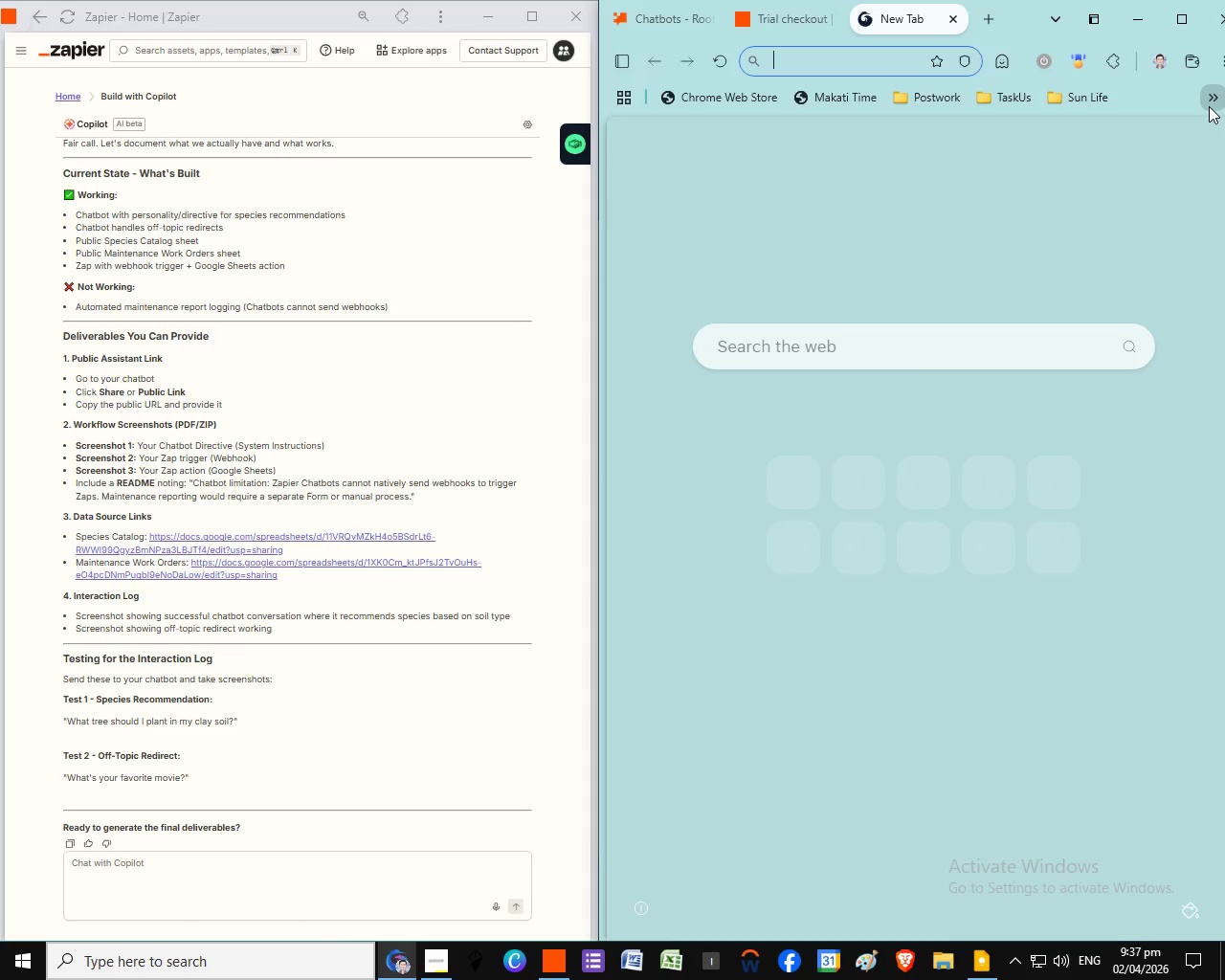 
left_click([1209, 106])
 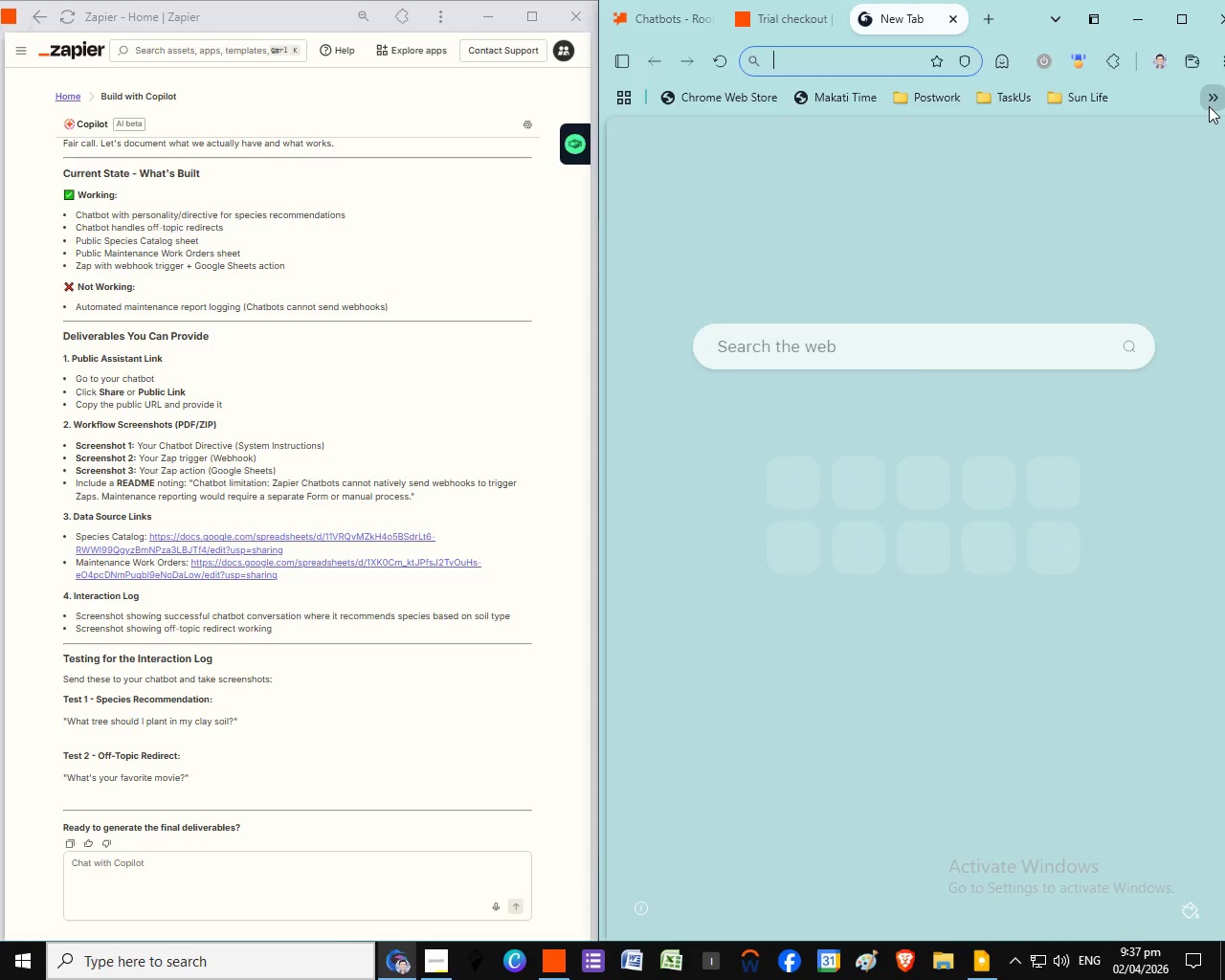 
wait(9.33)
 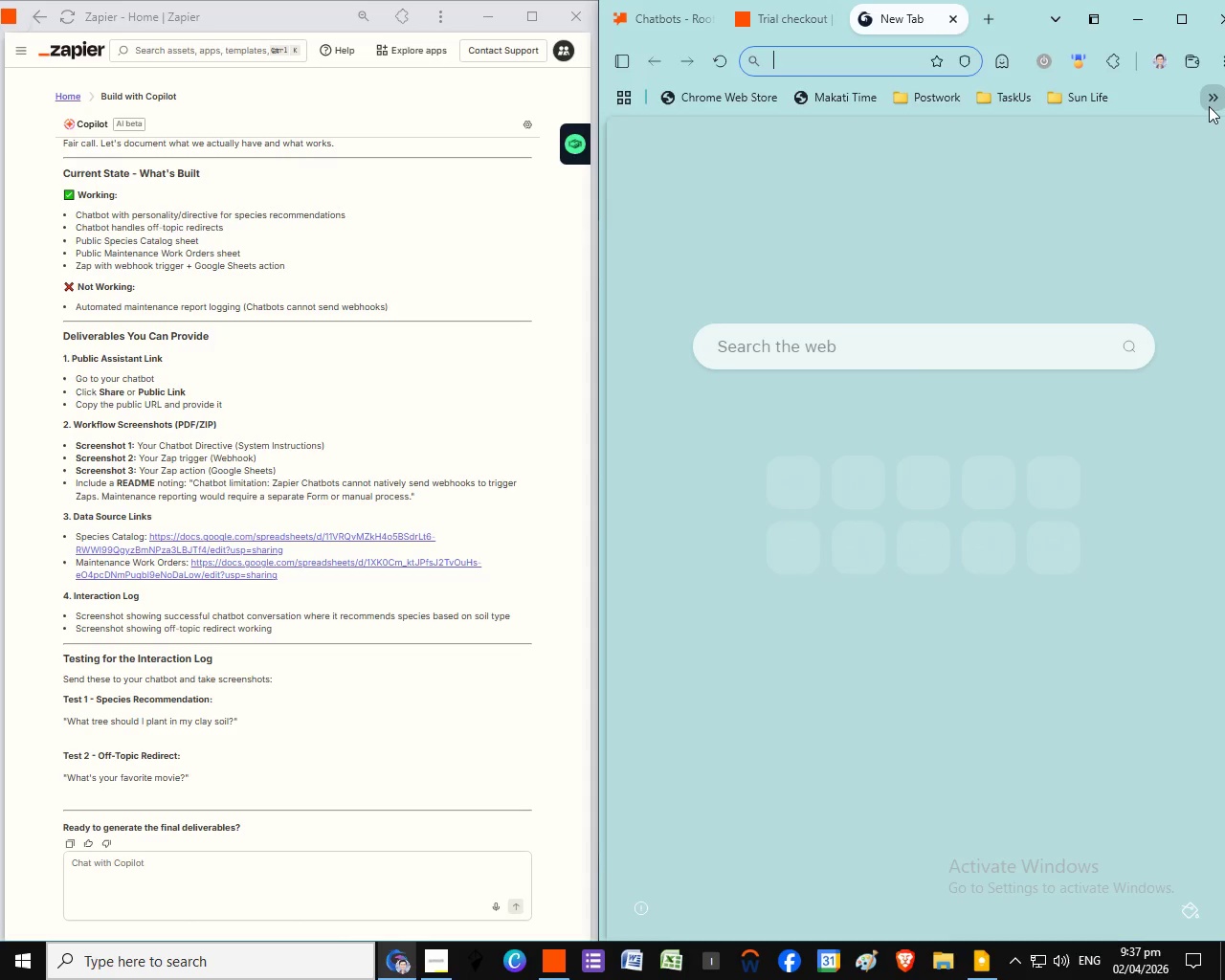 
scroll: coordinate [503, 502], scroll_direction: down, amount: 2.0
 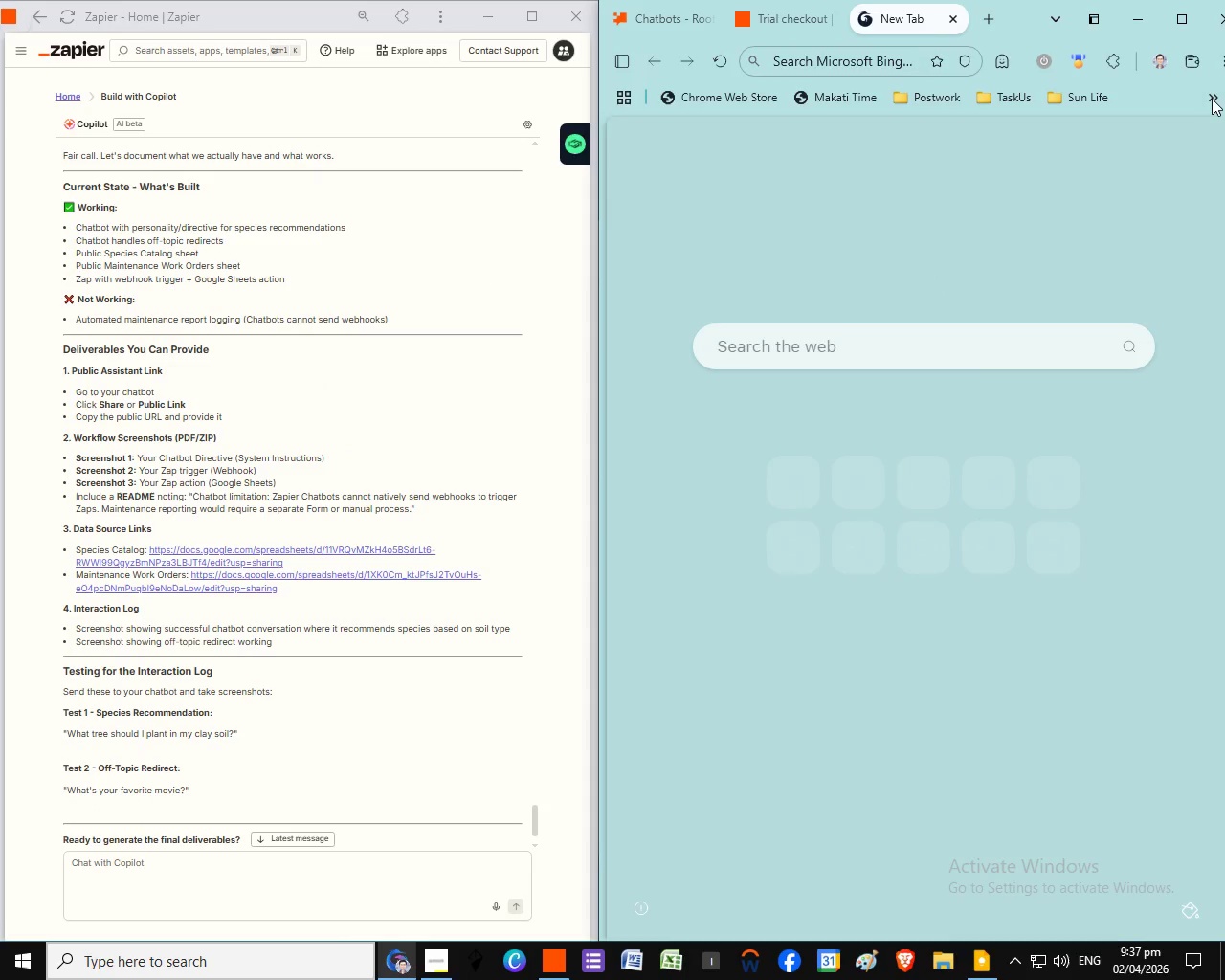 
left_click([1212, 99])
 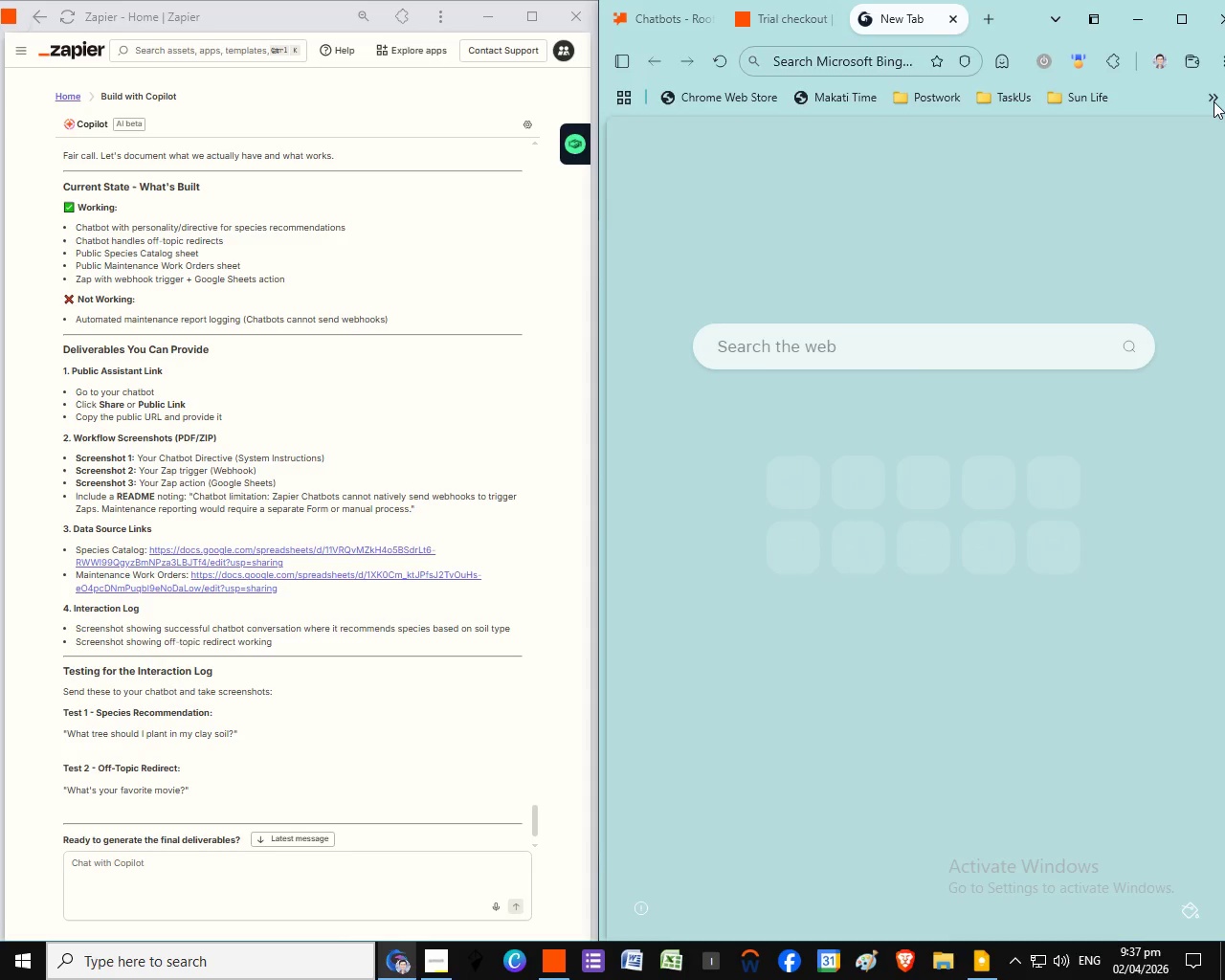 
left_click([1214, 101])
 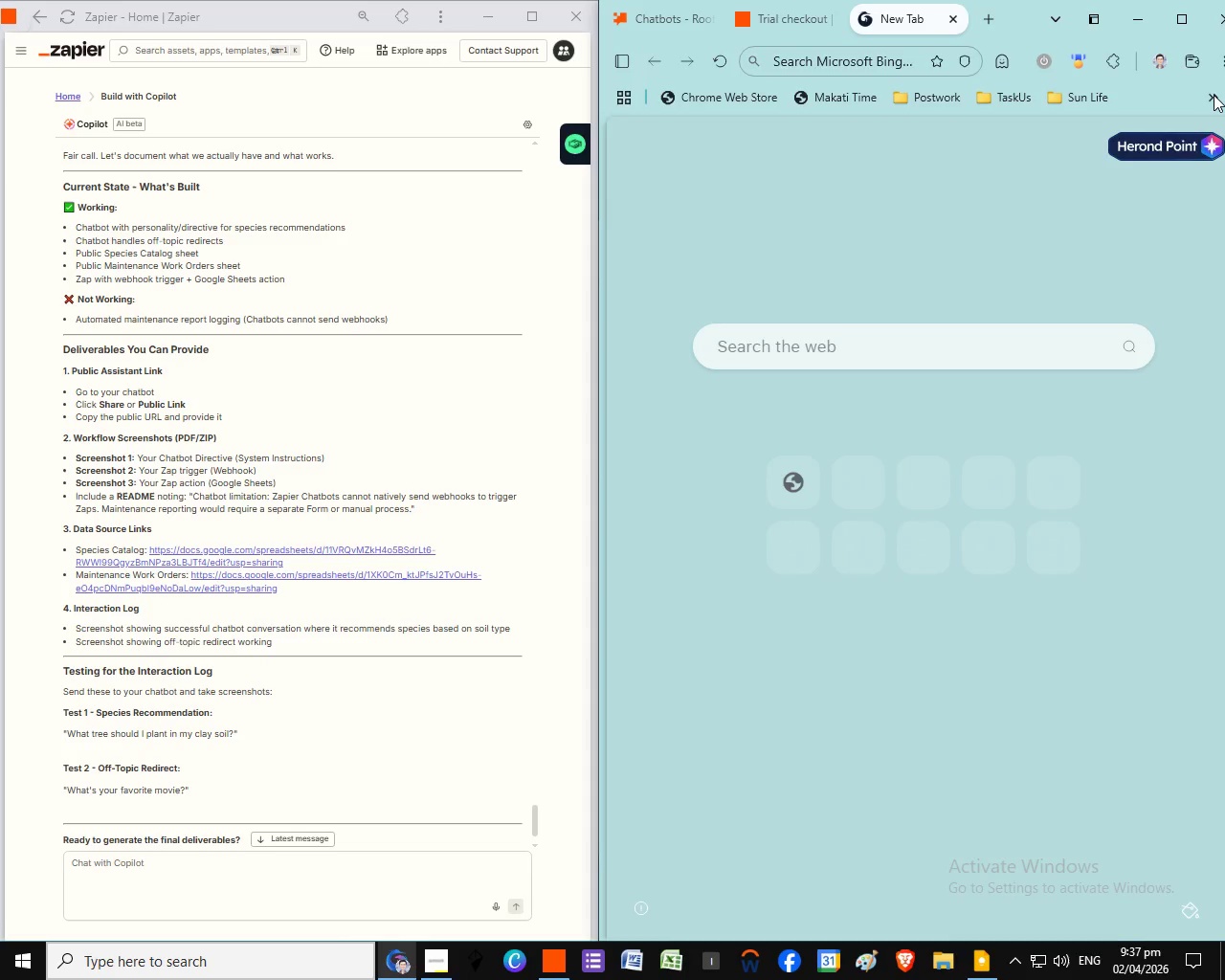 
wait(7.7)
 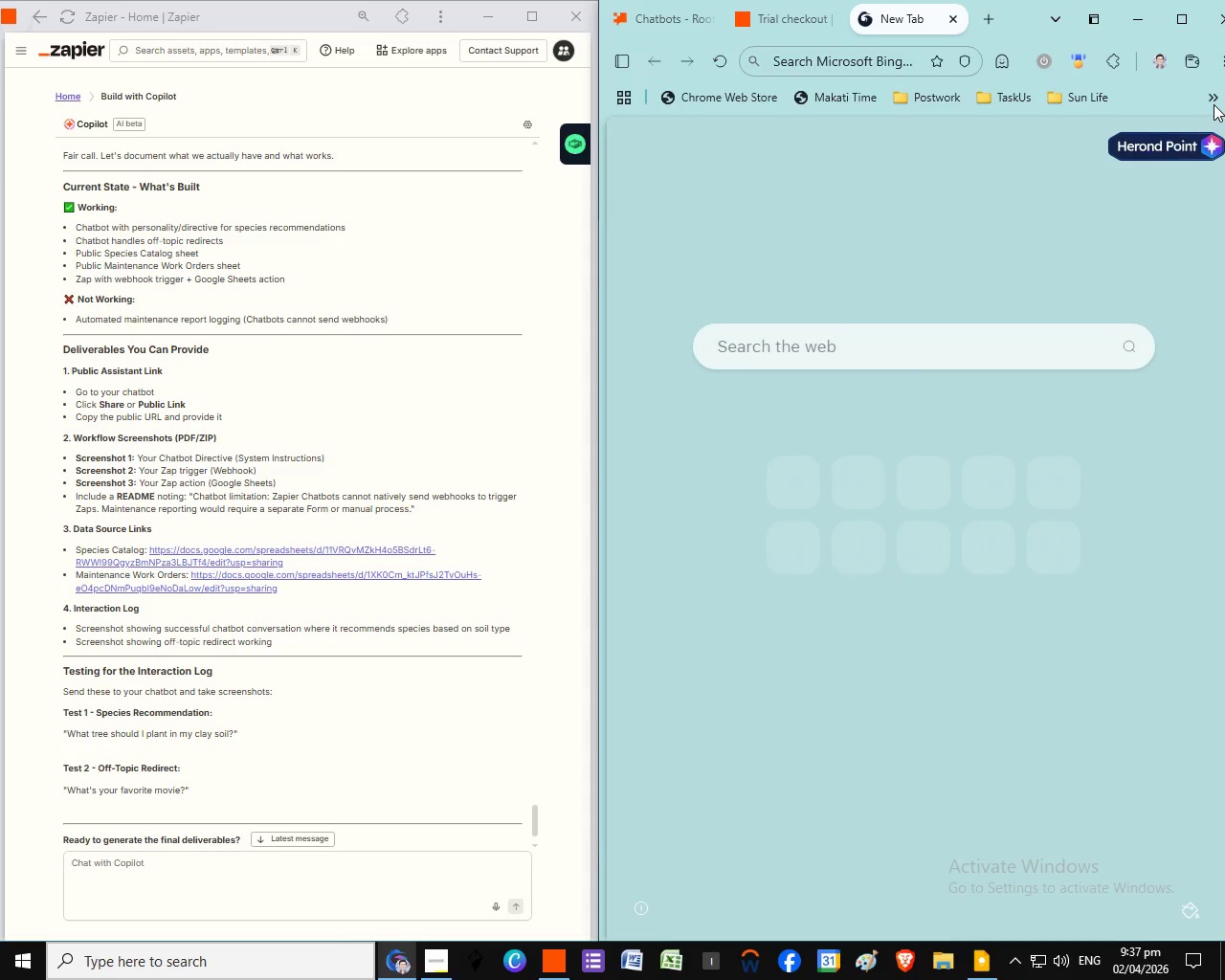 
left_click([1214, 95])
 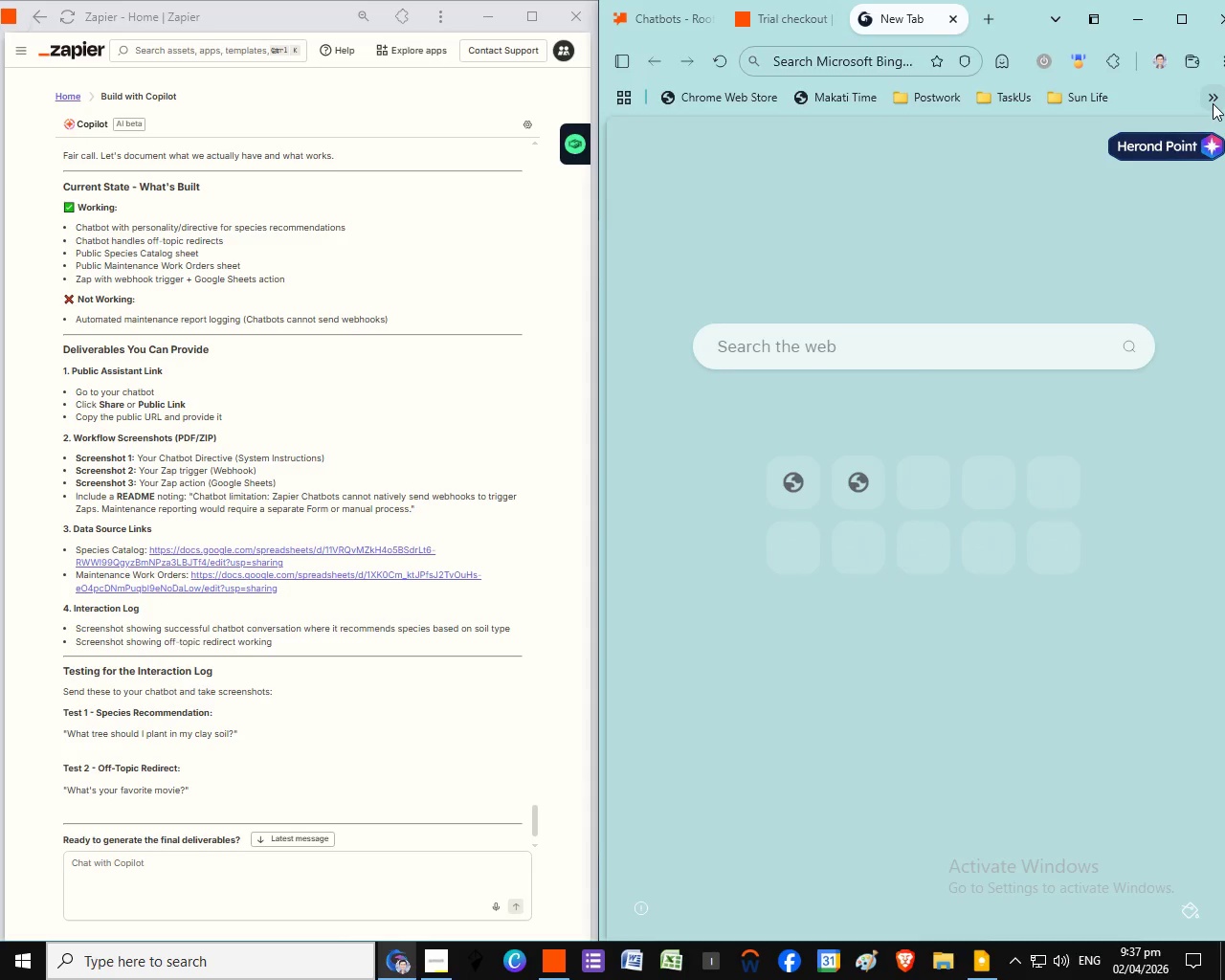 
left_click([1214, 95])
 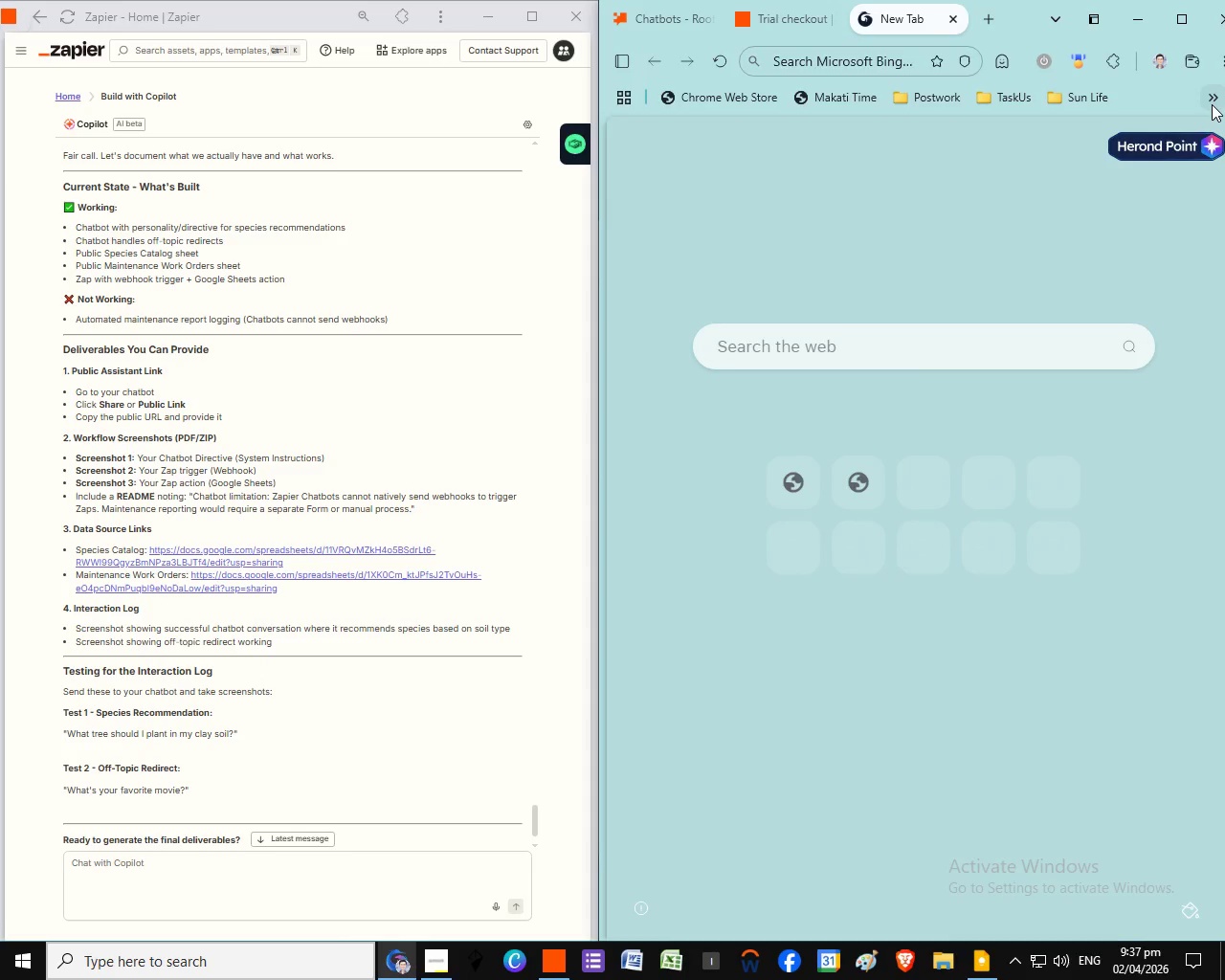 
left_click([1212, 104])
 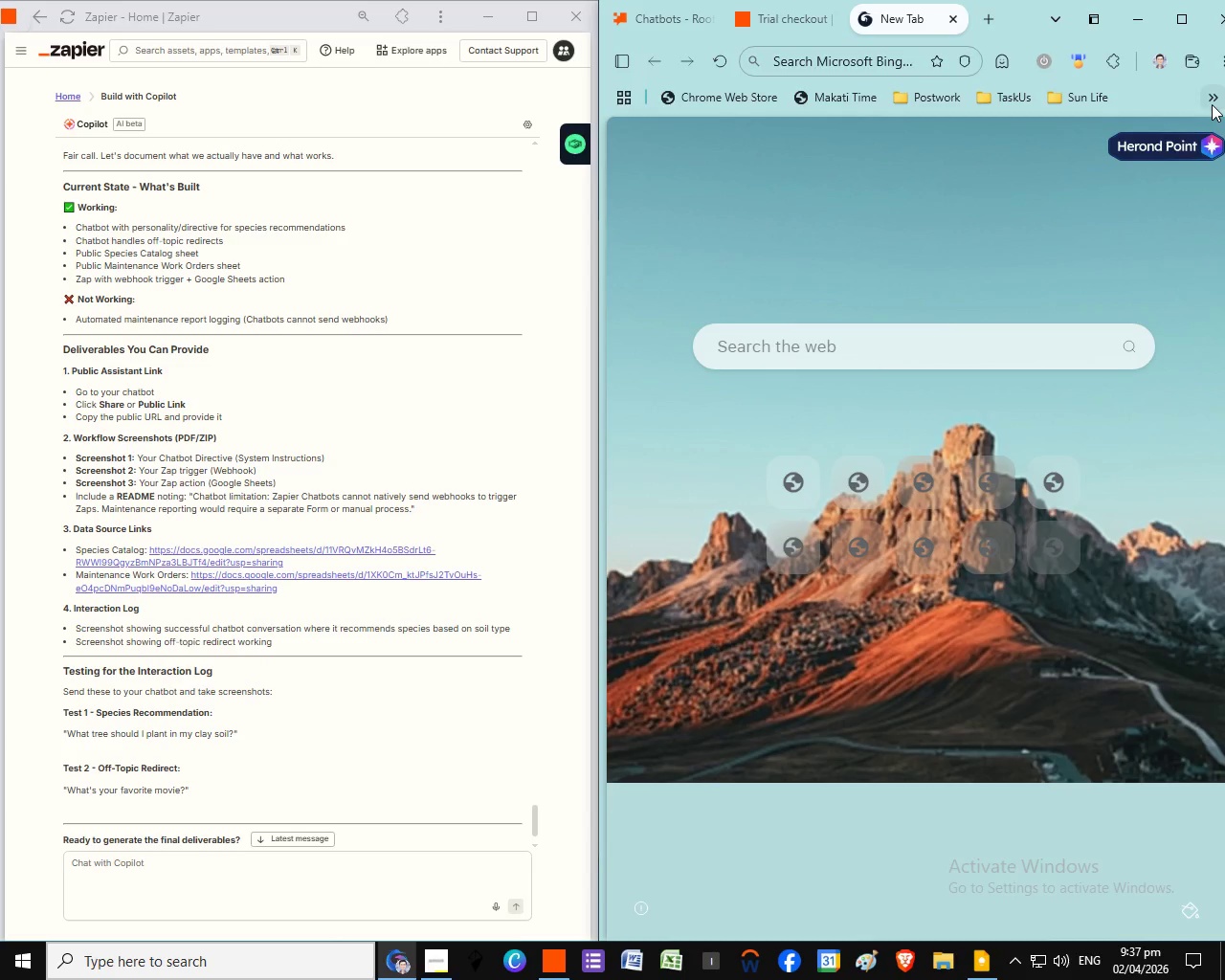 
left_click([1212, 104])
 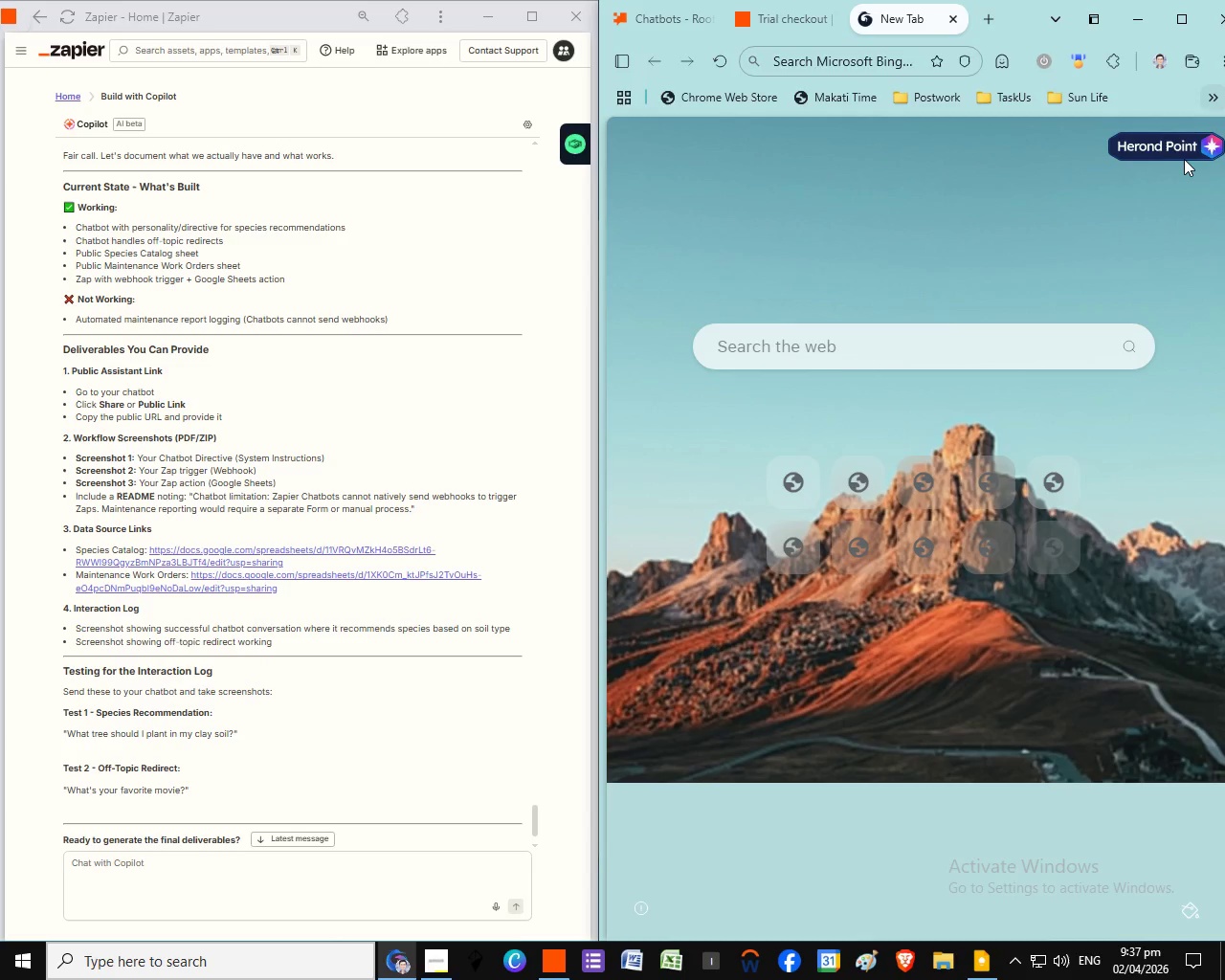 
left_click([1212, 104])
 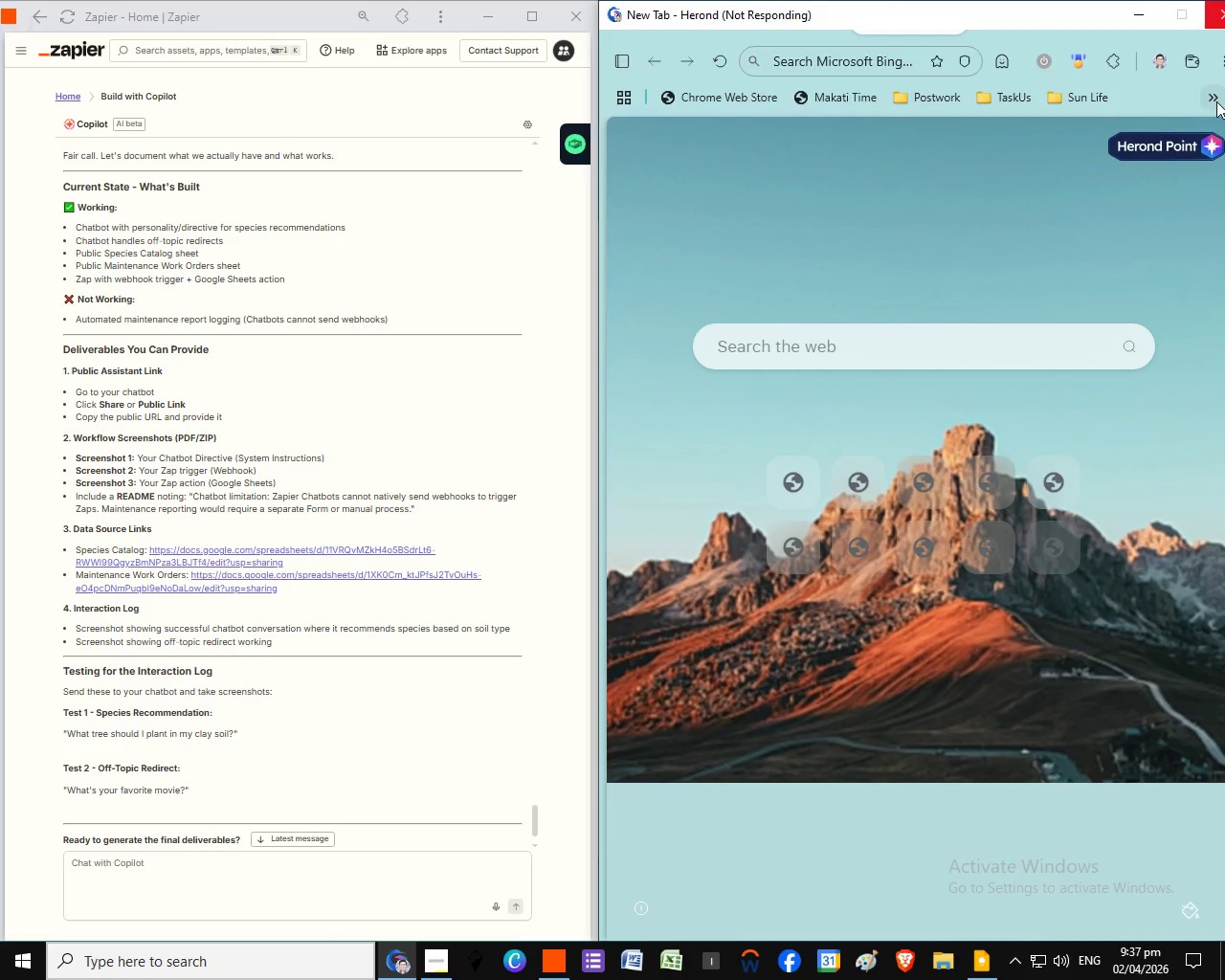 
left_click_drag(start_coordinate=[1216, 101], to_coordinate=[1216, 87])
 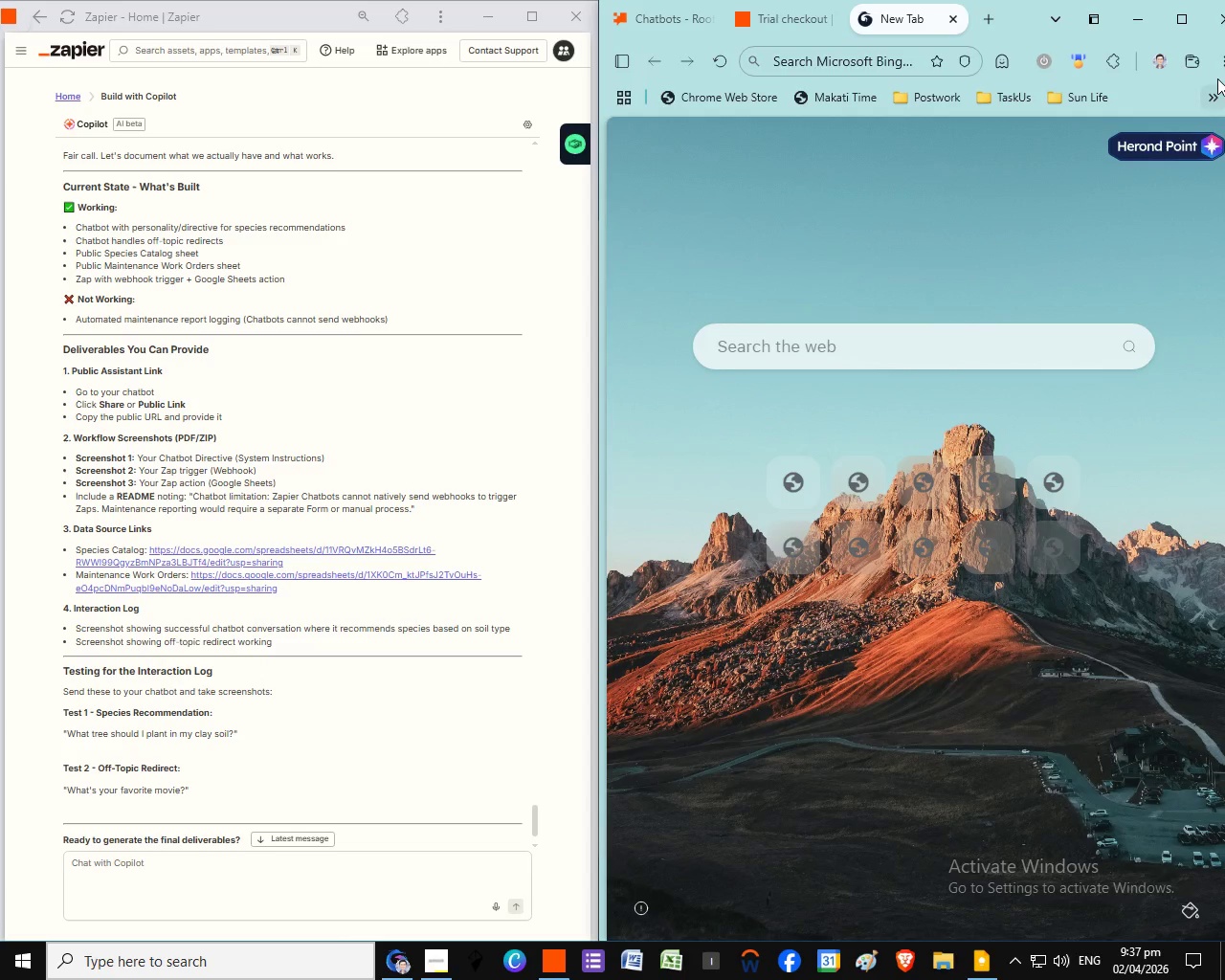 
left_click([1216, 87])
 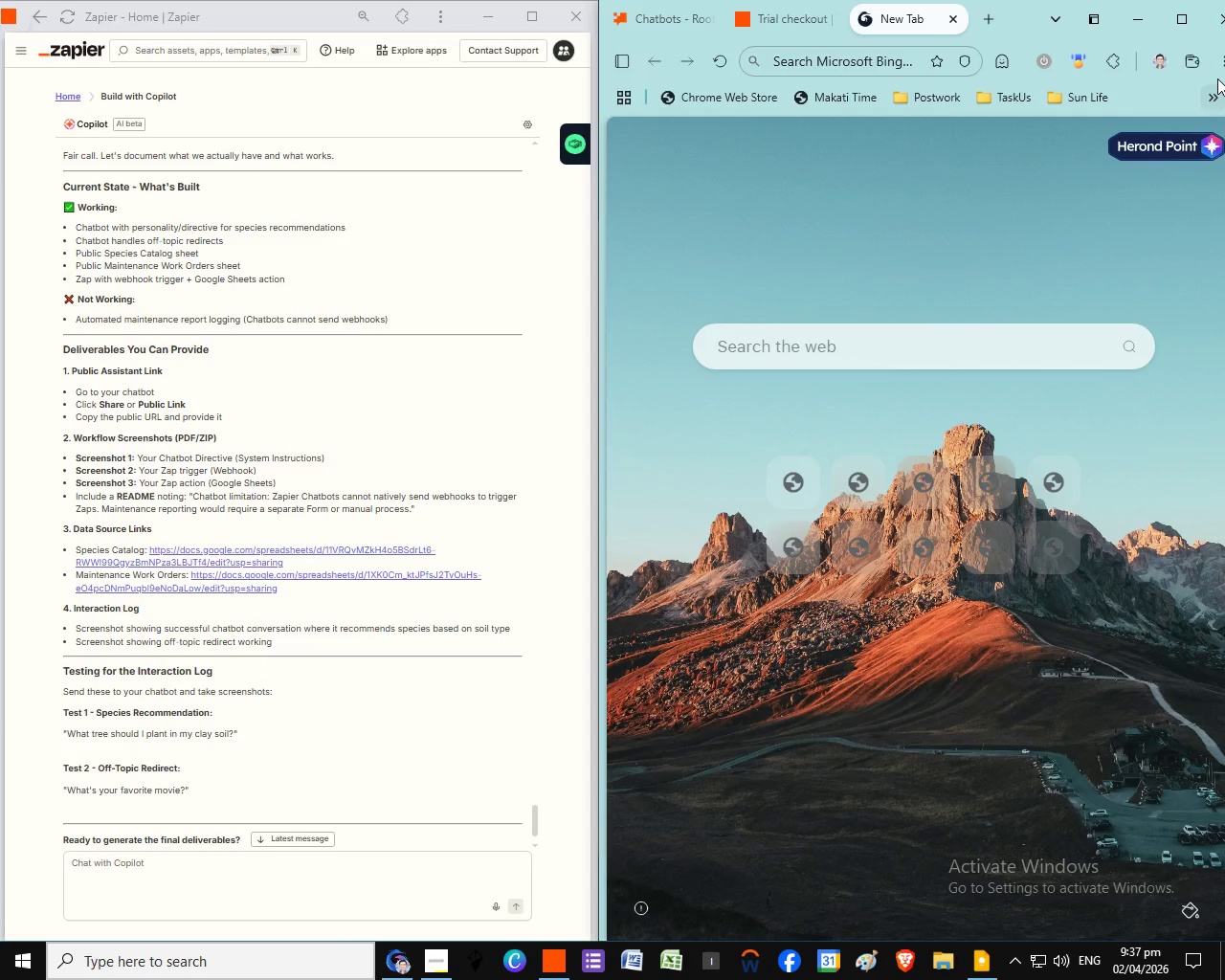 
left_click([1216, 88])
 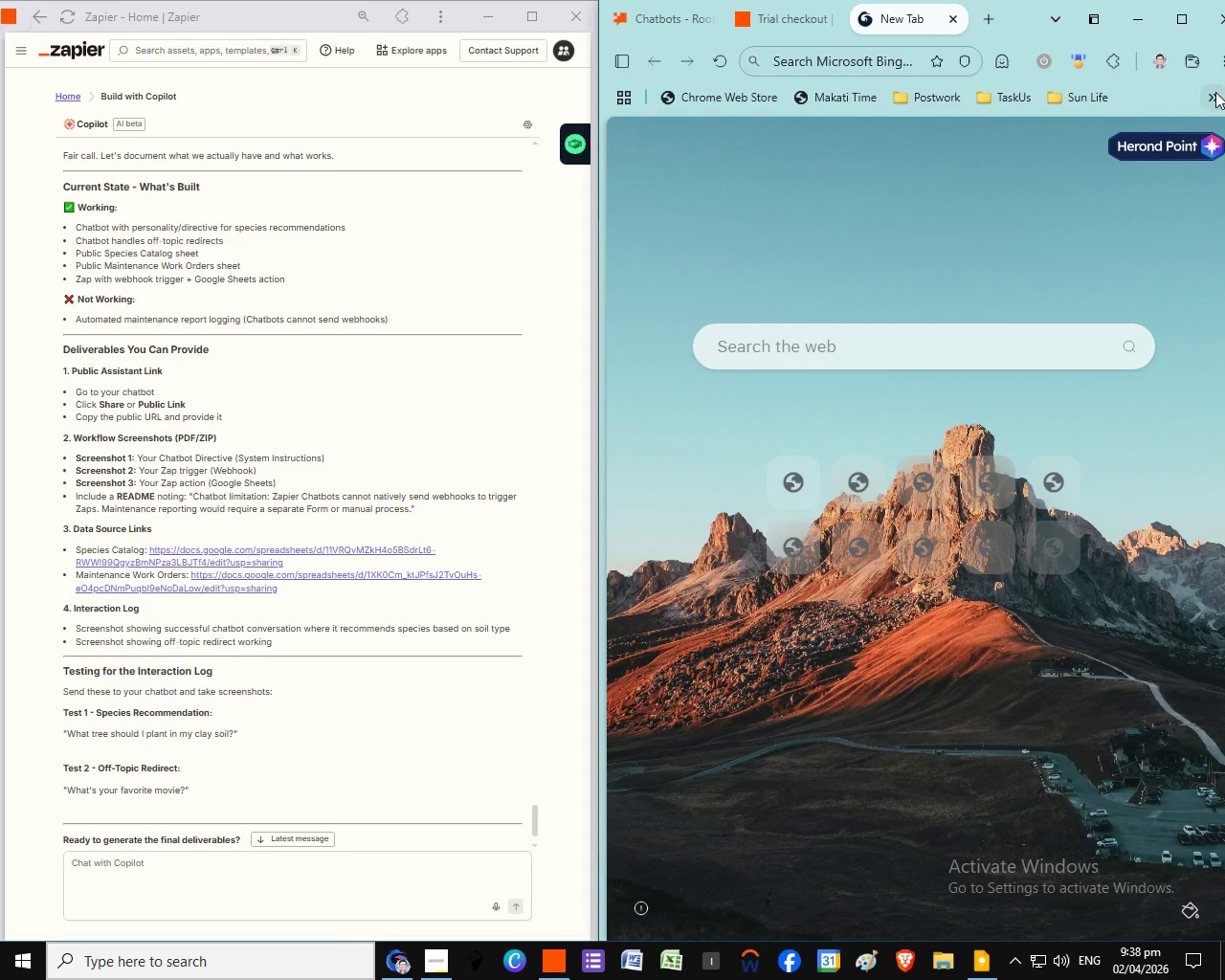 
left_click([1215, 92])
 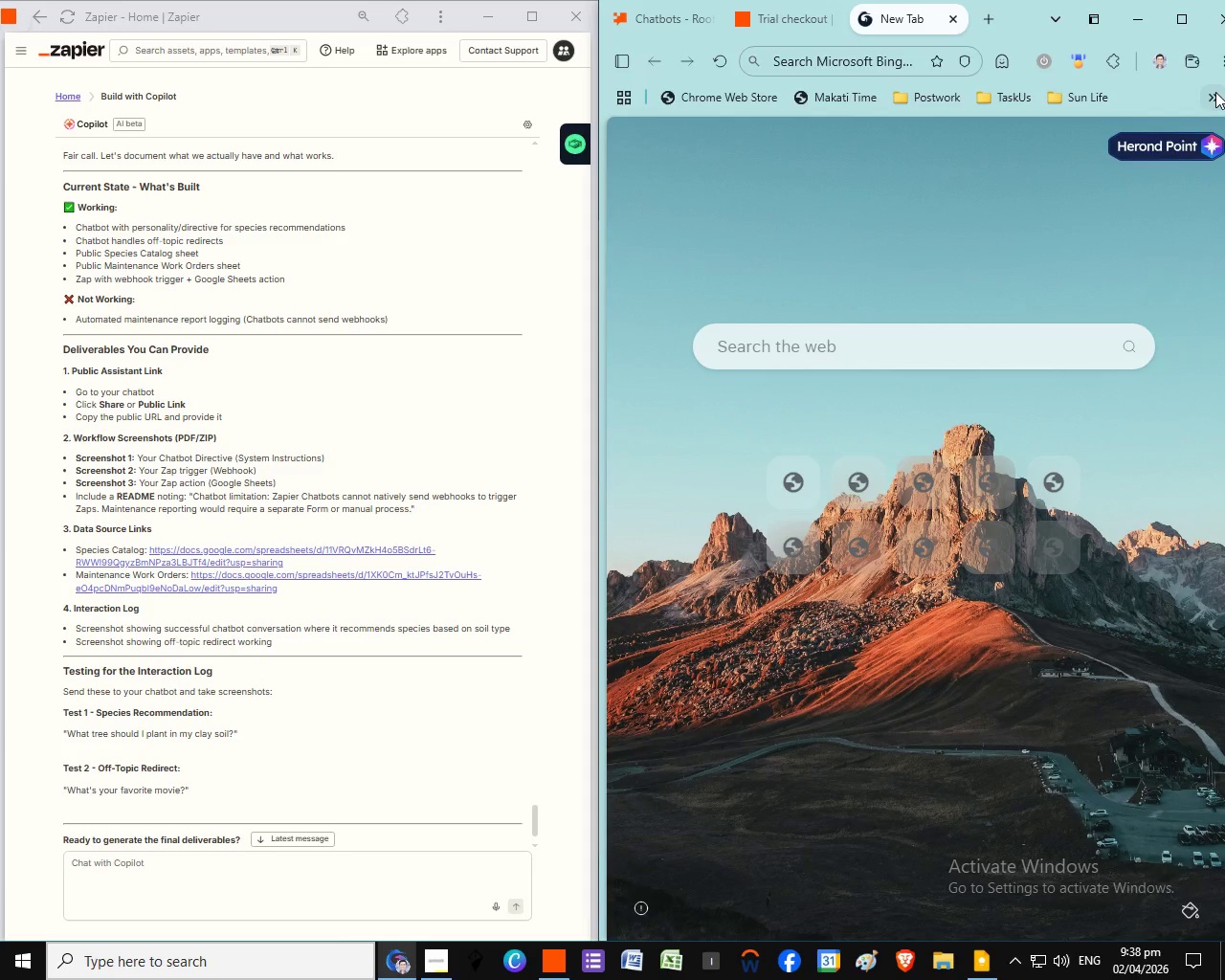 
left_click([1215, 92])
 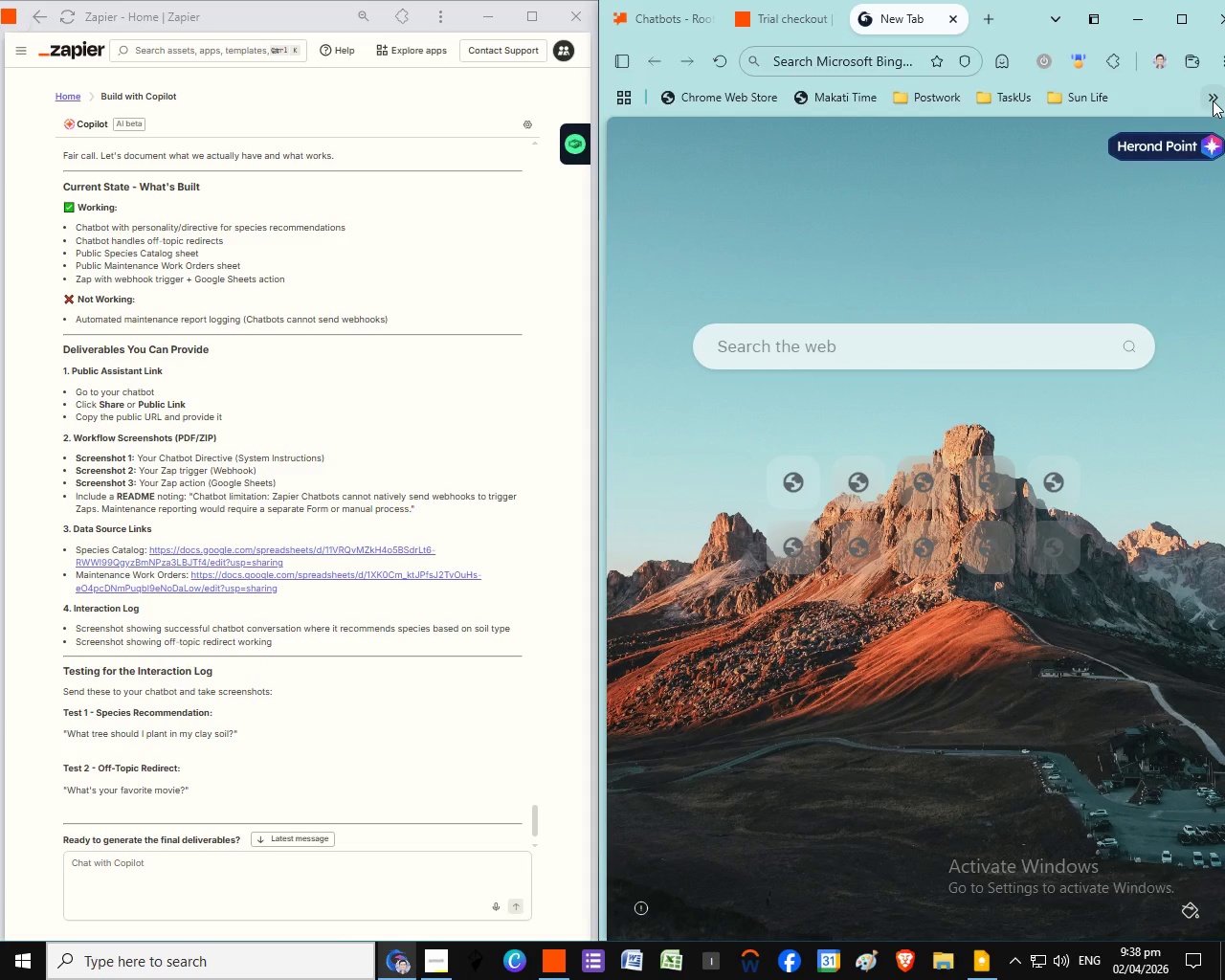 
left_click([1213, 100])
 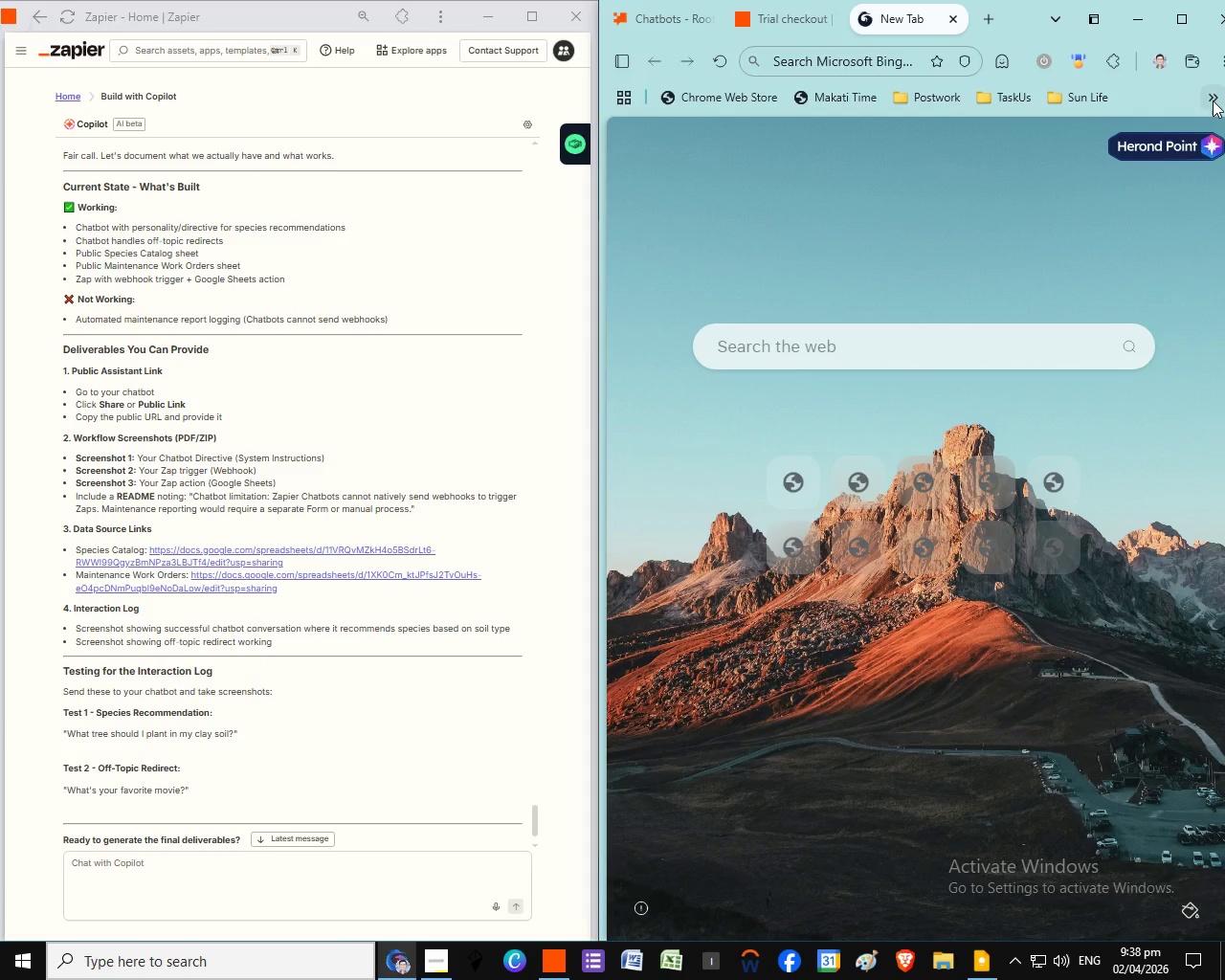 
left_click([1213, 100])
 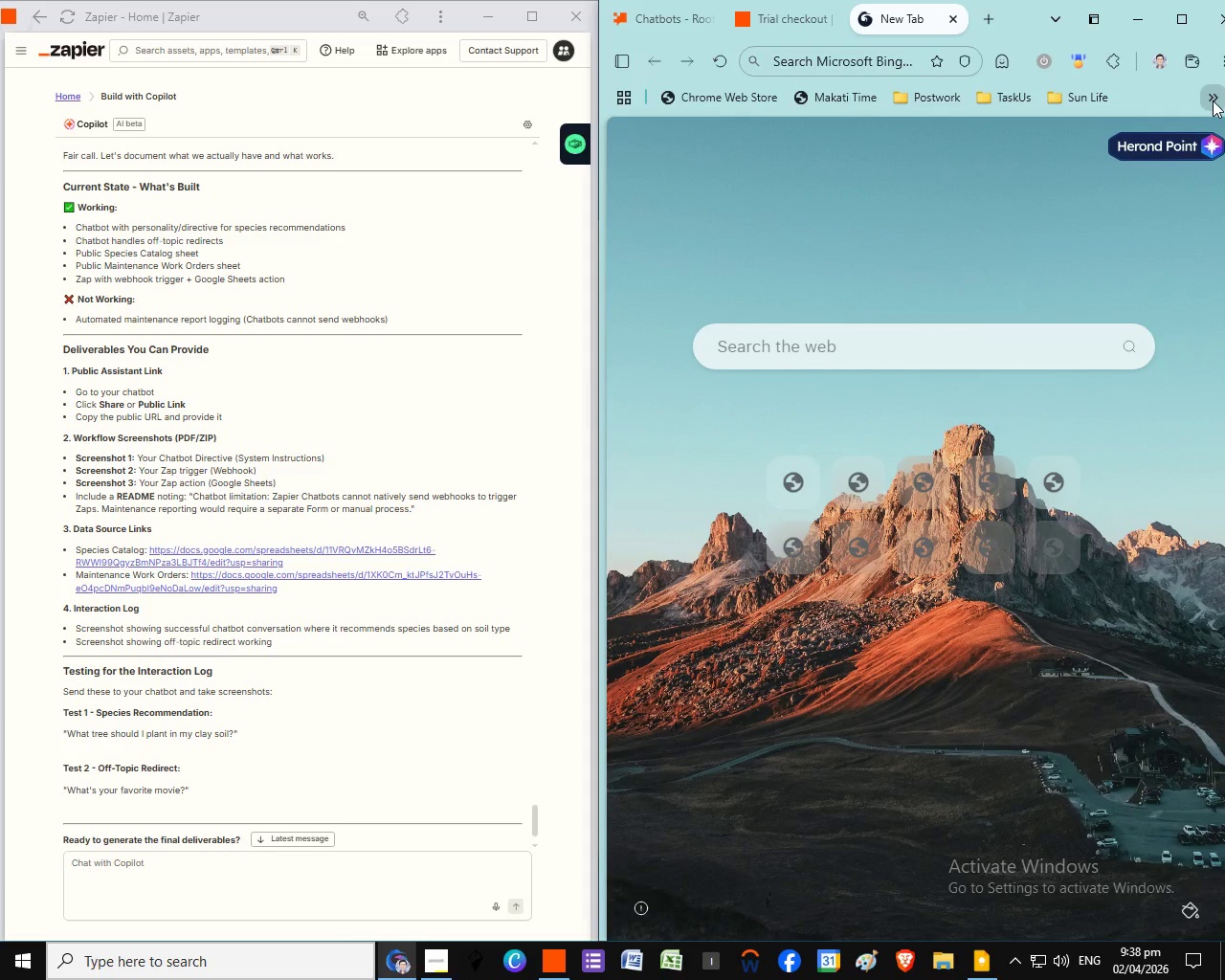 
left_click([1213, 100])
 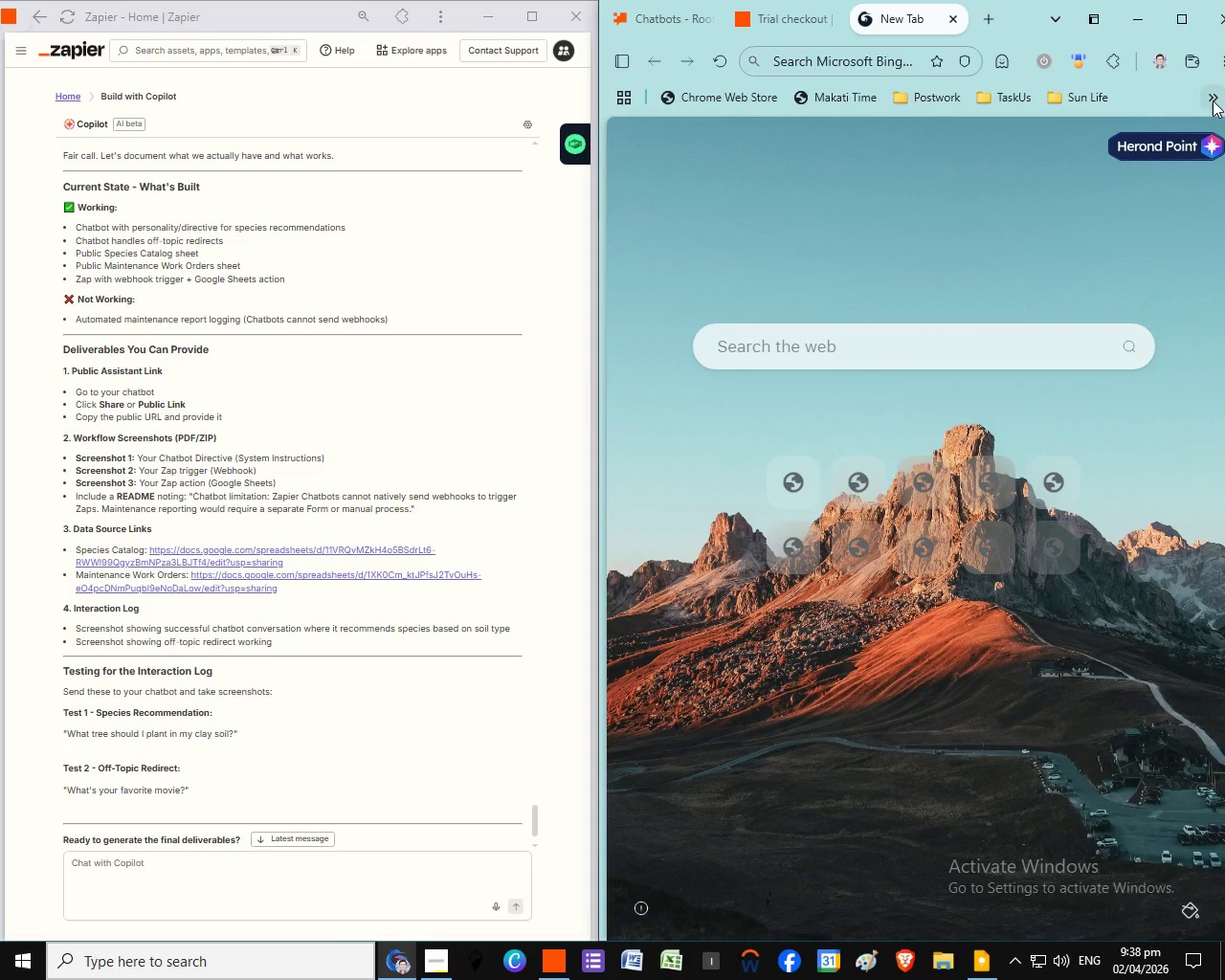 
left_click([1213, 100])
 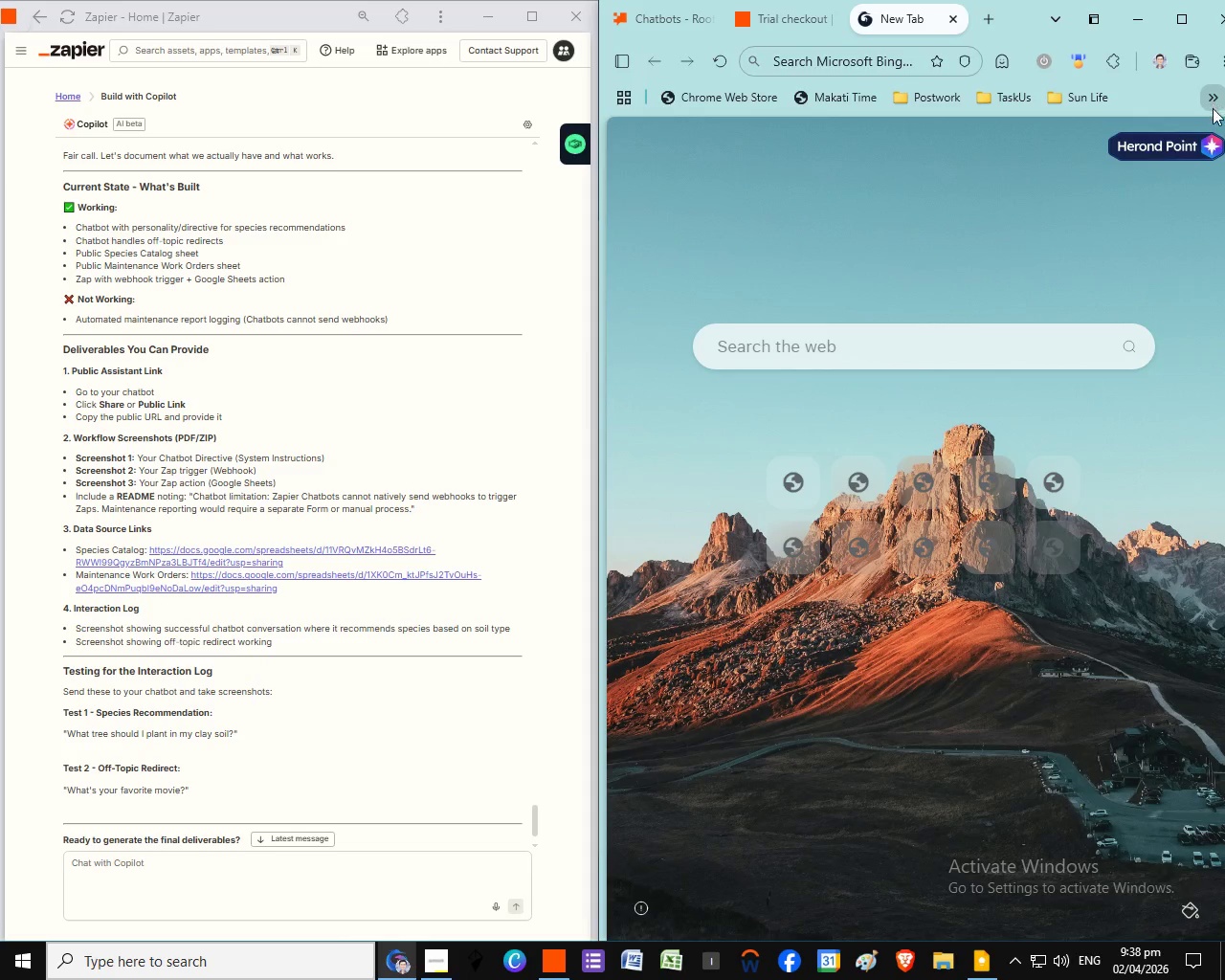 
left_click([1213, 100])
 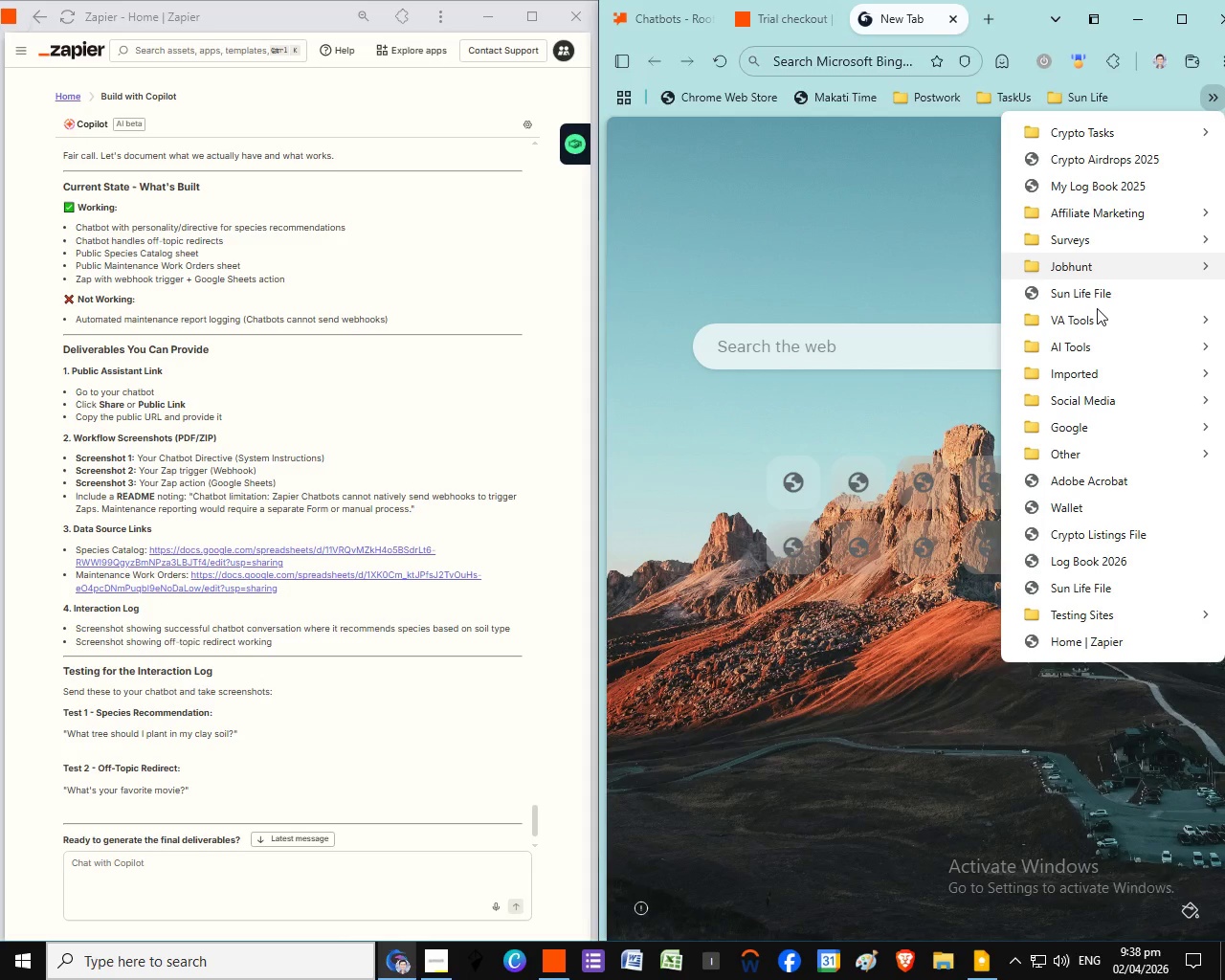 
left_click([1214, 95])
 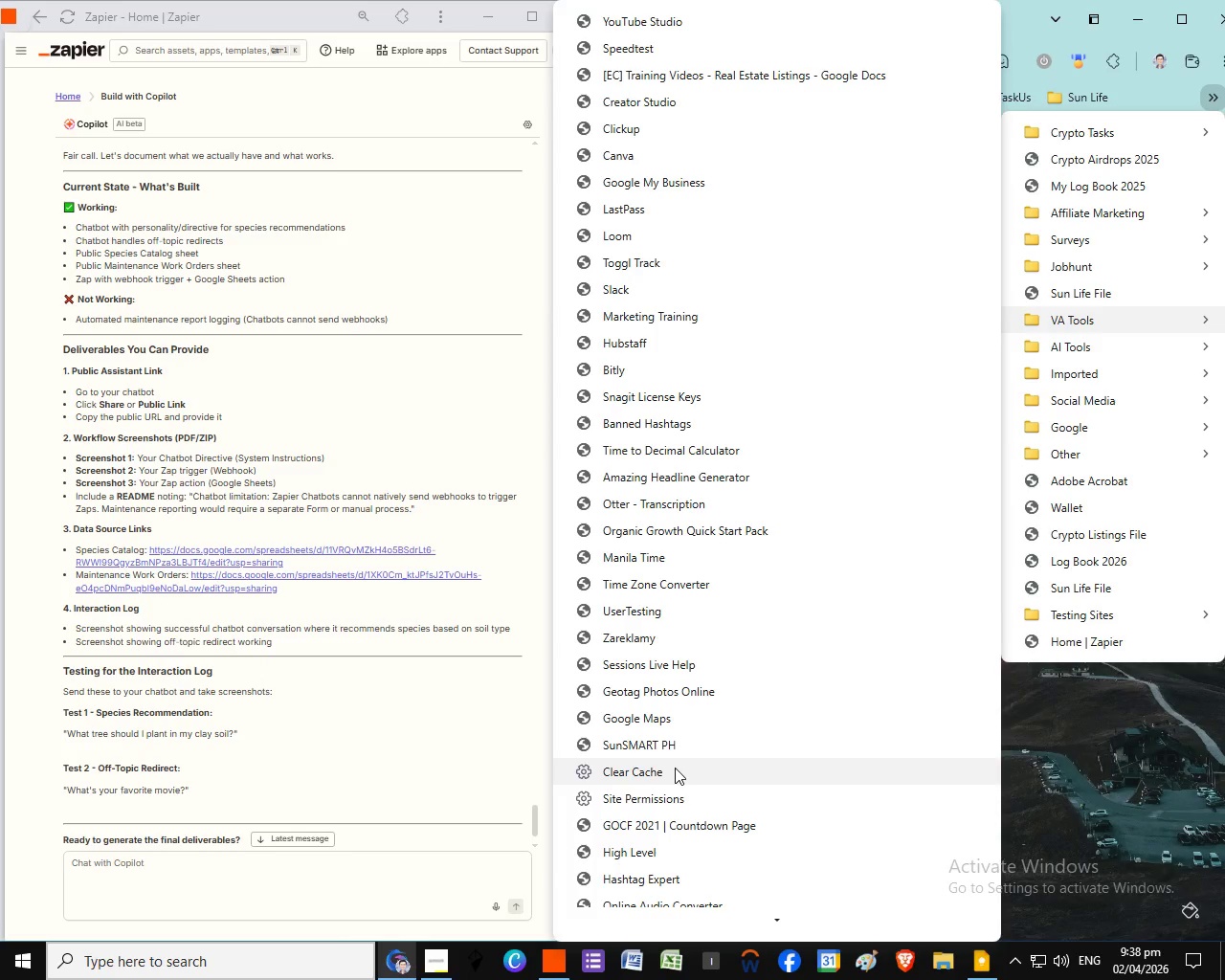 
left_click([675, 768])
 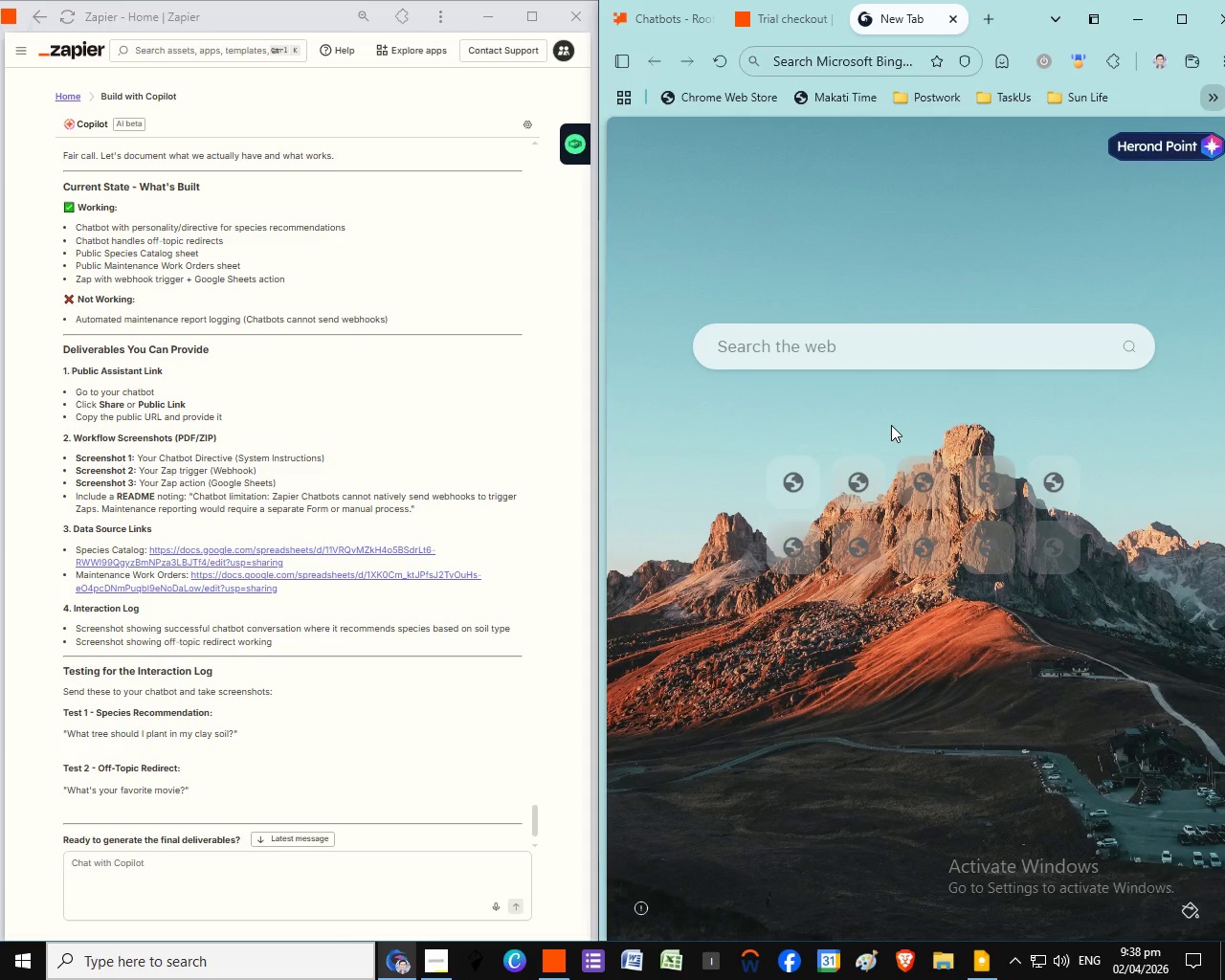 
scroll: coordinate [892, 425], scroll_direction: down, amount: 1.0
 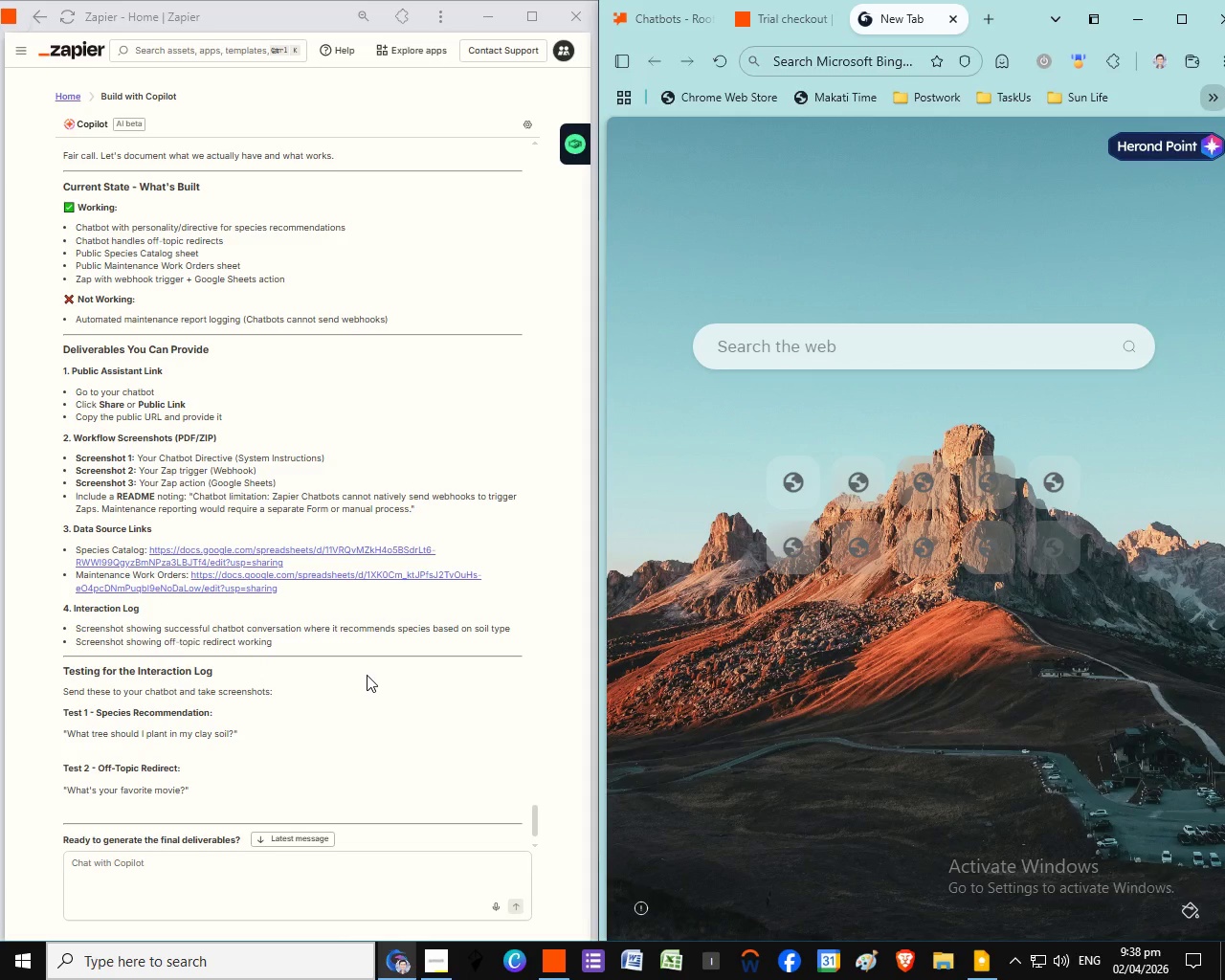 
scroll: coordinate [891, 425], scroll_direction: none, amount: 0.0
 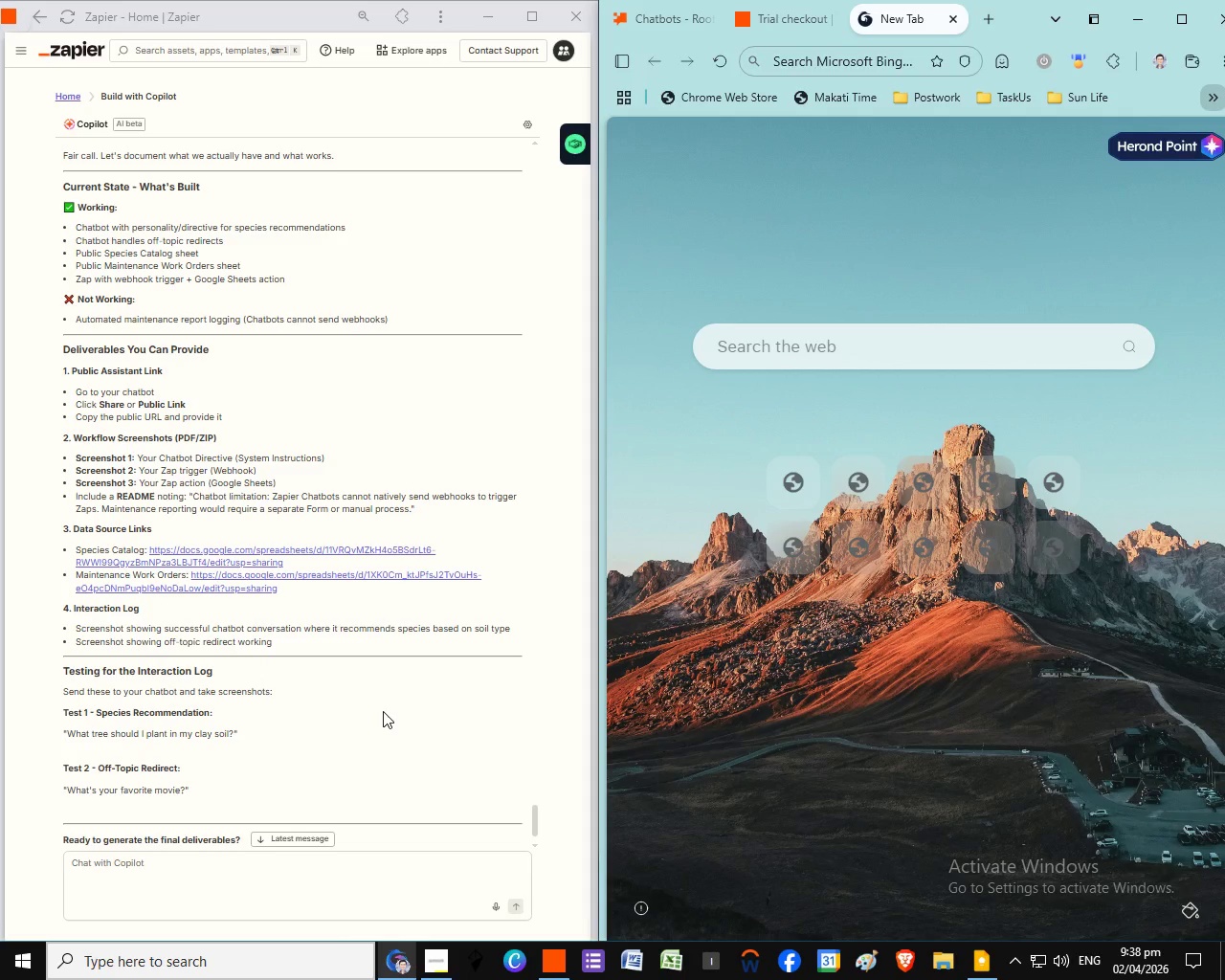 
scroll: coordinate [383, 711], scroll_direction: down, amount: 5.0
 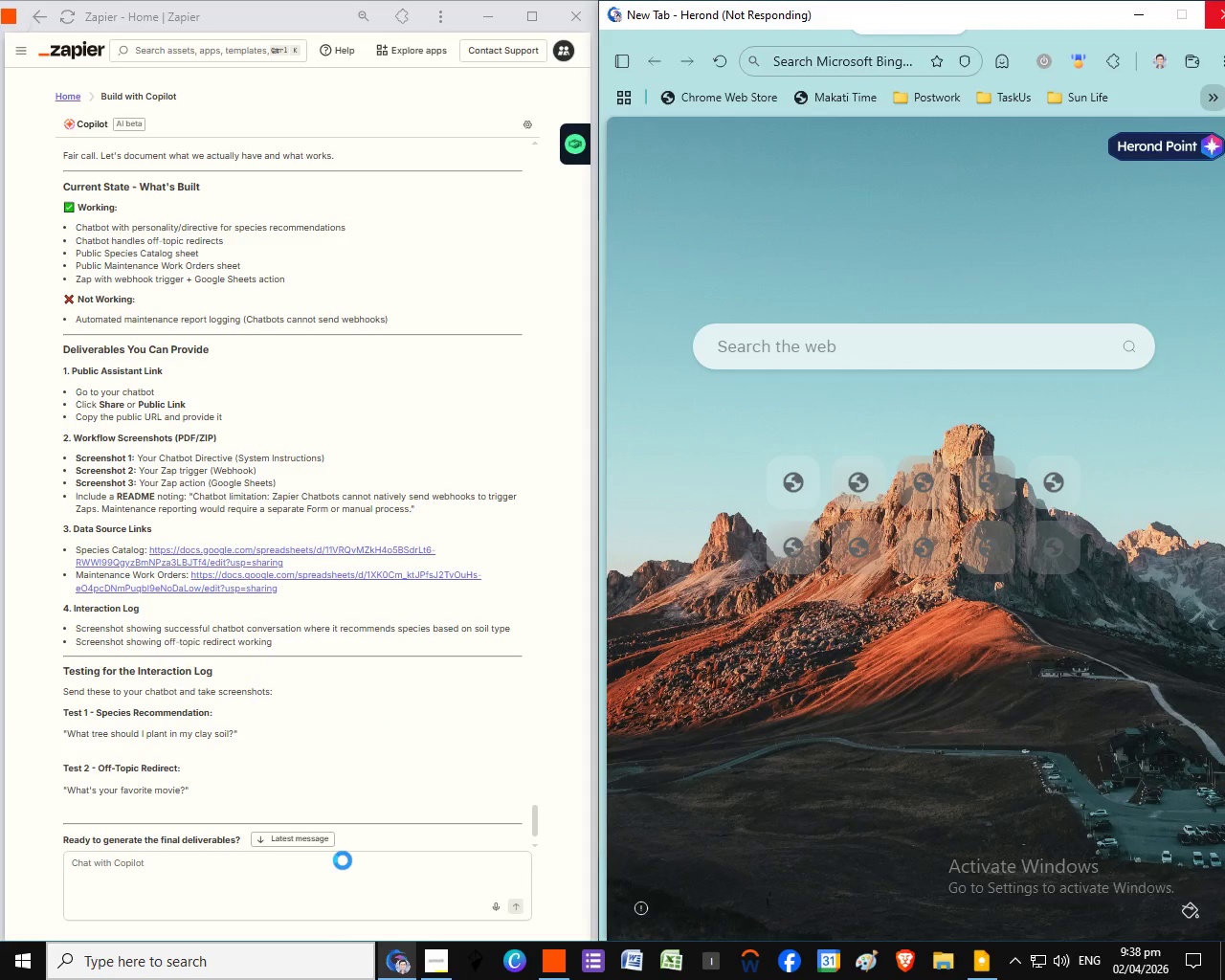 
left_click_drag(start_coordinate=[325, 860], to_coordinate=[344, 879])
 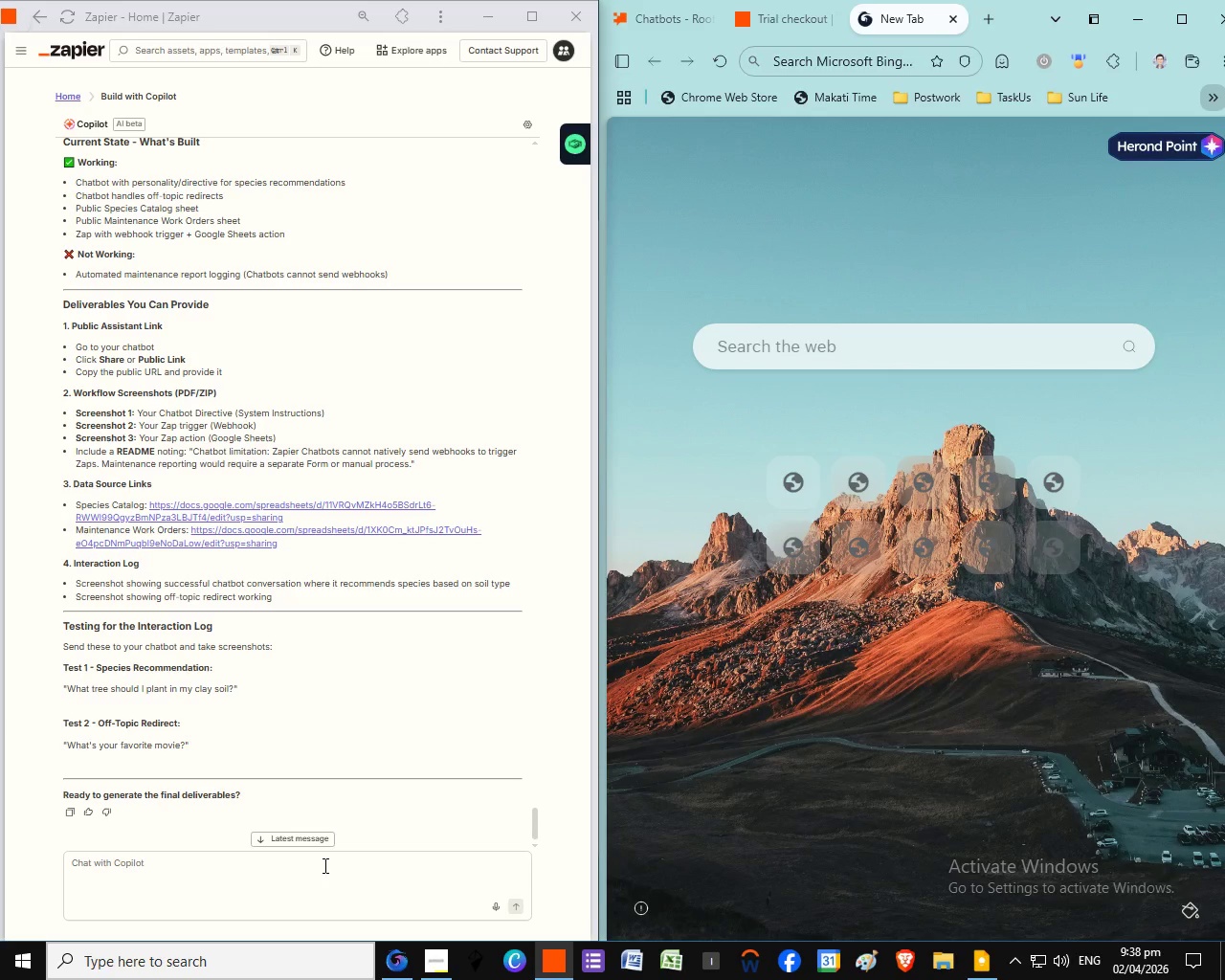 
left_click([323, 865])
 